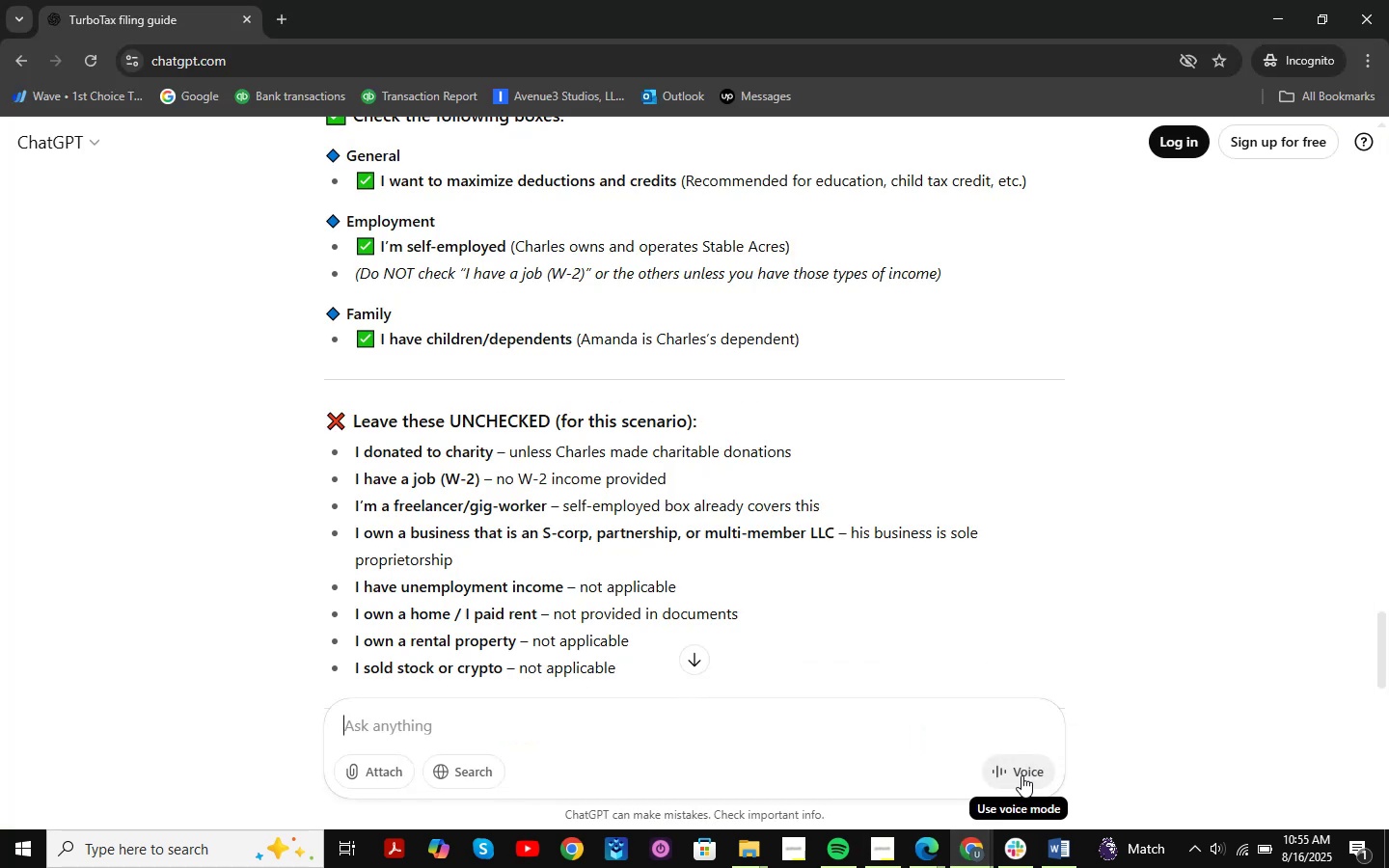 
scroll: coordinate [823, 626], scroll_direction: up, amount: 4.0
 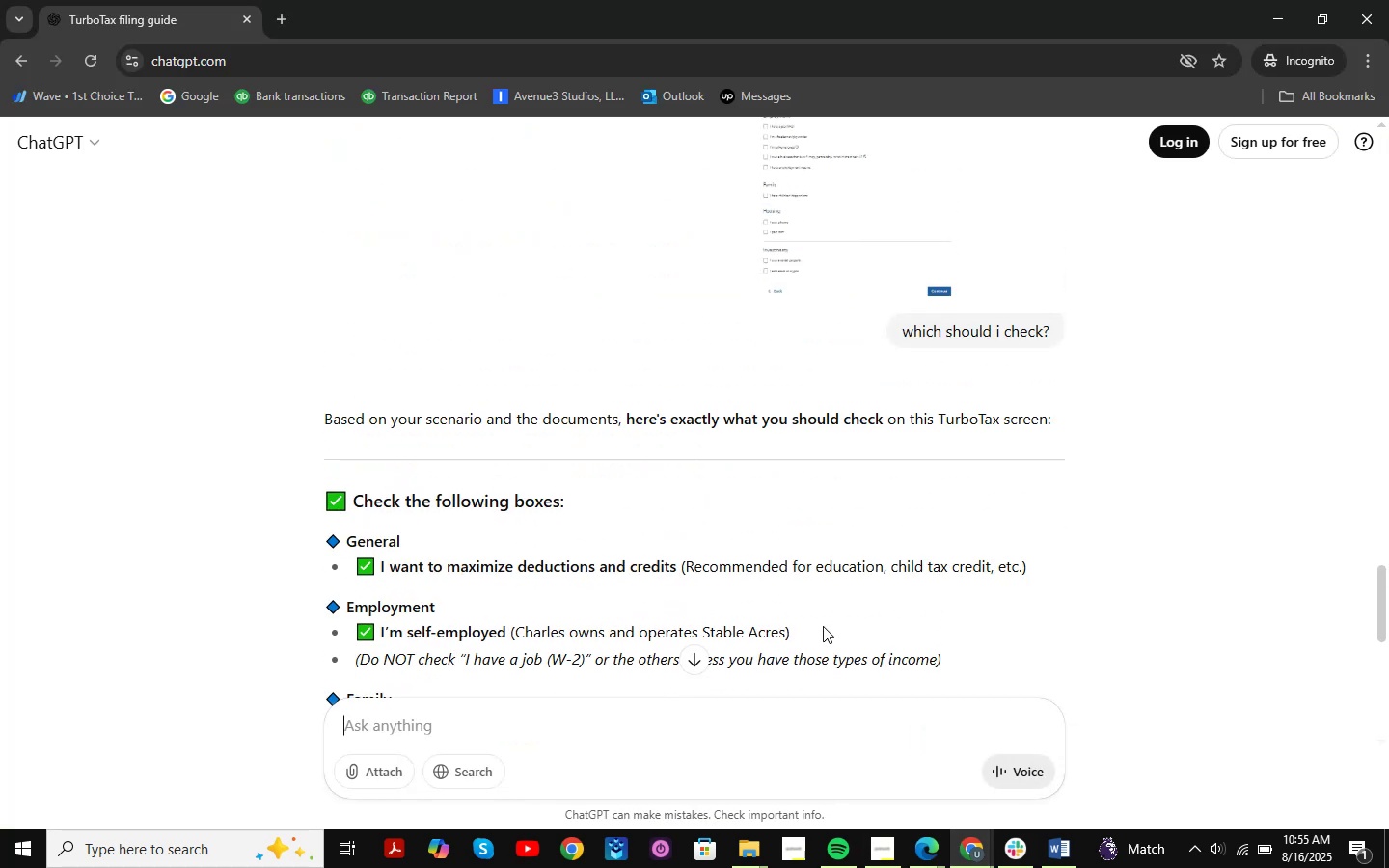 
scroll: coordinate [823, 626], scroll_direction: down, amount: 4.0
 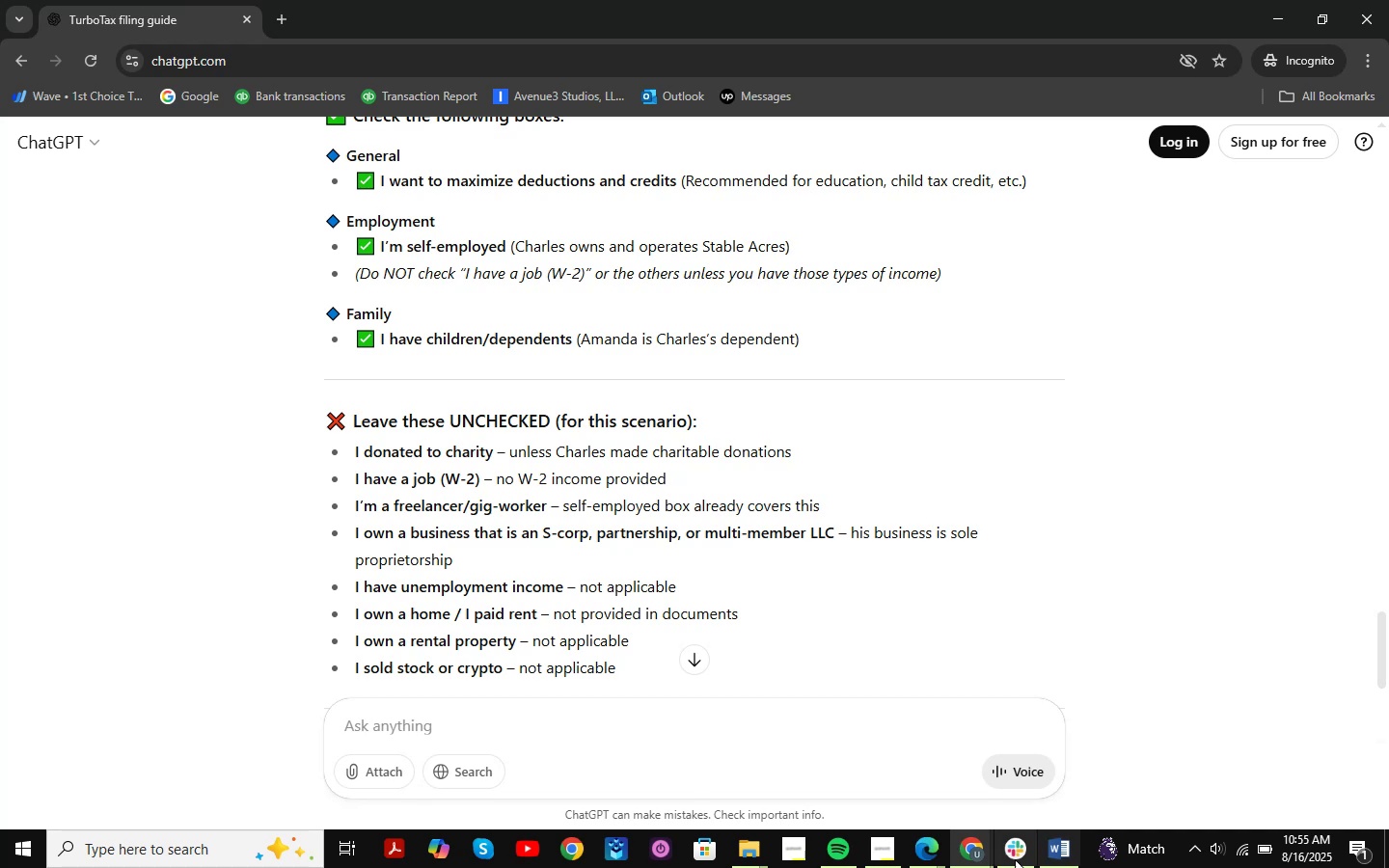 
left_click([918, 848])
 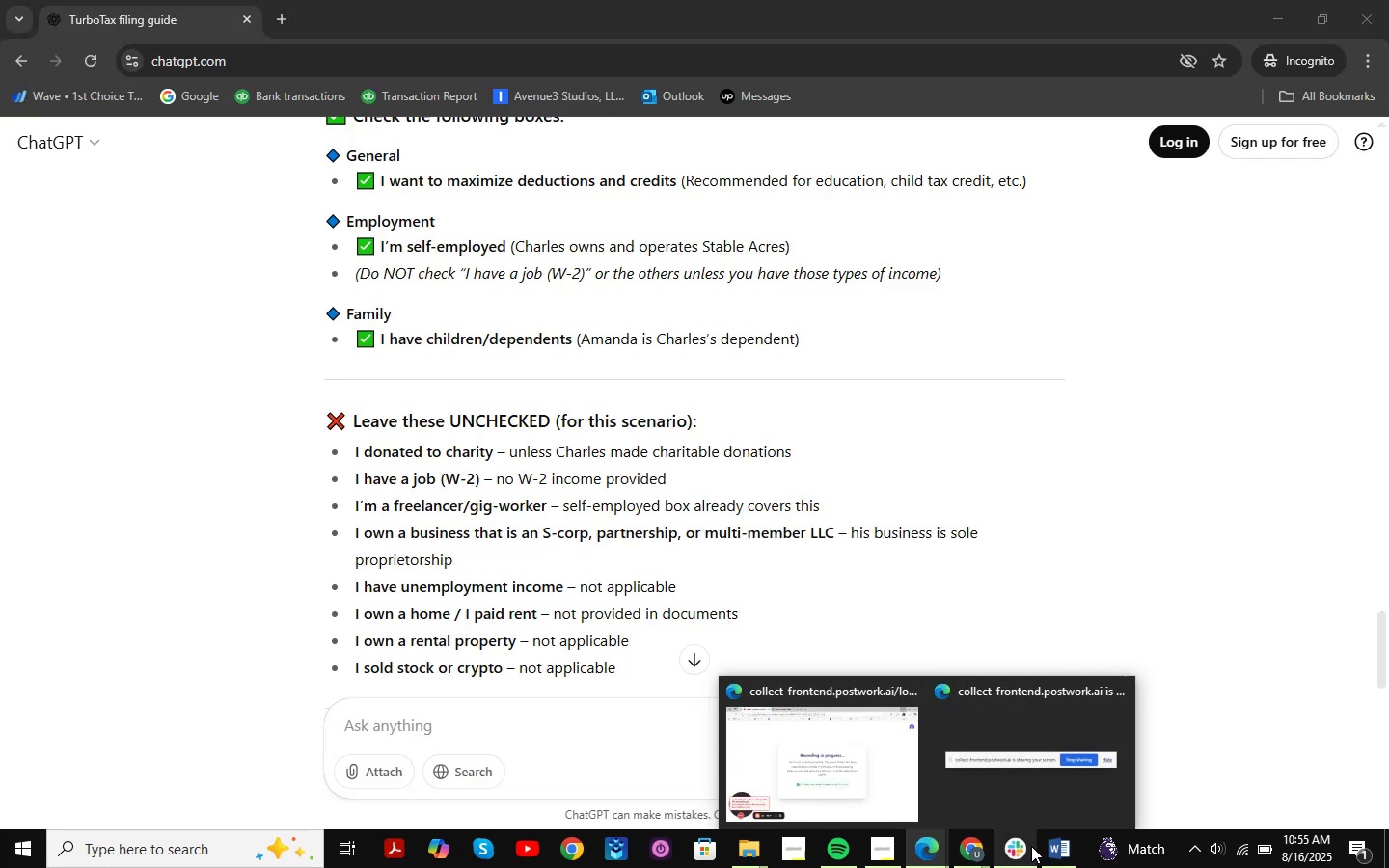 
left_click([1053, 859])
 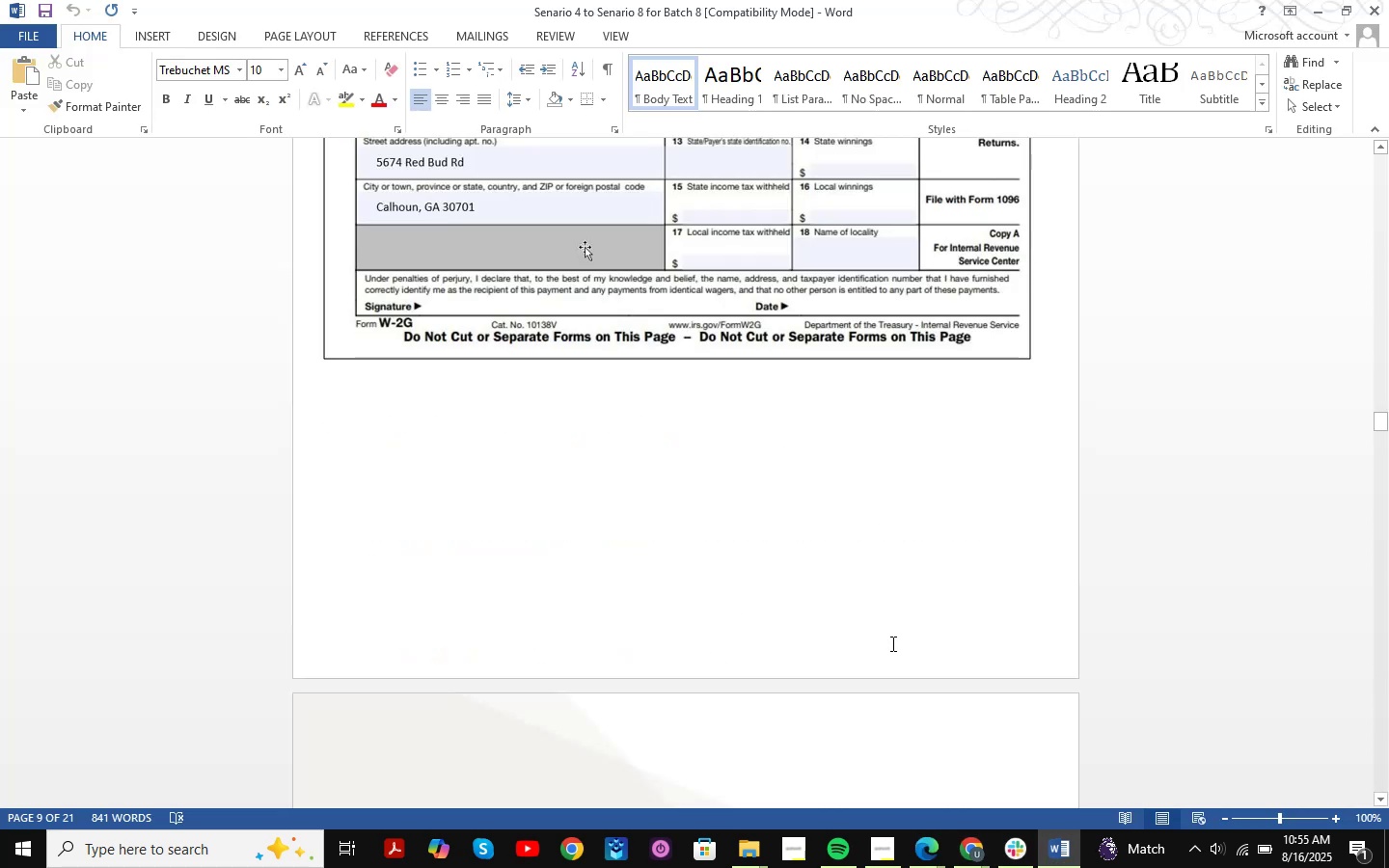 
scroll: coordinate [858, 600], scroll_direction: up, amount: 7.0
 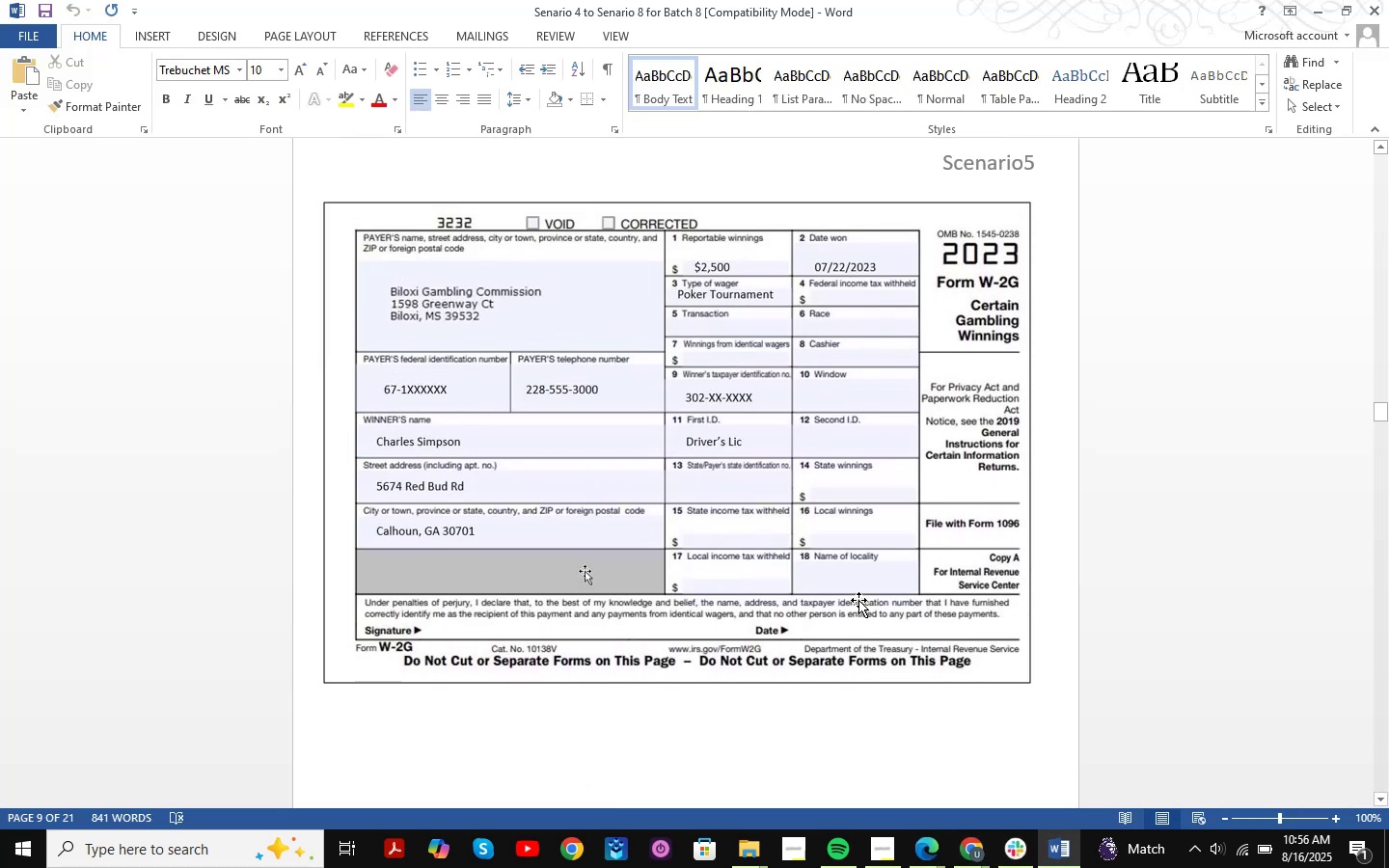 
key(Shift+ShiftLeft)
 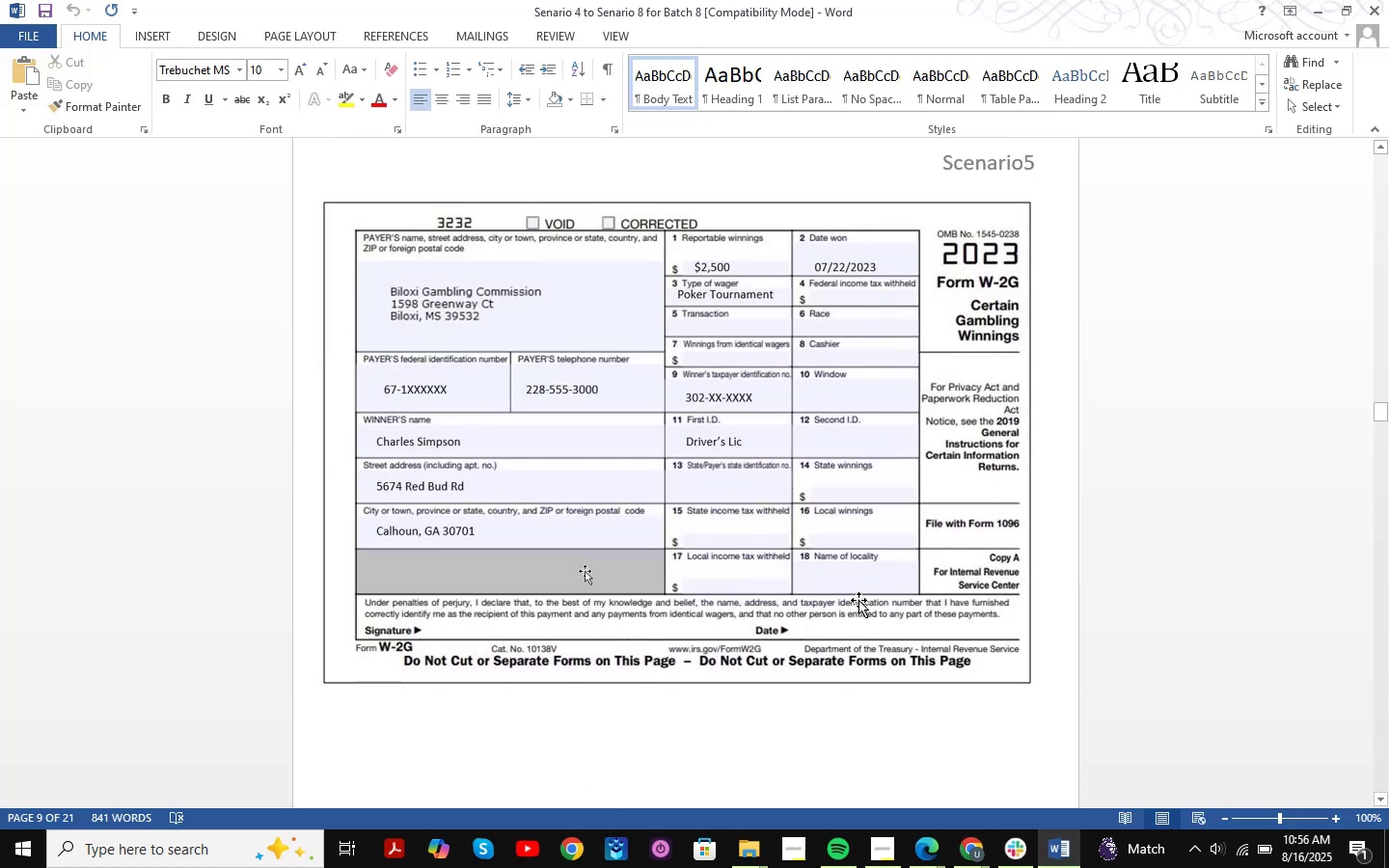 
key(Meta+Shift+MetaLeft)
 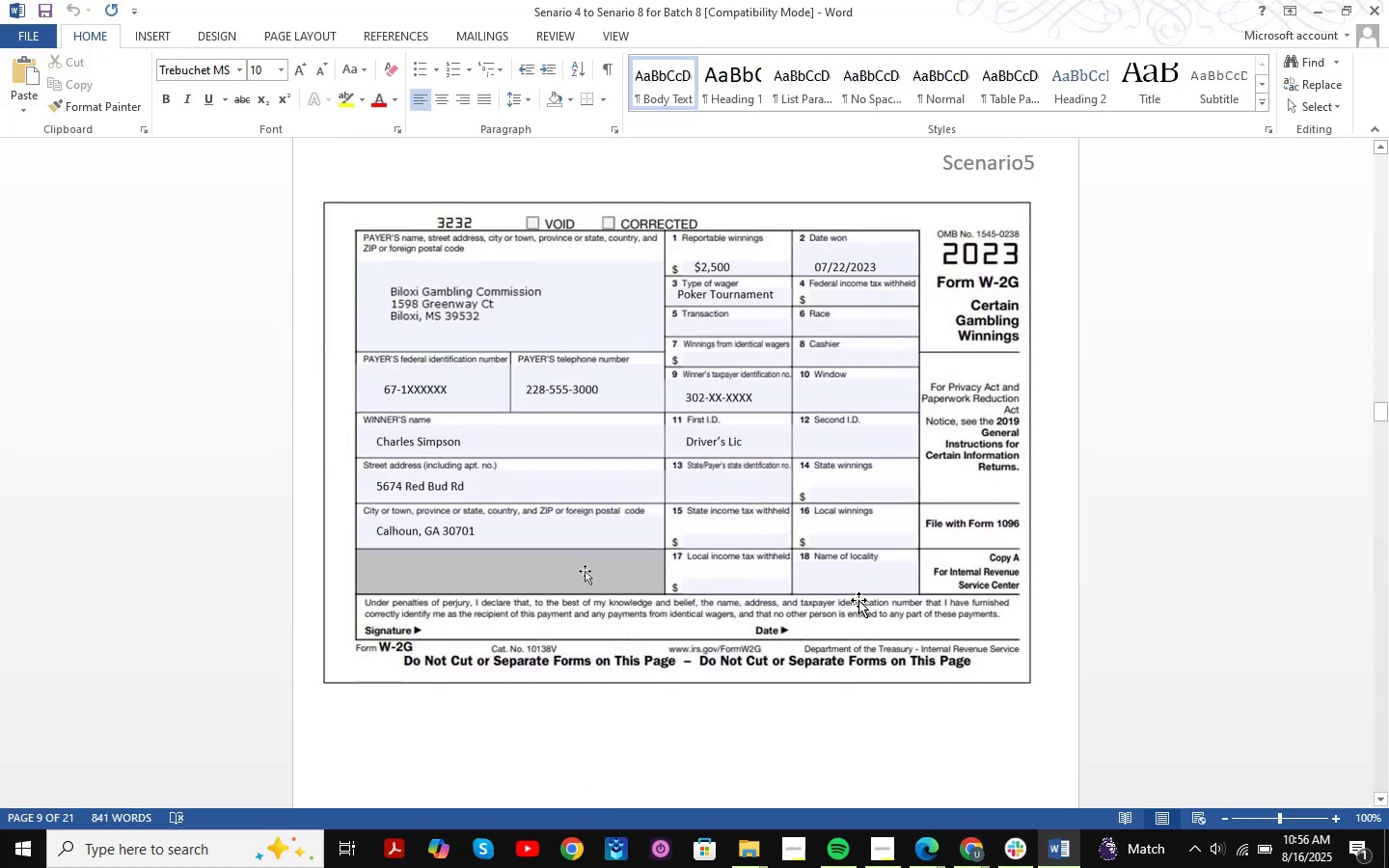 
key(Meta+Shift+S)
 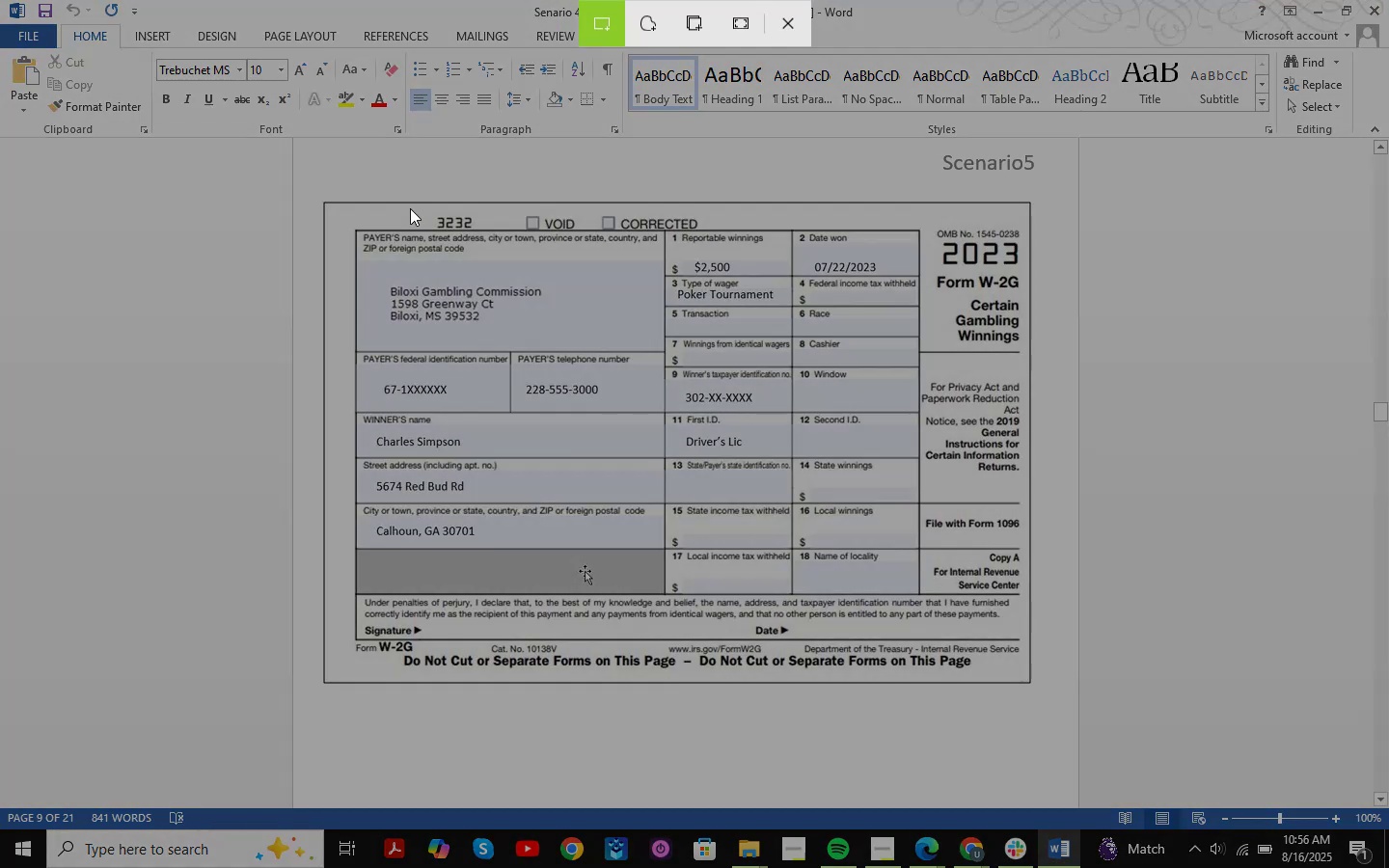 
left_click_drag(start_coordinate=[299, 178], to_coordinate=[1048, 718])
 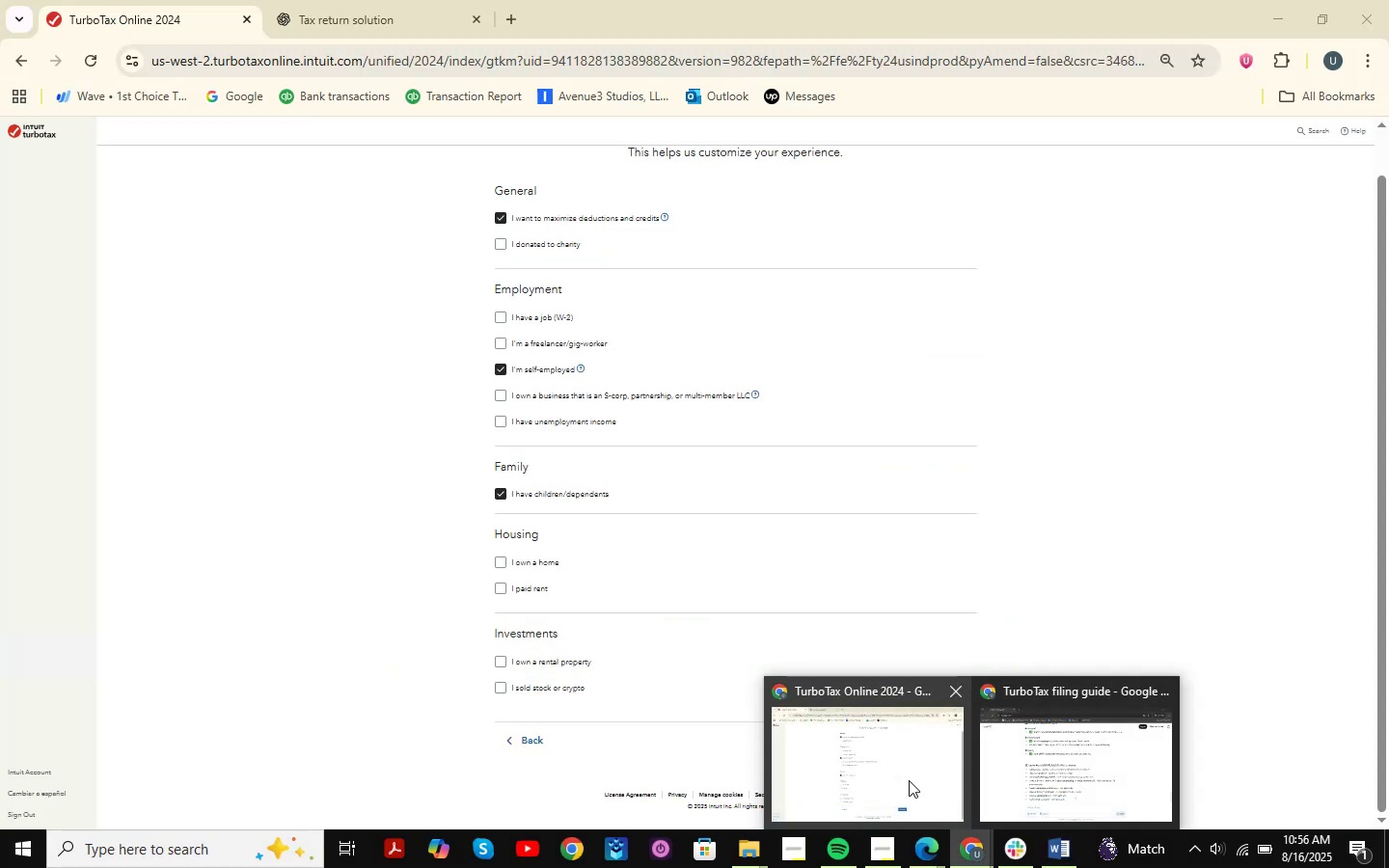 
mouse_move([875, 769])
 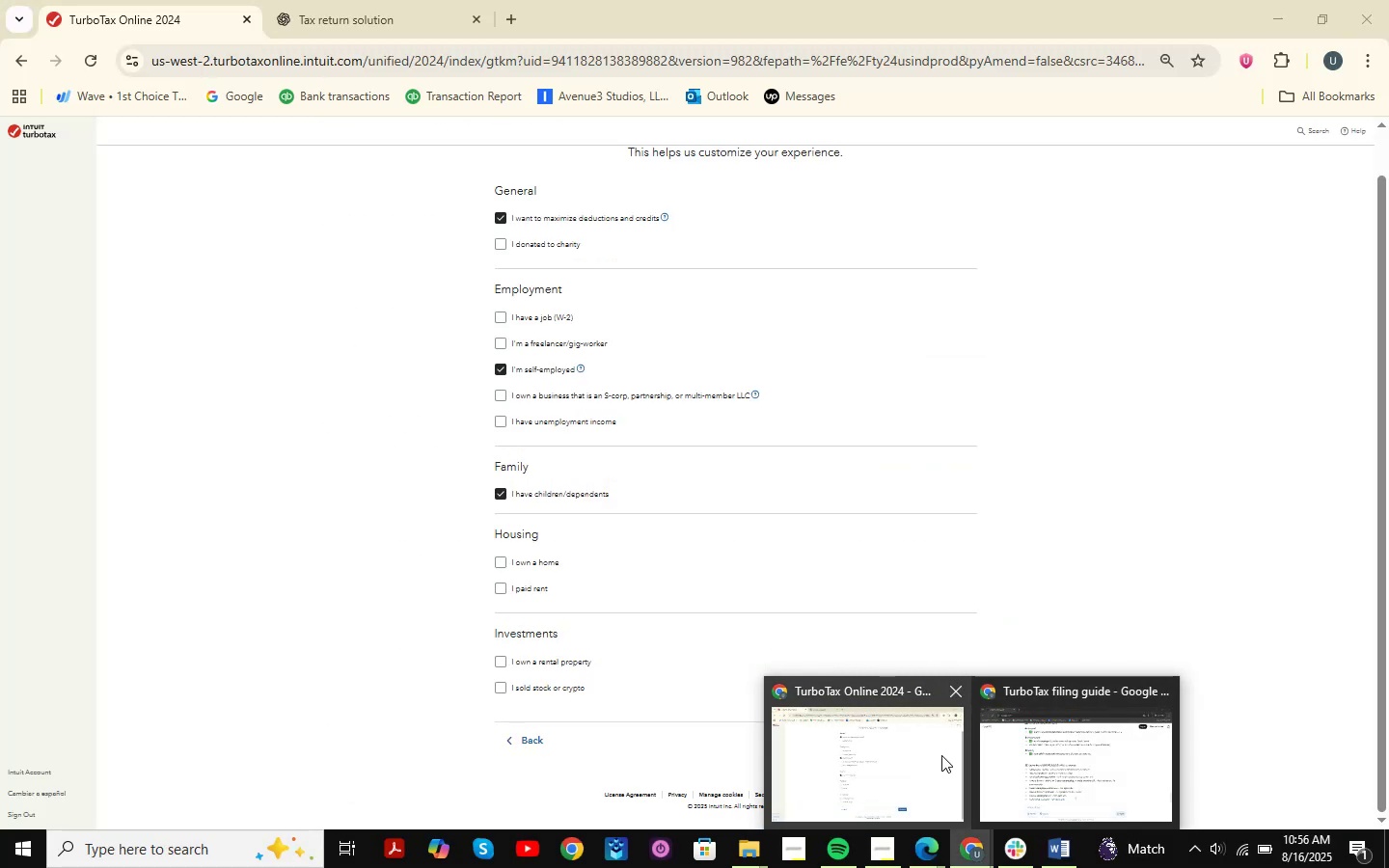 
left_click([1002, 755])
 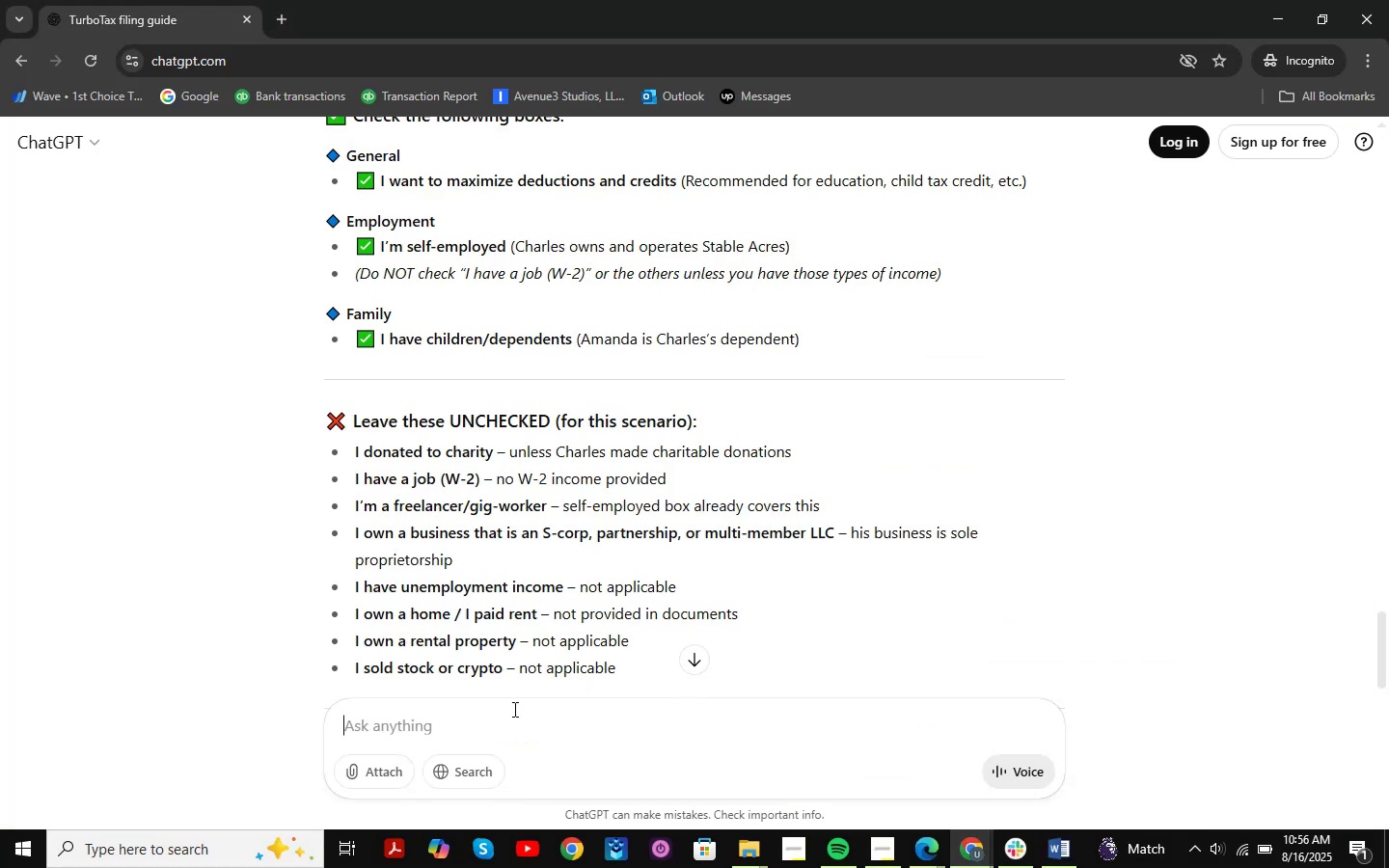 
left_click([492, 707])
 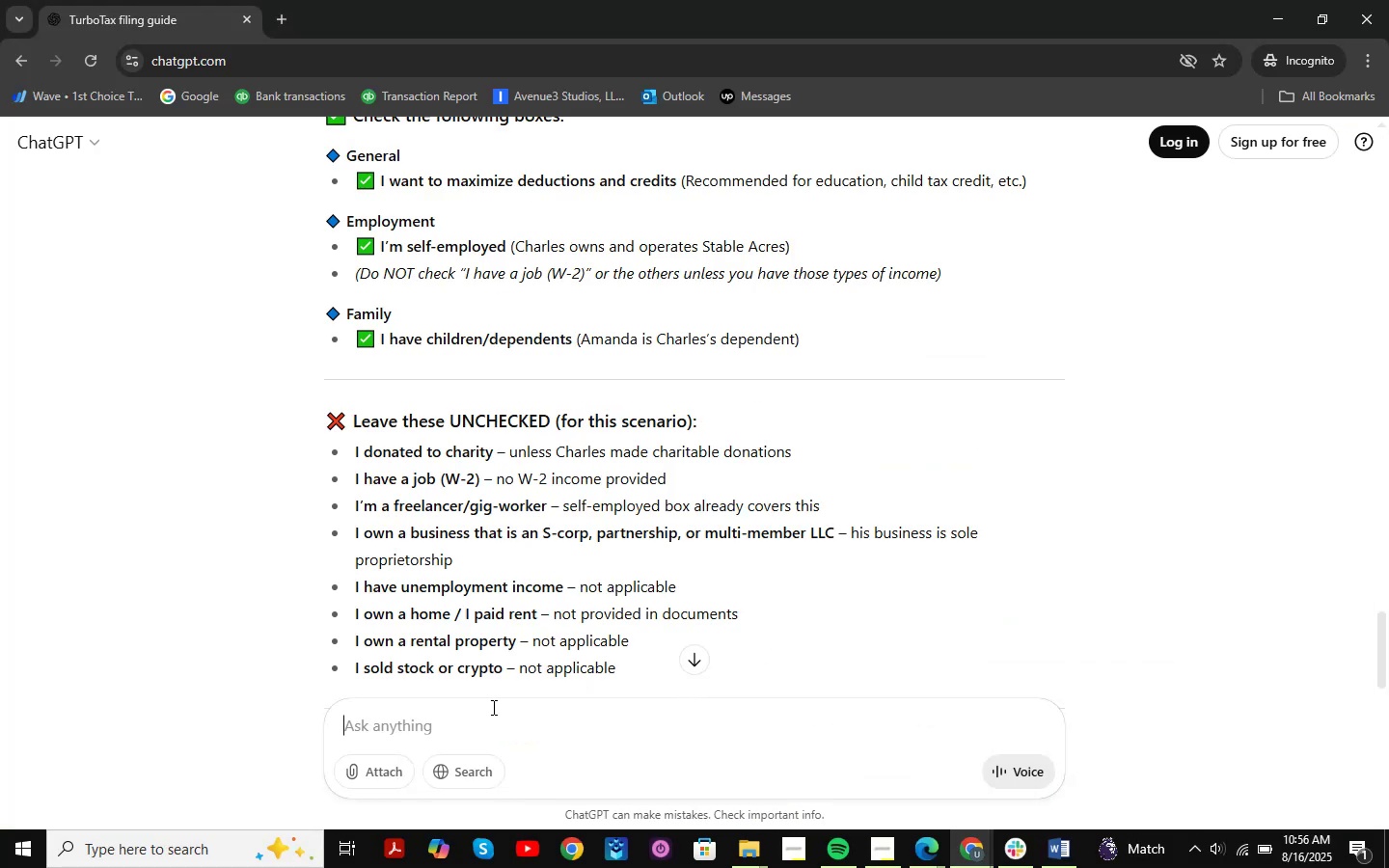 
key(Control+ControlLeft)
 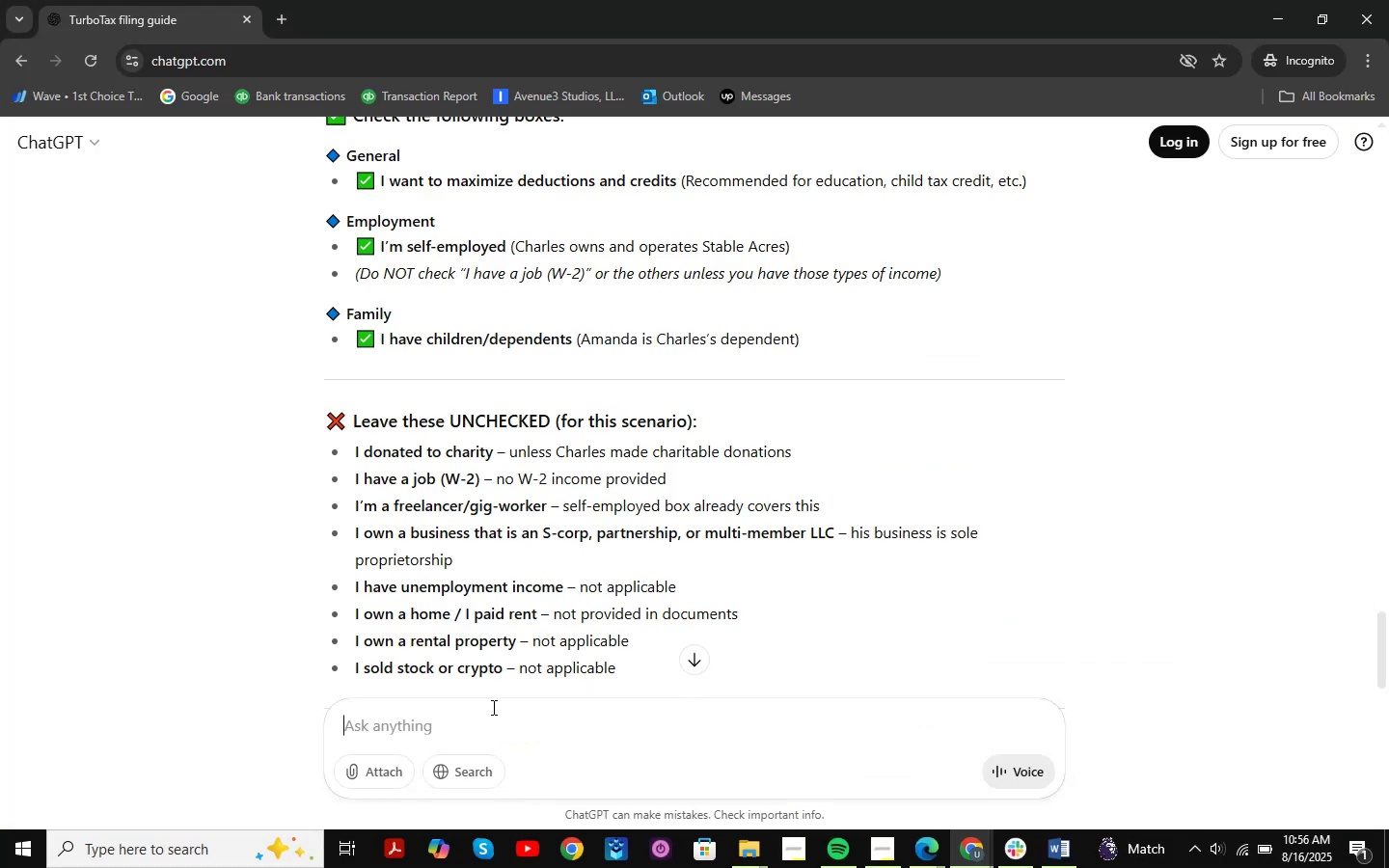 
key(Control+V)
 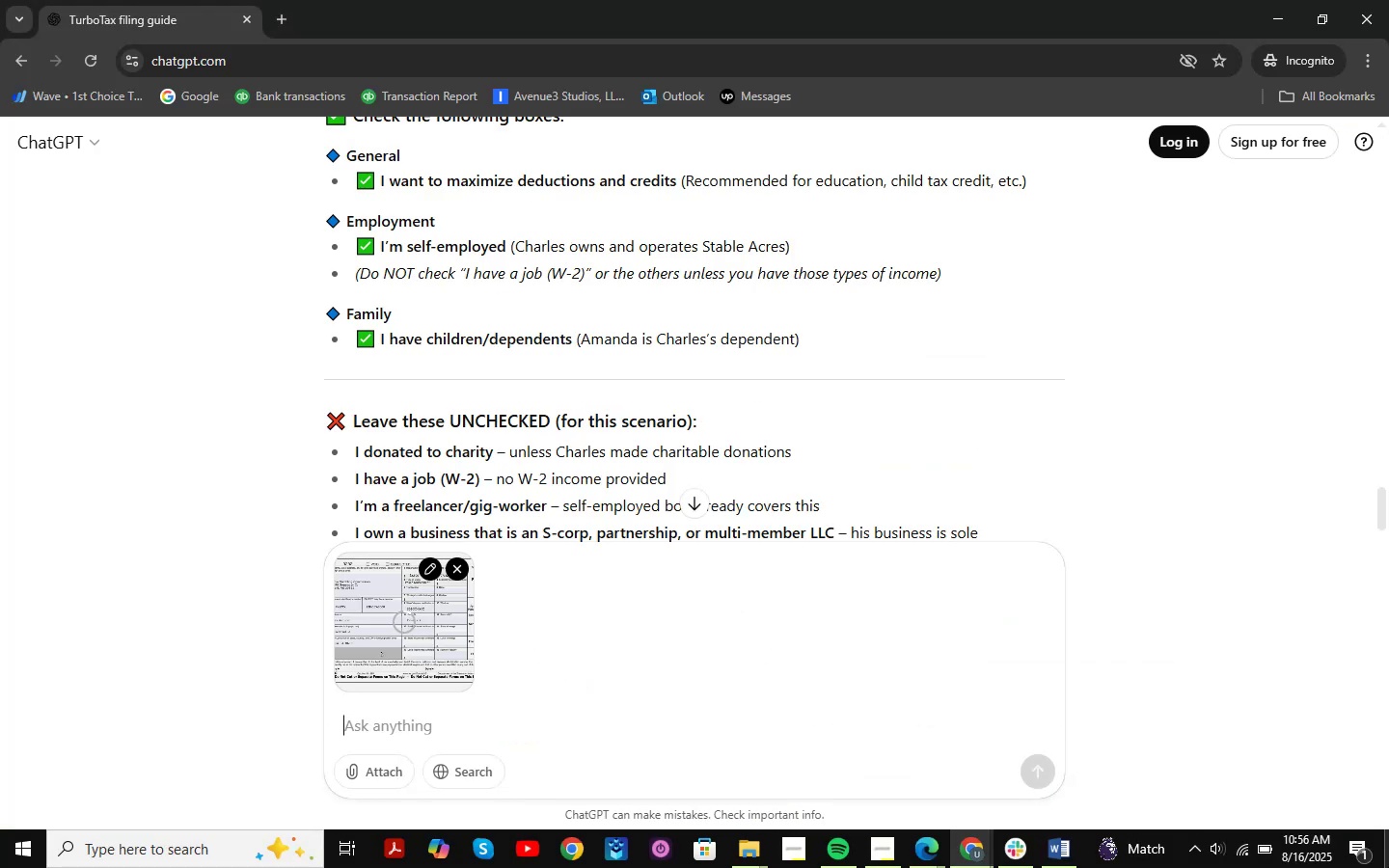 
type(what is is)
key(Backspace)
key(Backspace)
type(this income clled)
key(Backspace)
key(Backspace)
key(Backspace)
key(Backspace)
type(alled )
key(Backspace)
type(?)
 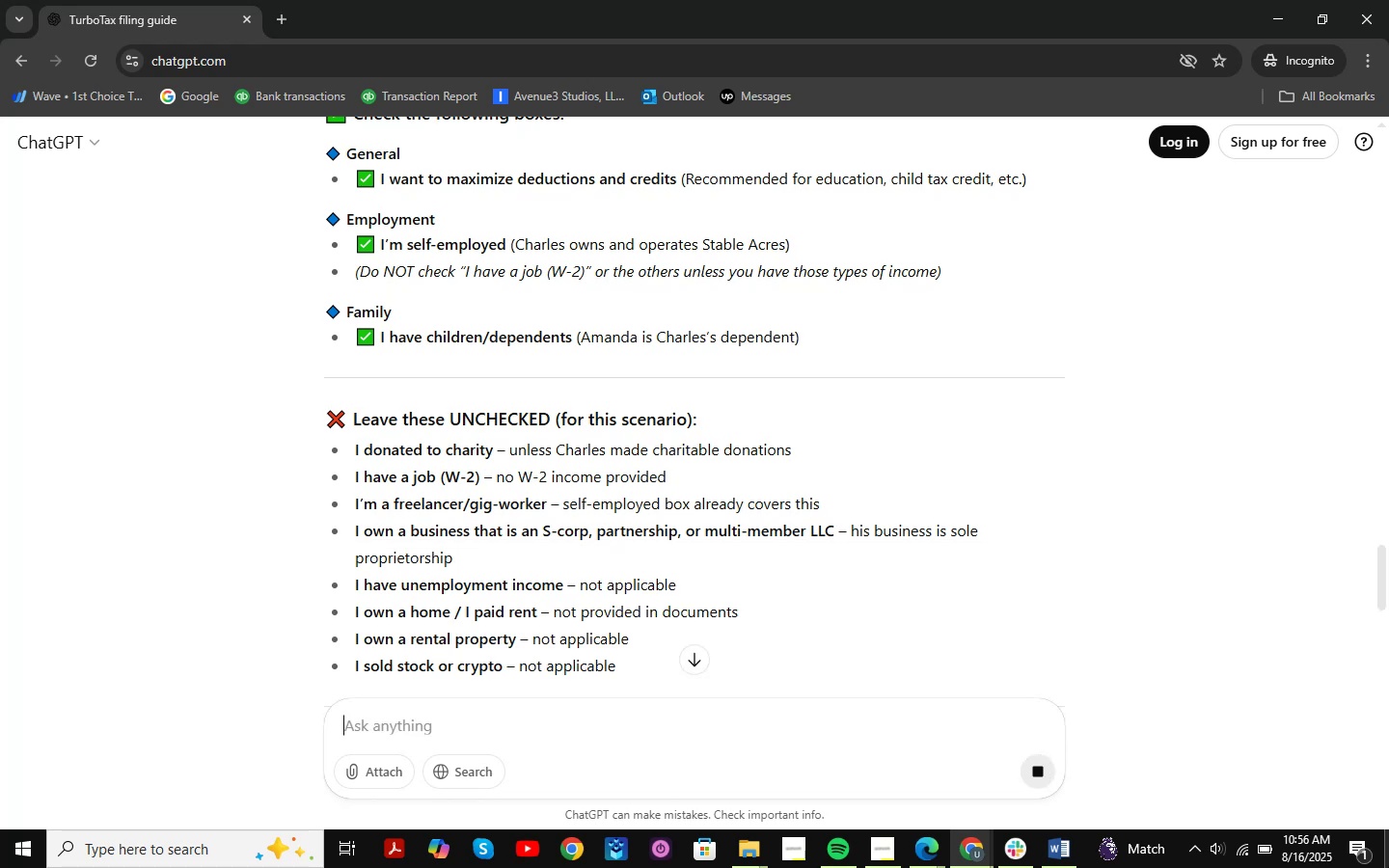 
 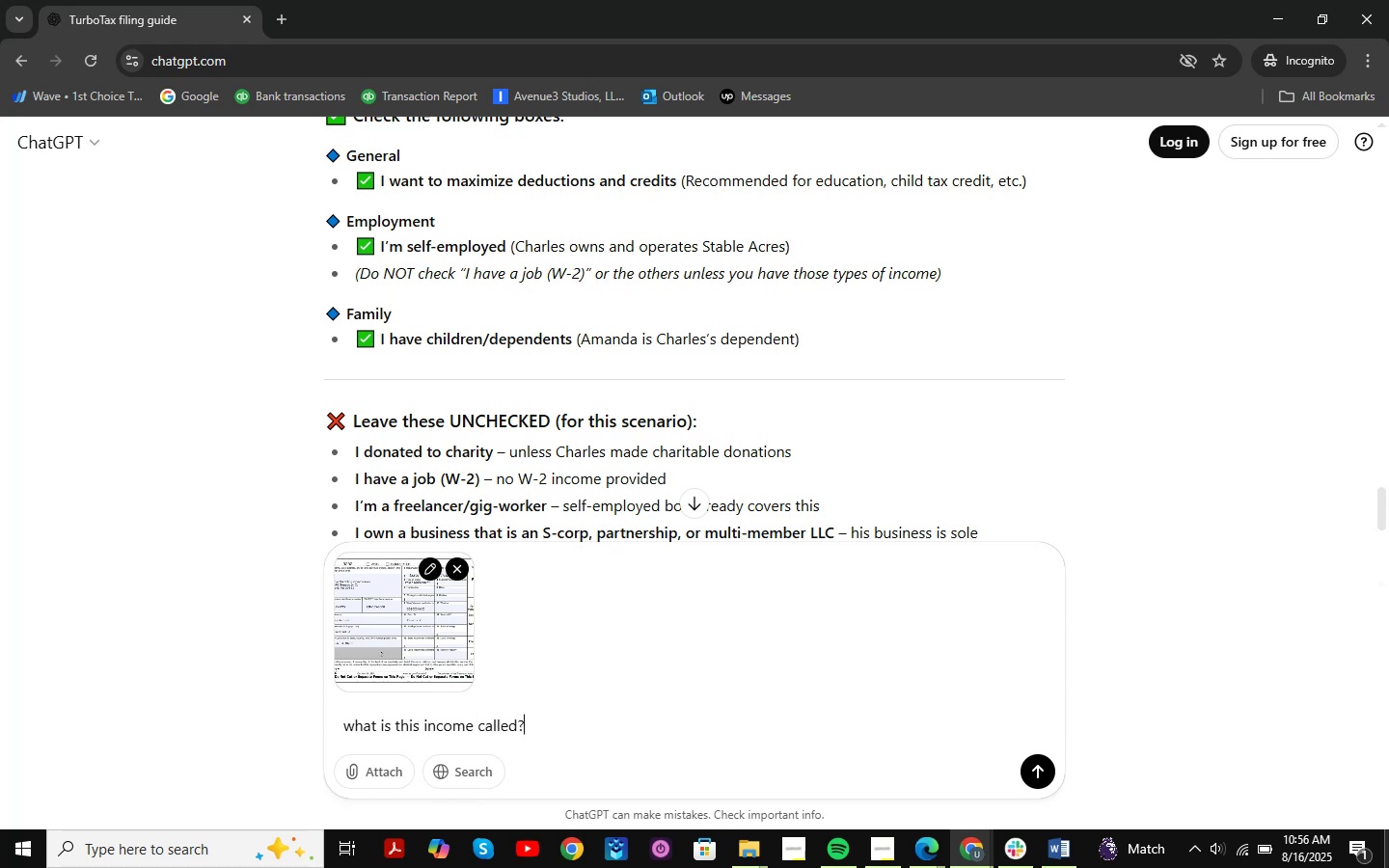 
key(Enter)
 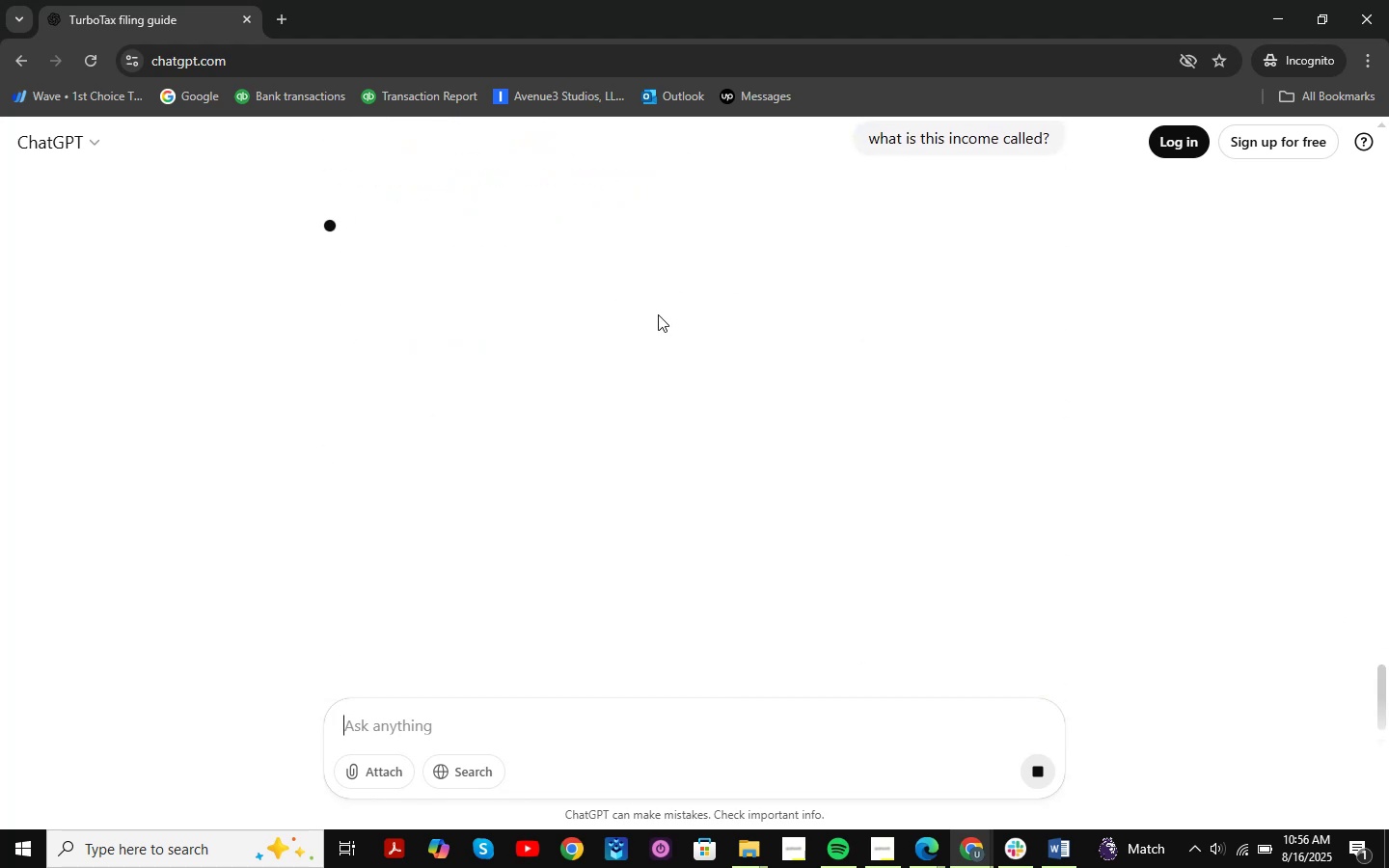 
scroll: coordinate [662, 318], scroll_direction: up, amount: 4.0
 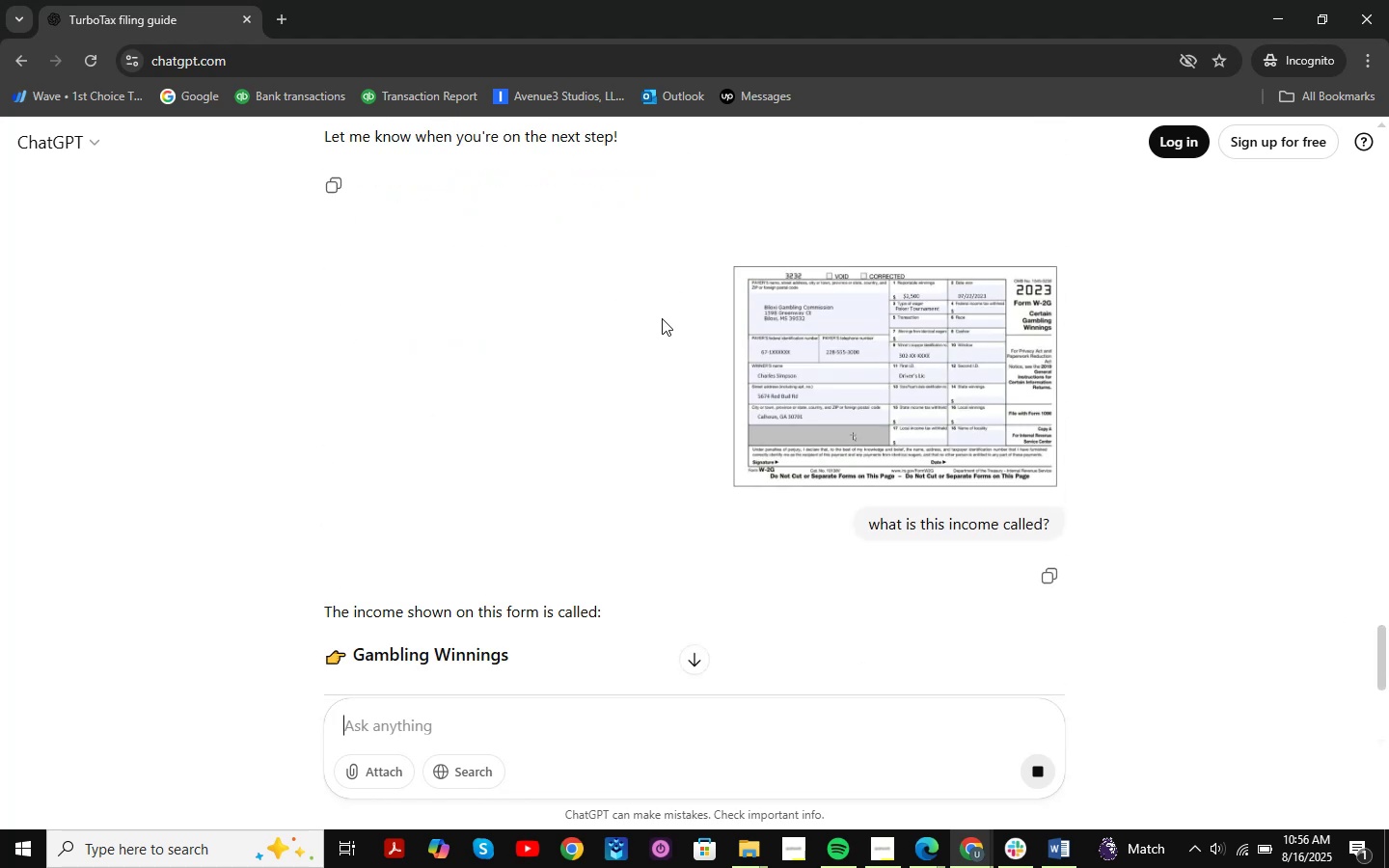 
scroll: coordinate [662, 318], scroll_direction: down, amount: 7.0
 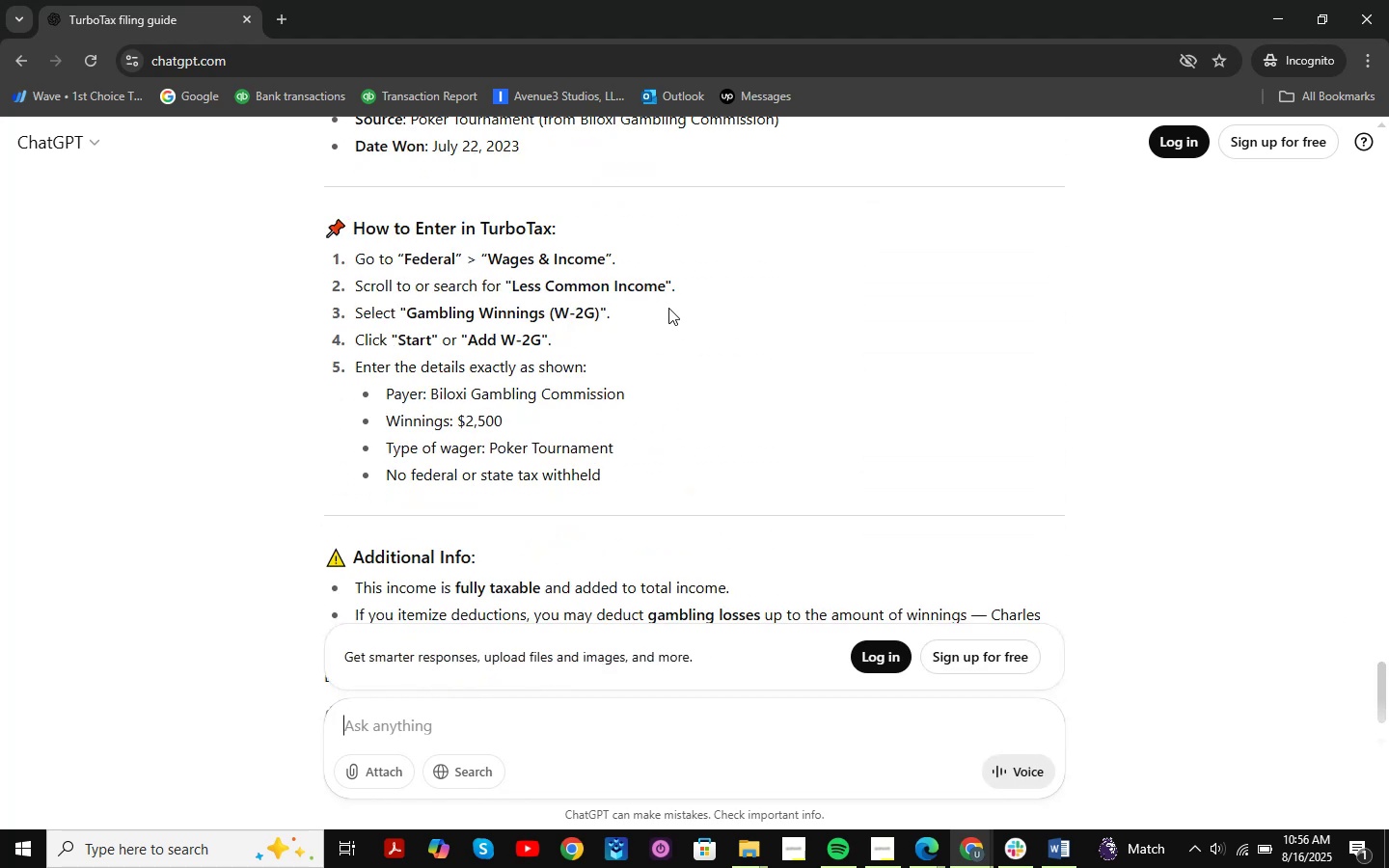 
scroll: coordinate [665, 310], scroll_direction: up, amount: 14.0
 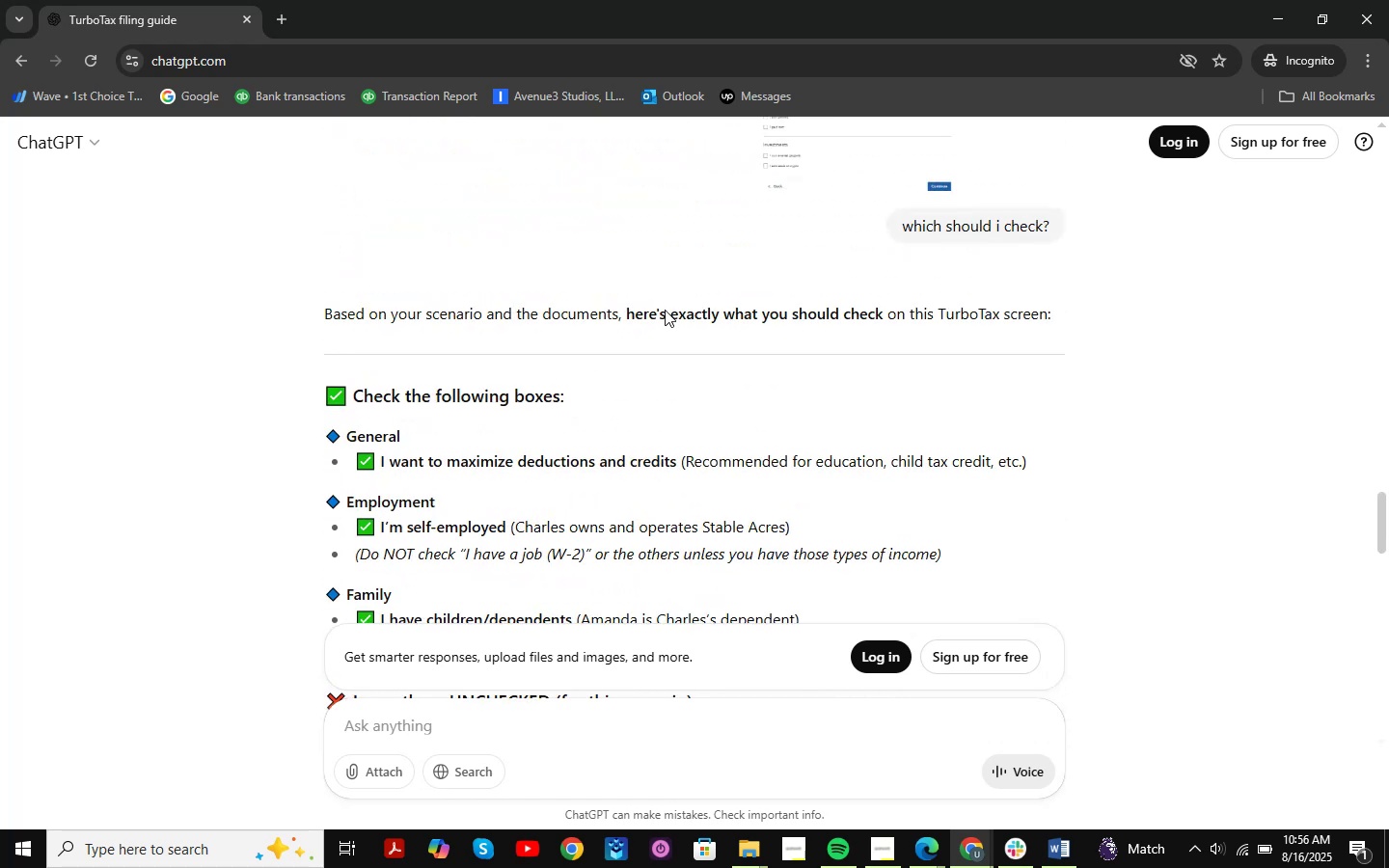 
scroll: coordinate [705, 380], scroll_direction: down, amount: 16.0
 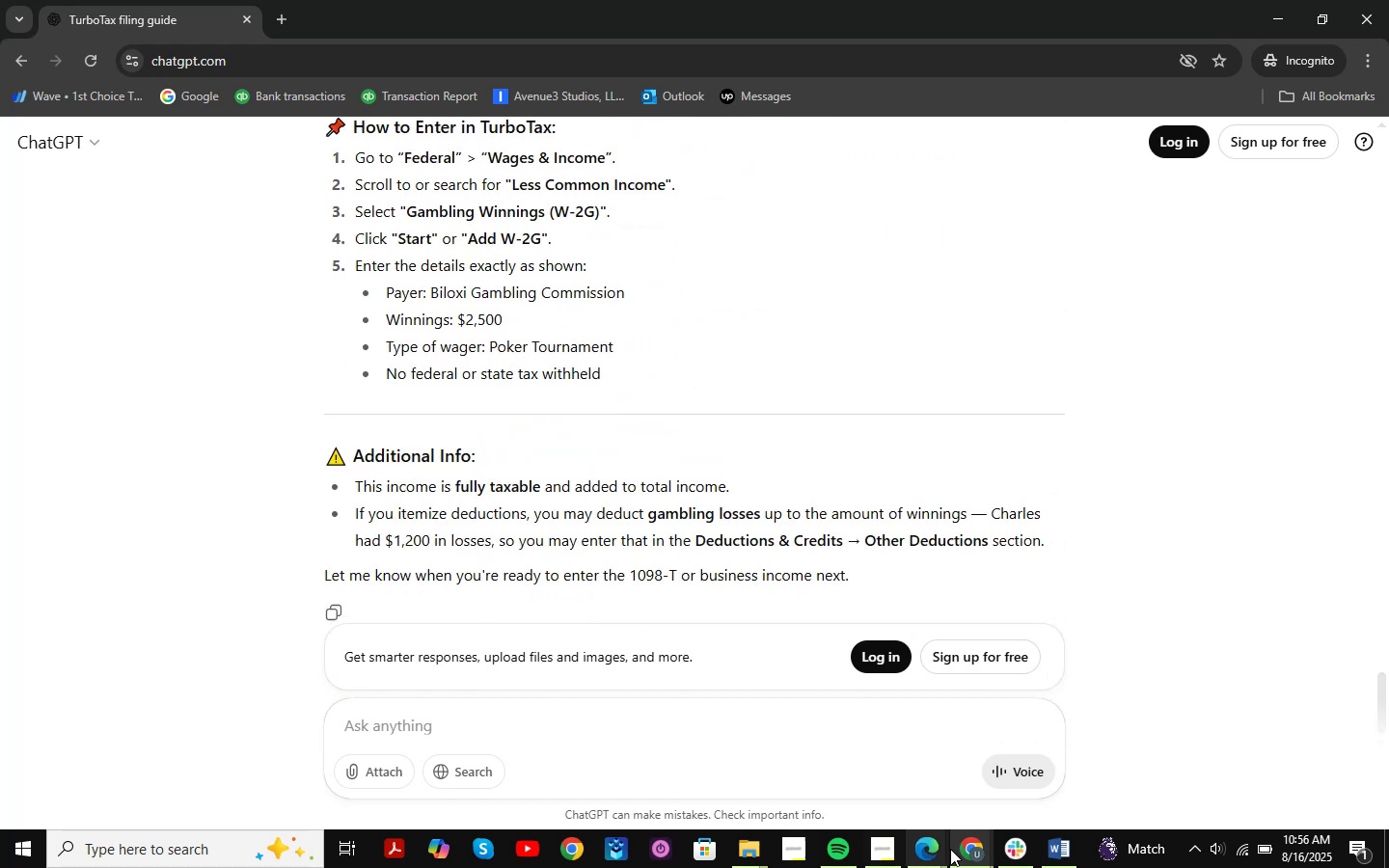 
left_click([979, 858])
 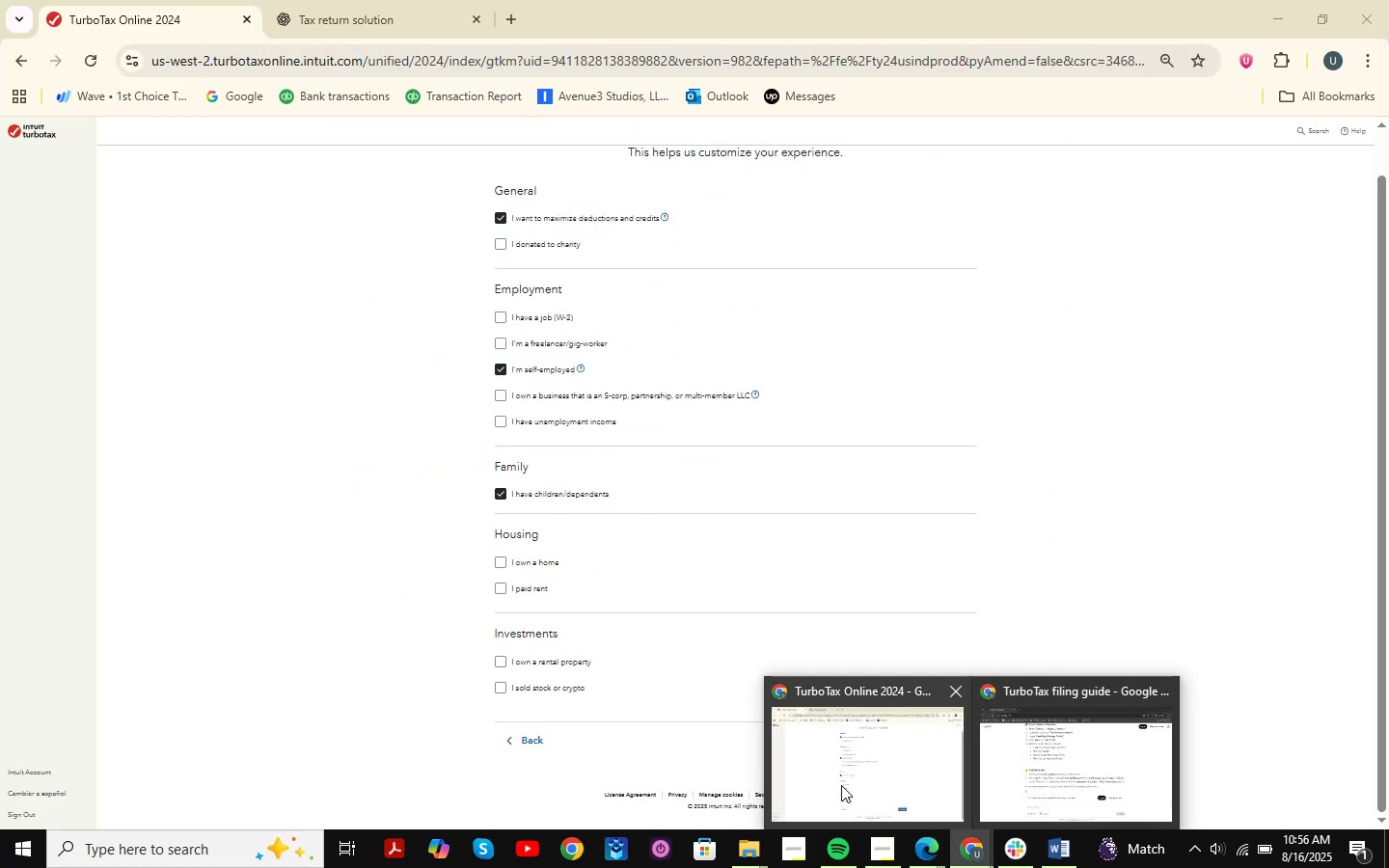 
left_click([841, 785])
 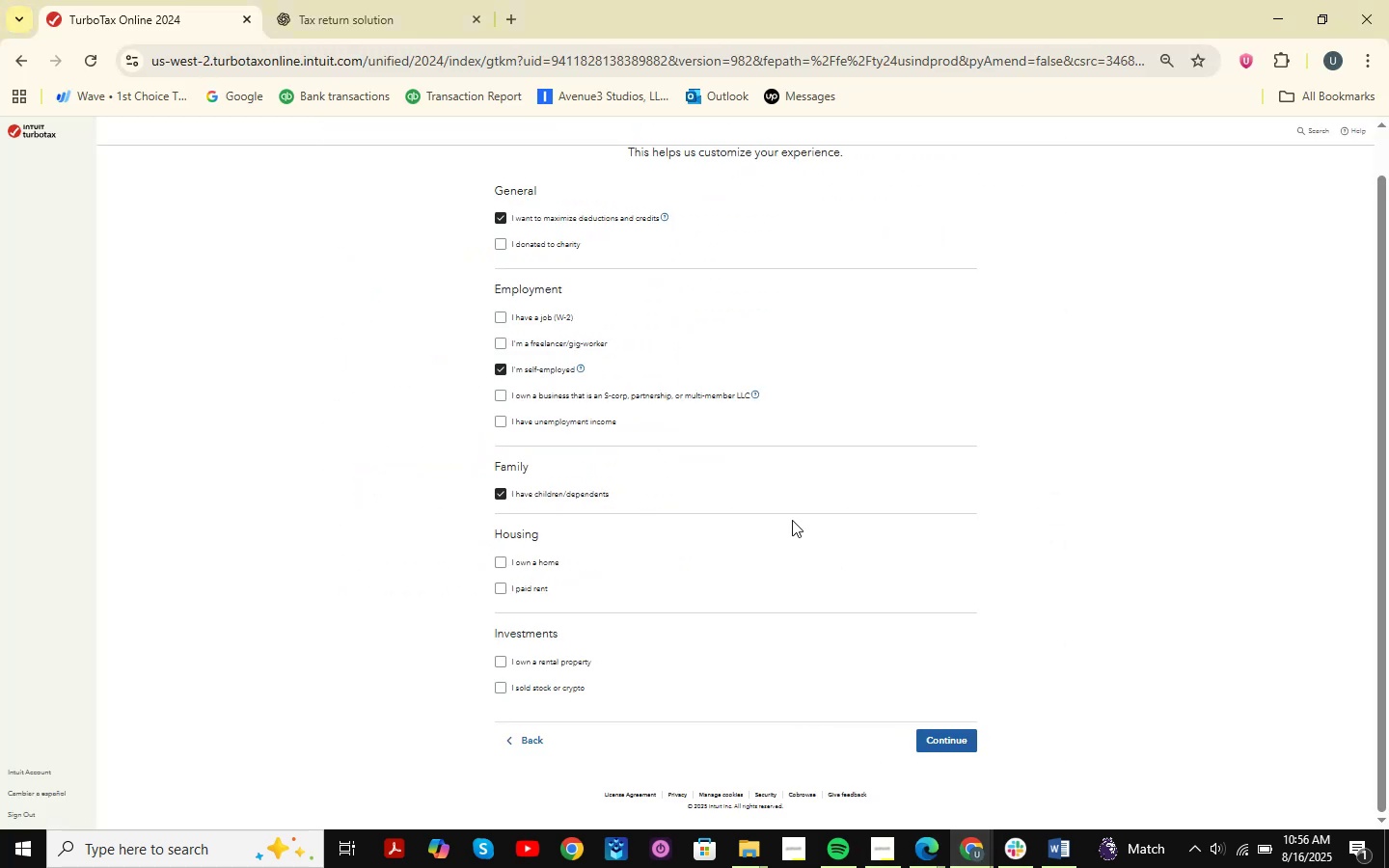 
key(Shift+ShiftLeft)
 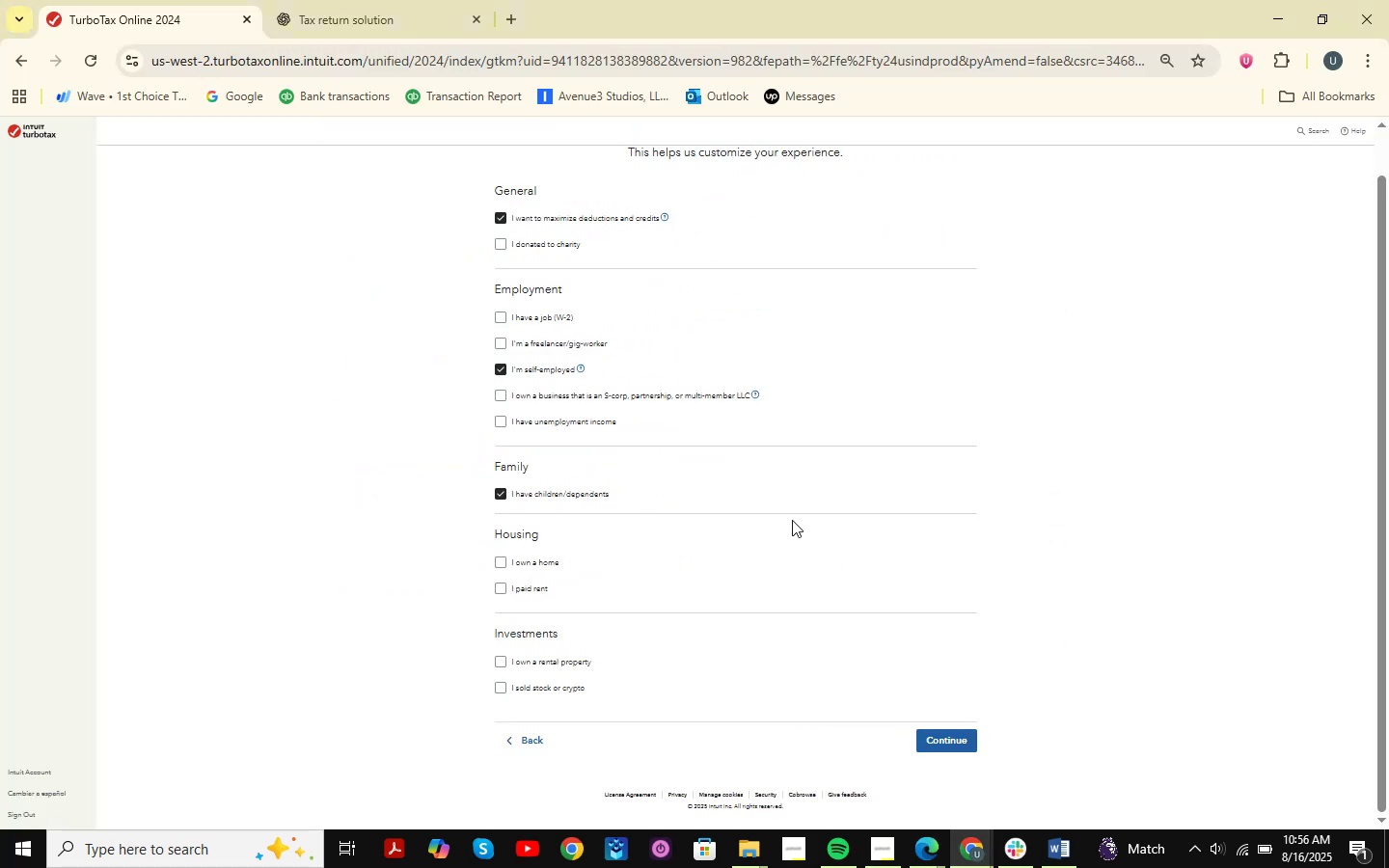 
key(Meta+Shift+MetaLeft)
 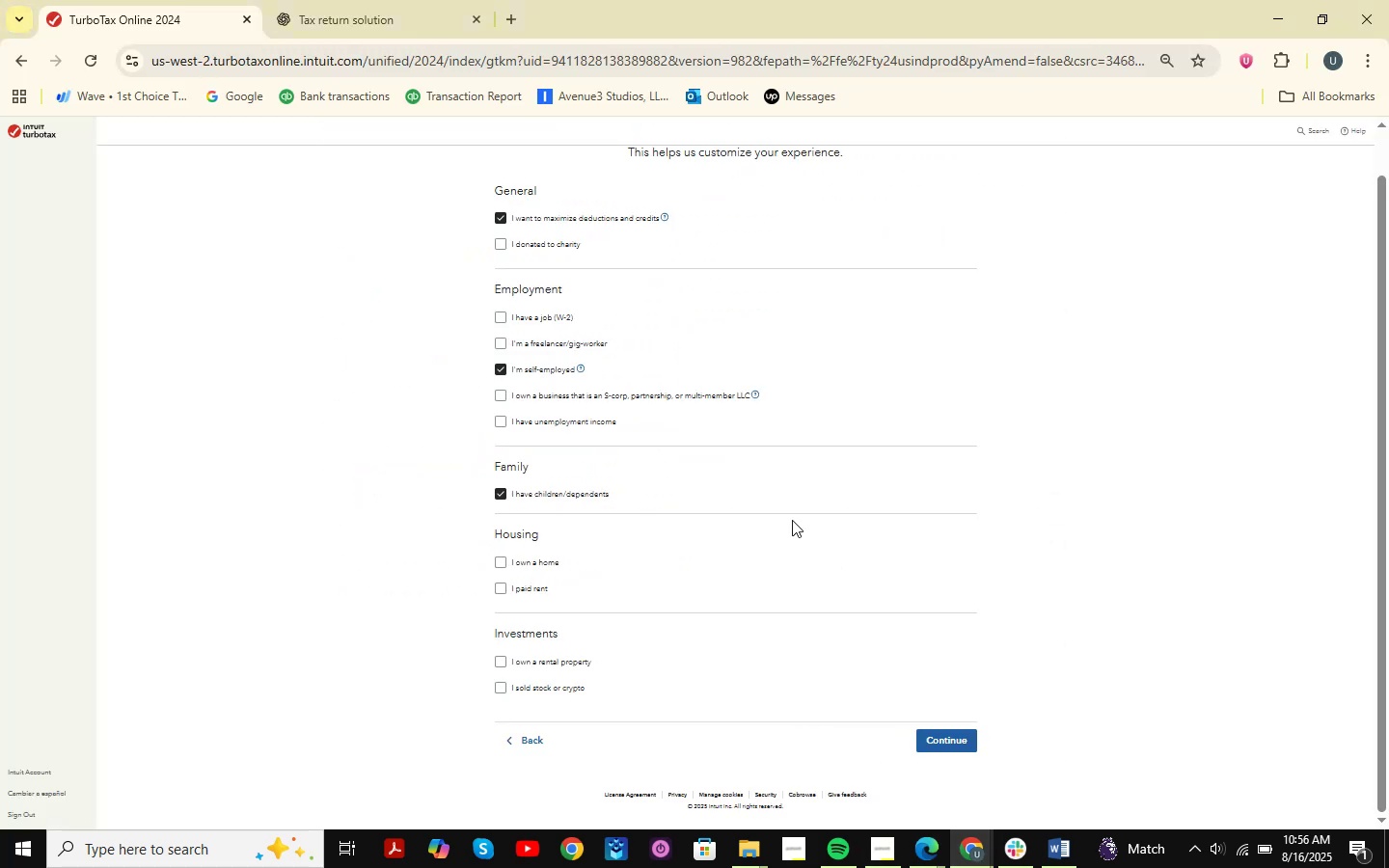 
key(Meta+Shift+S)
 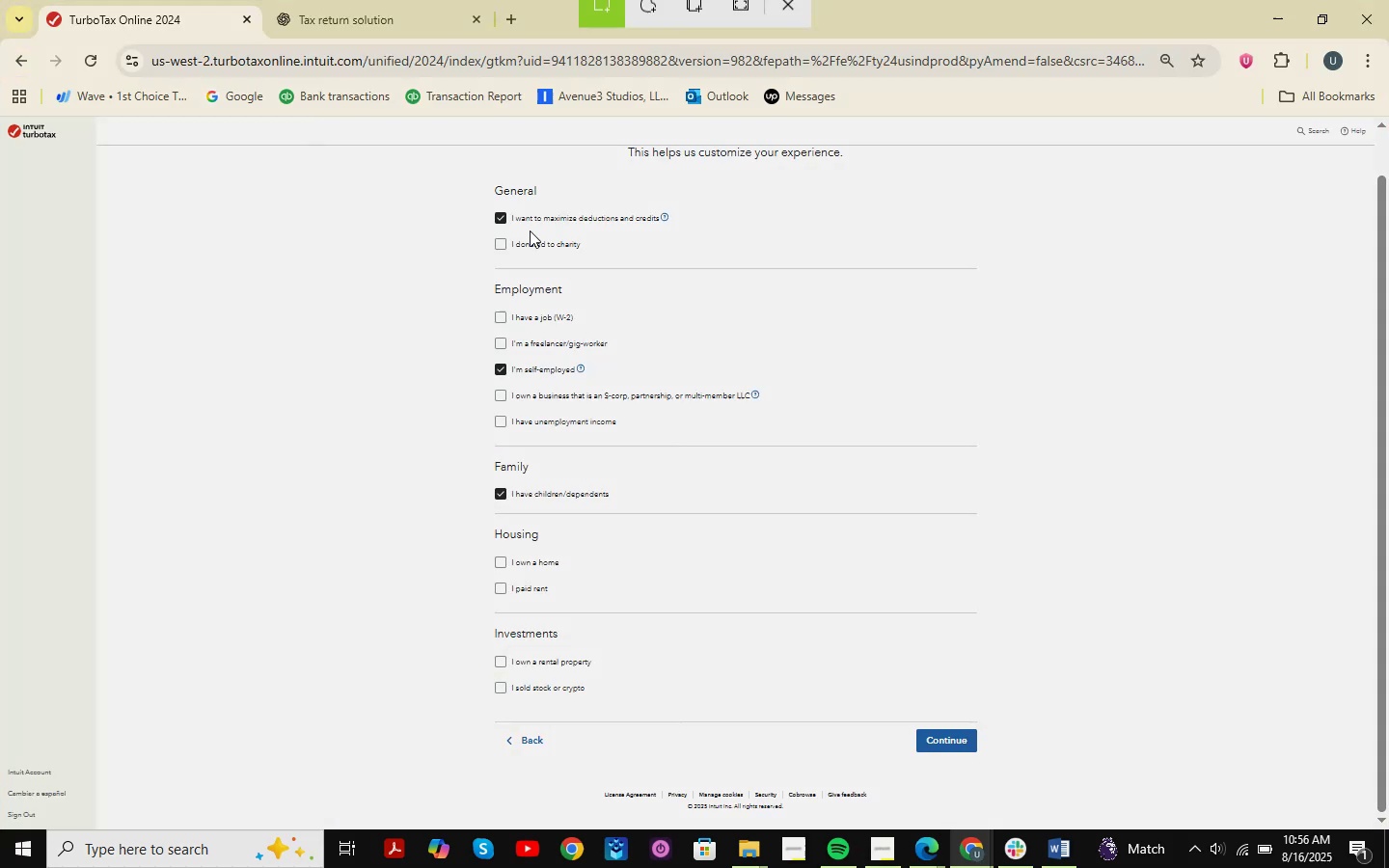 
left_click_drag(start_coordinate=[373, 156], to_coordinate=[1194, 788])
 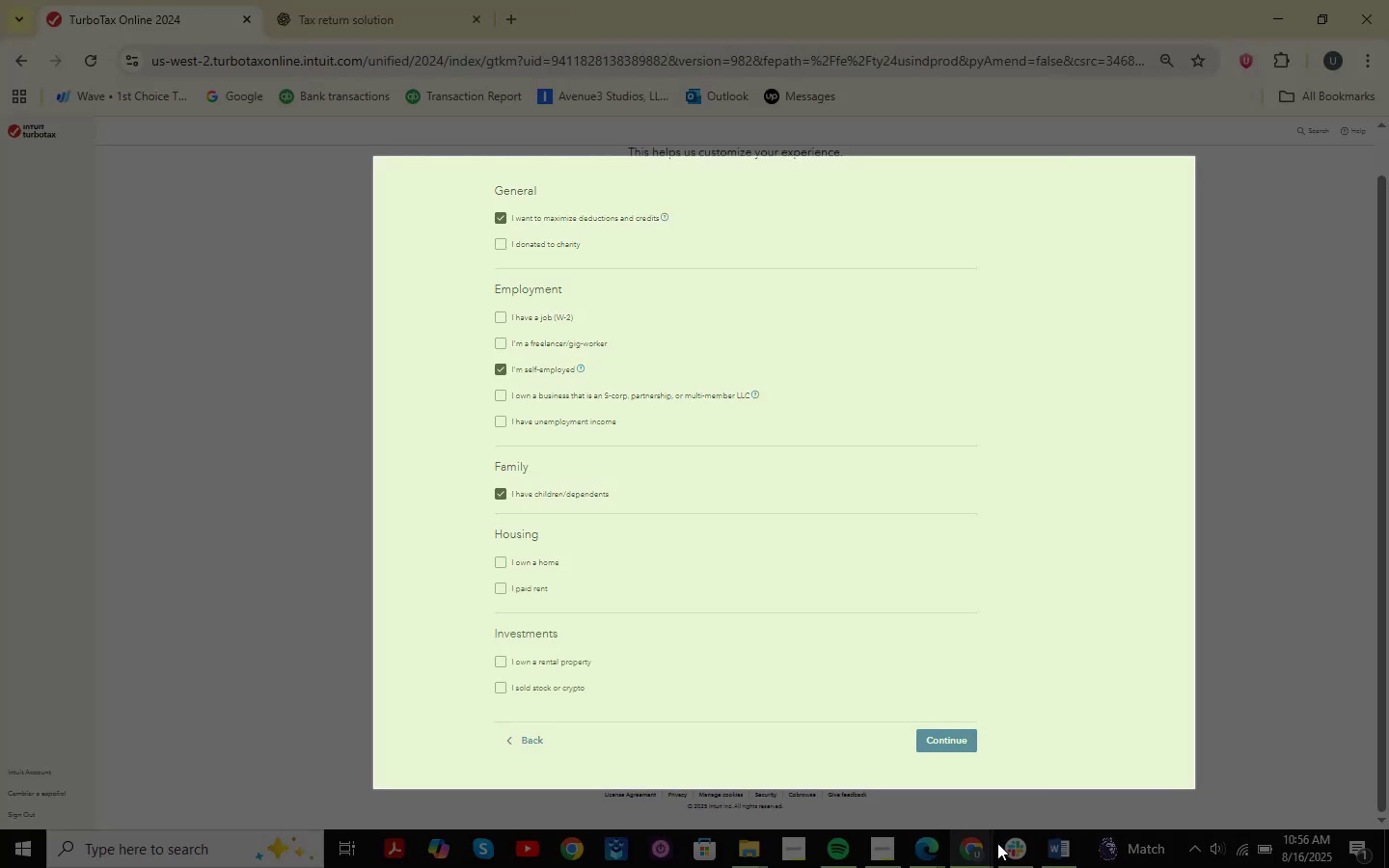 
left_click([985, 843])
 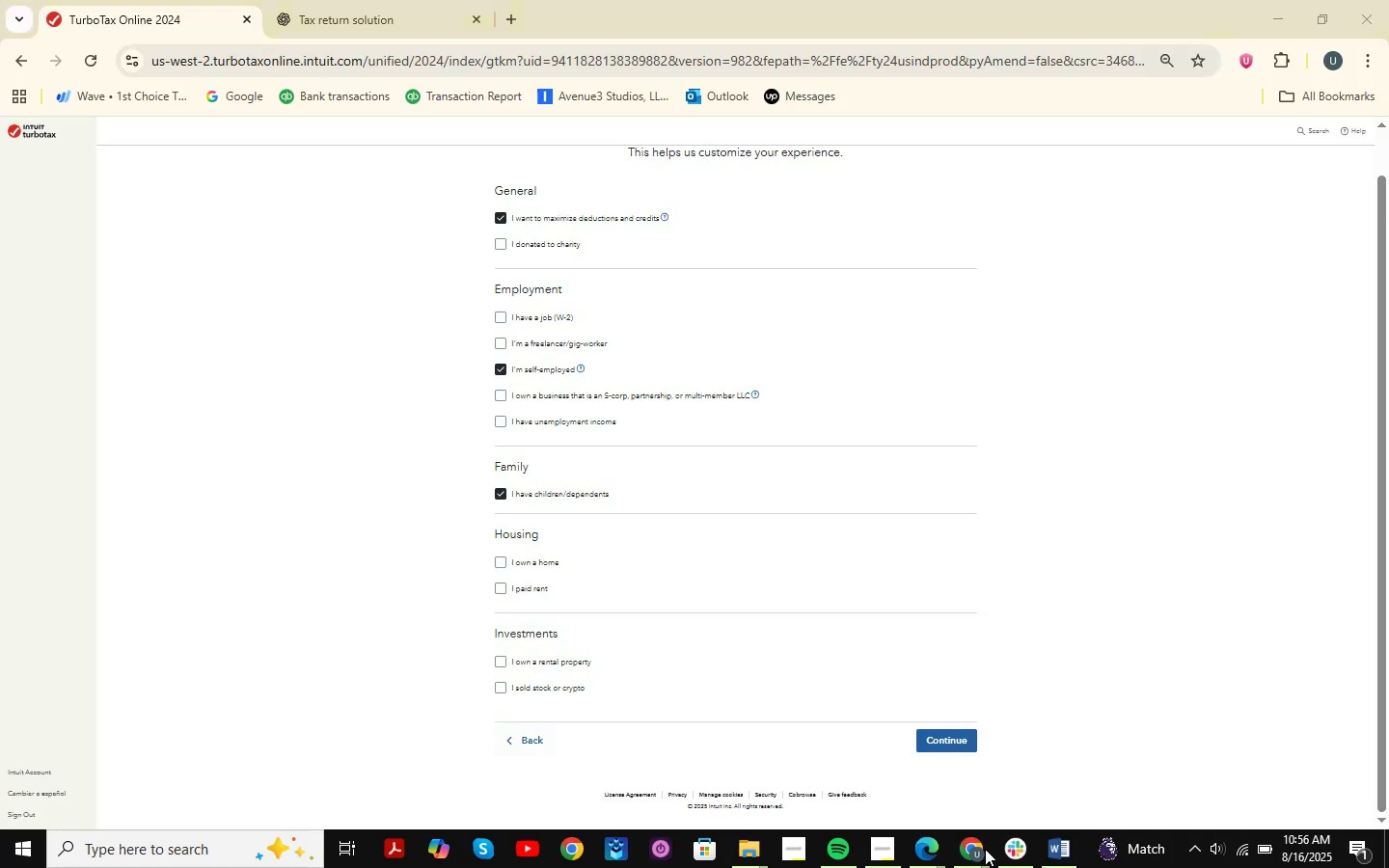 
double_click([1096, 765])
 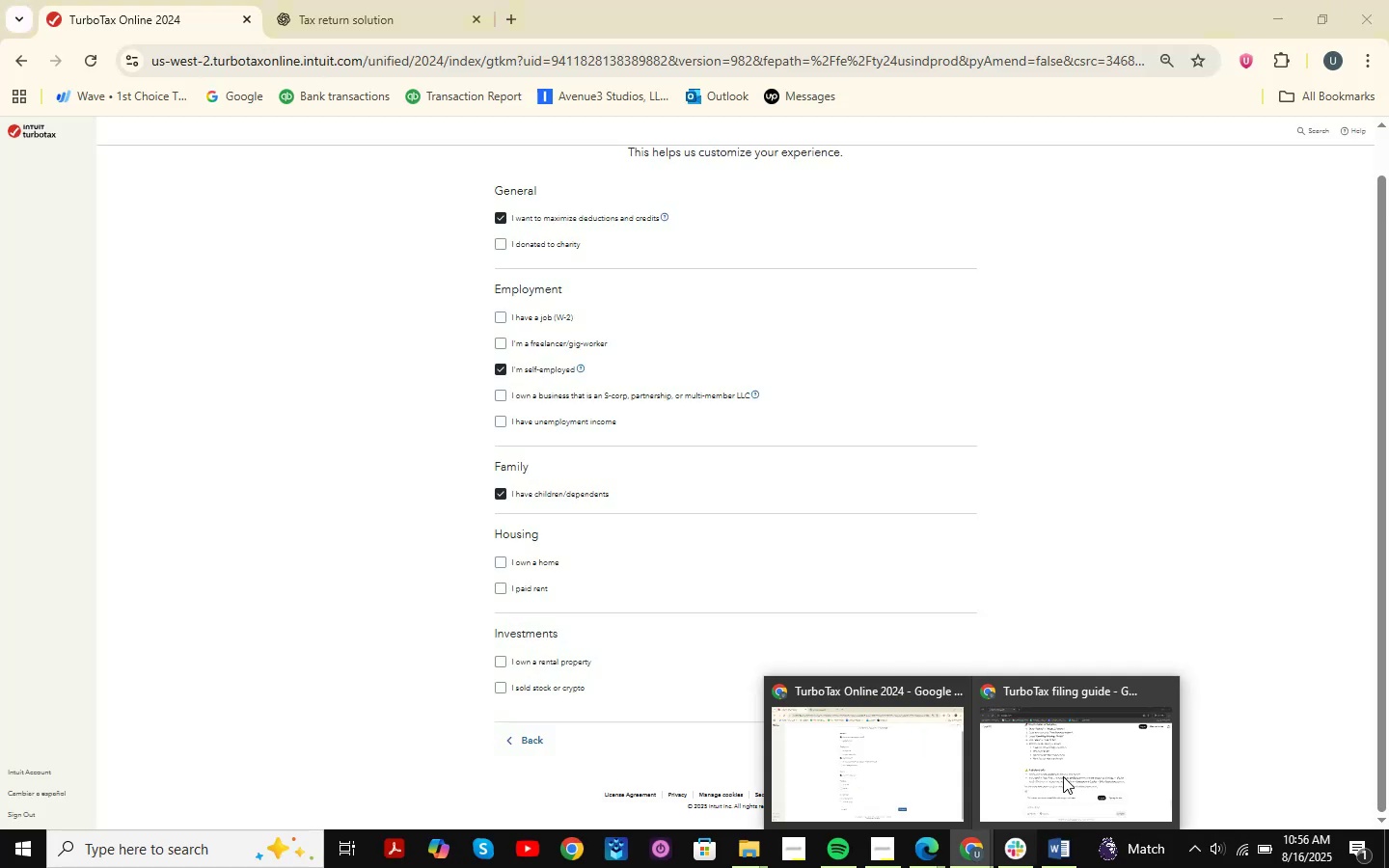 
key(Control+V)
 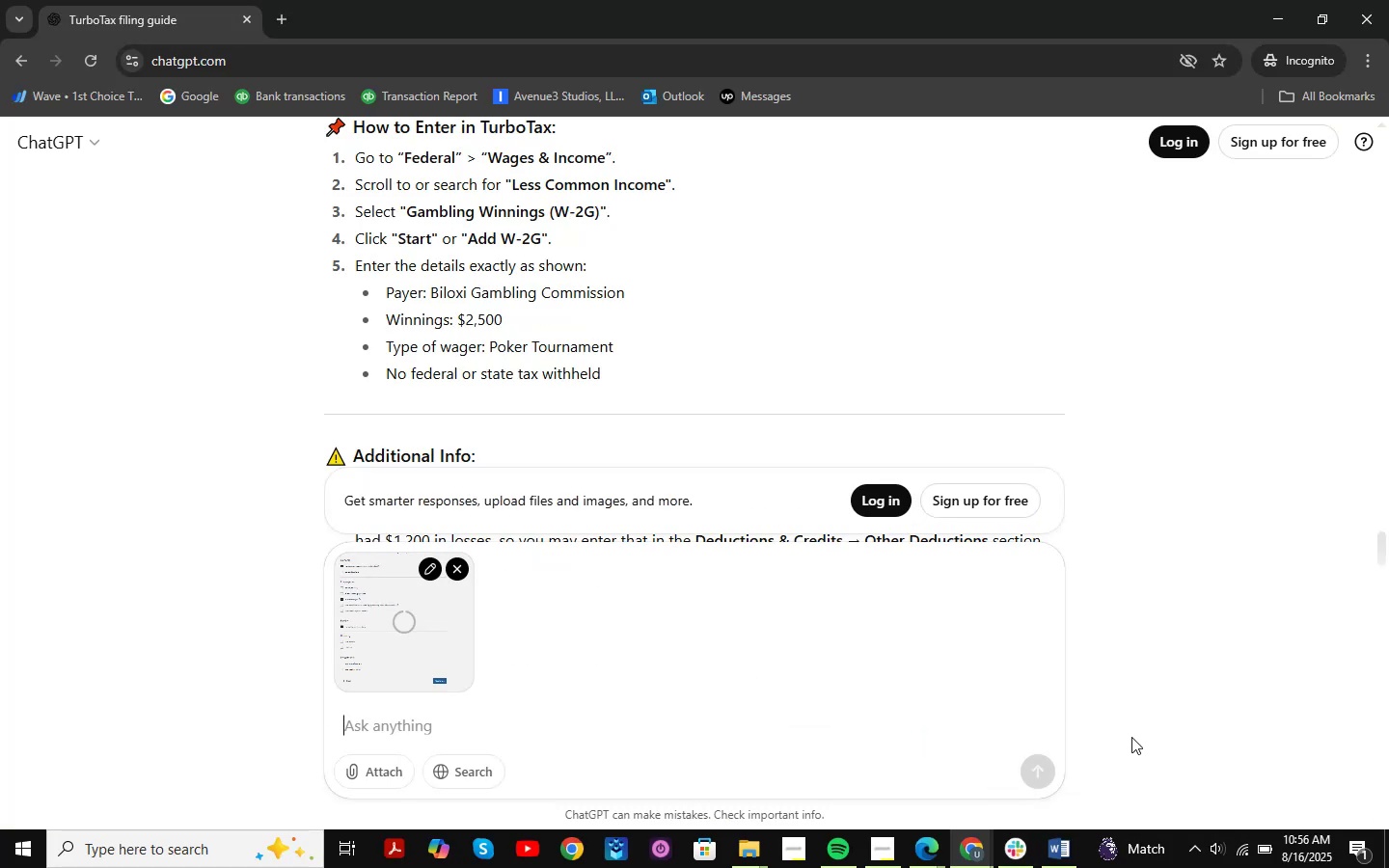 
type(which )
key(Backspace)
key(Backspace)
key(Backspace)
key(Backspace)
key(Backspace)
key(Backspace)
key(Backspace)
type(i havel)
key(Backspace)
type( selected right option for this client )
 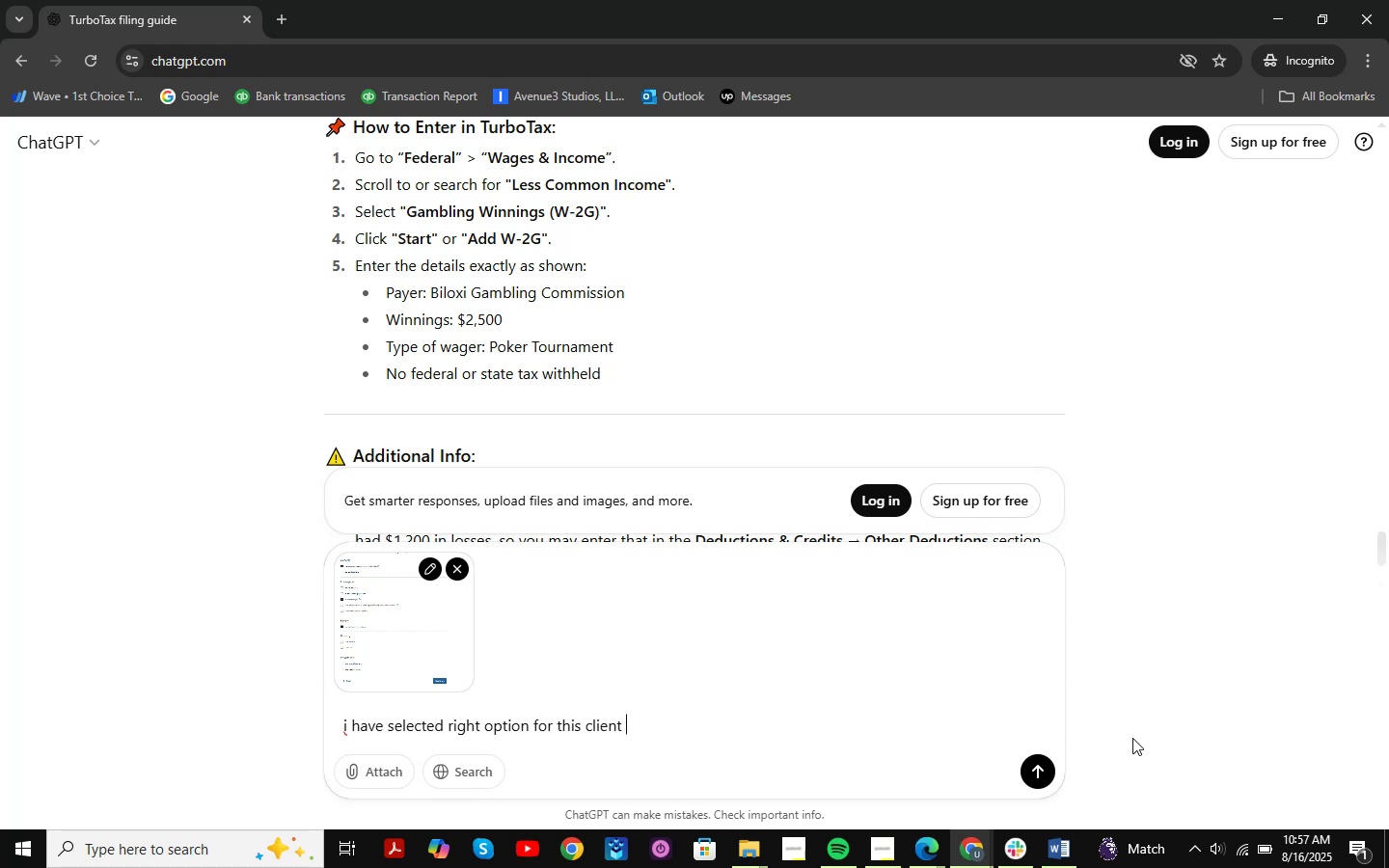 
key(Enter)
 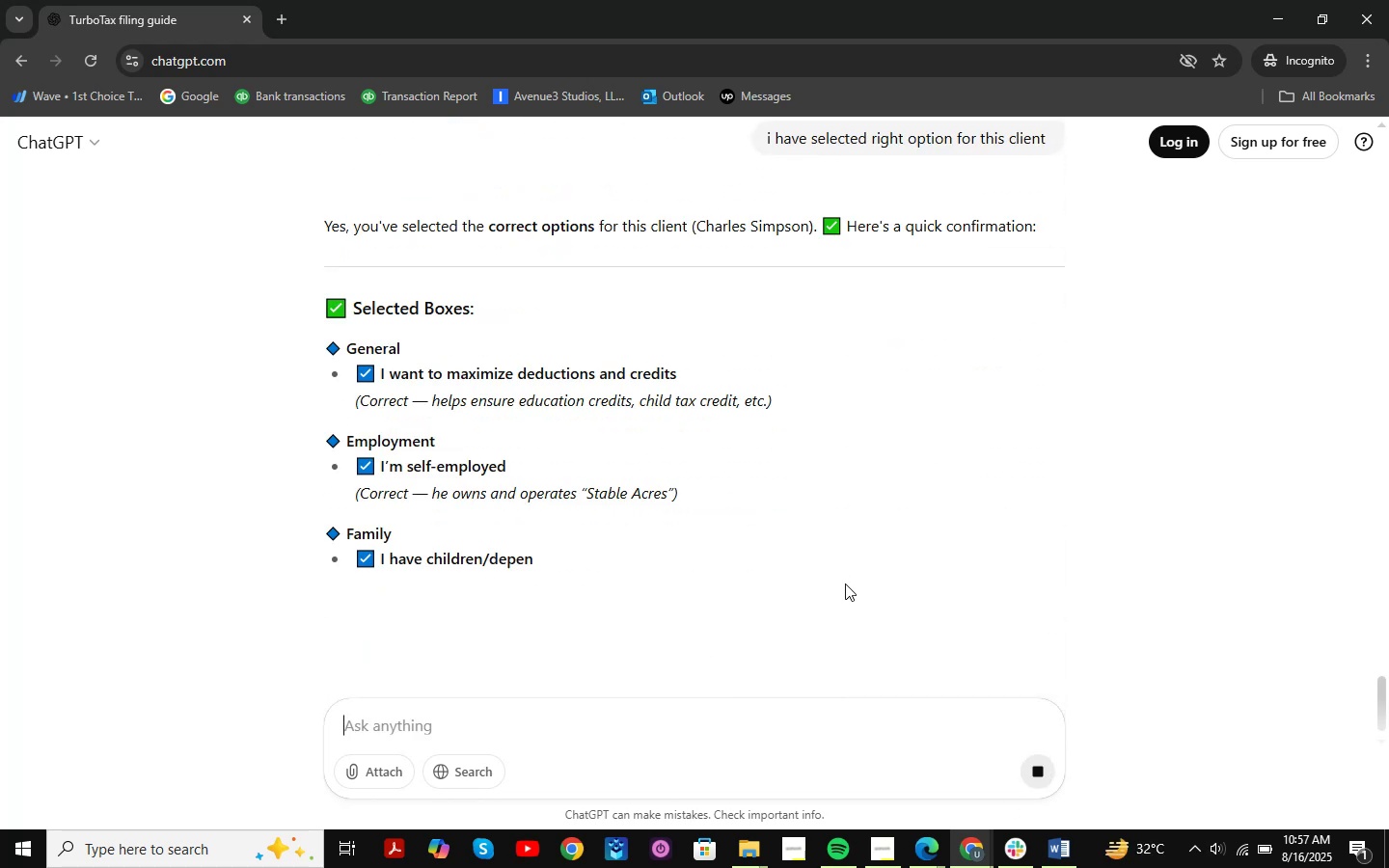 
wait(7.64)
 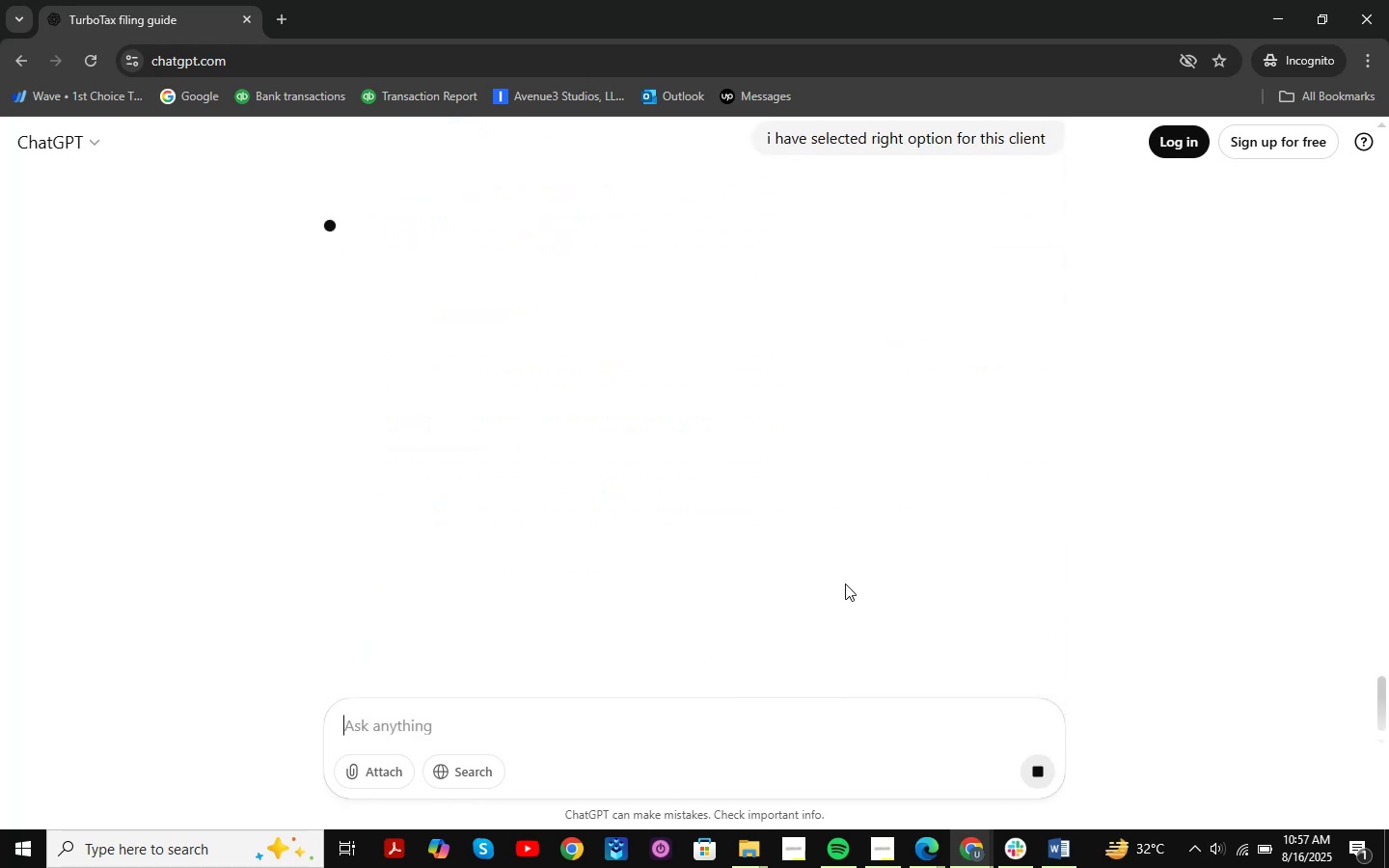 
scroll: coordinate [852, 489], scroll_direction: down, amount: 4.0
 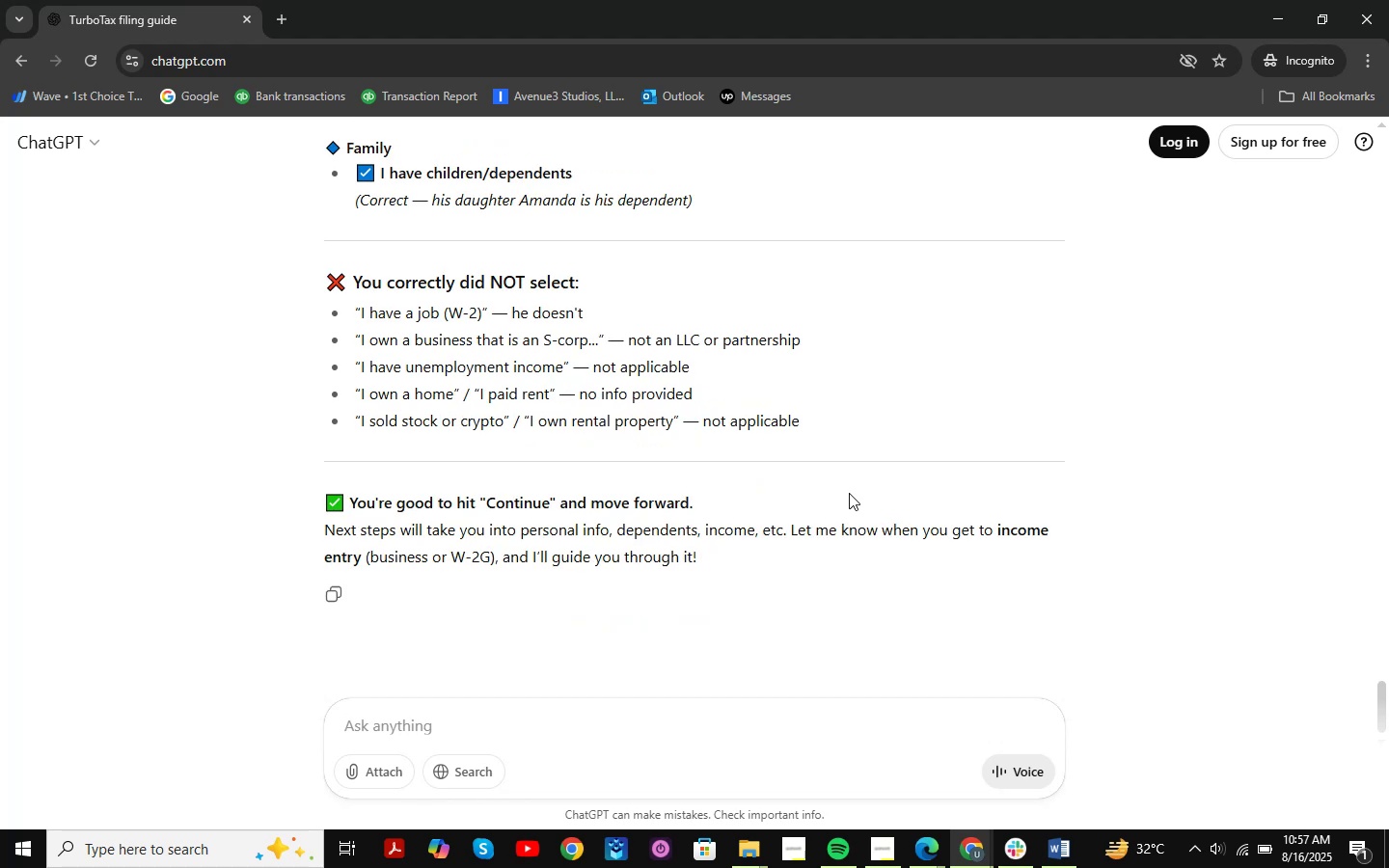 
wait(10.97)
 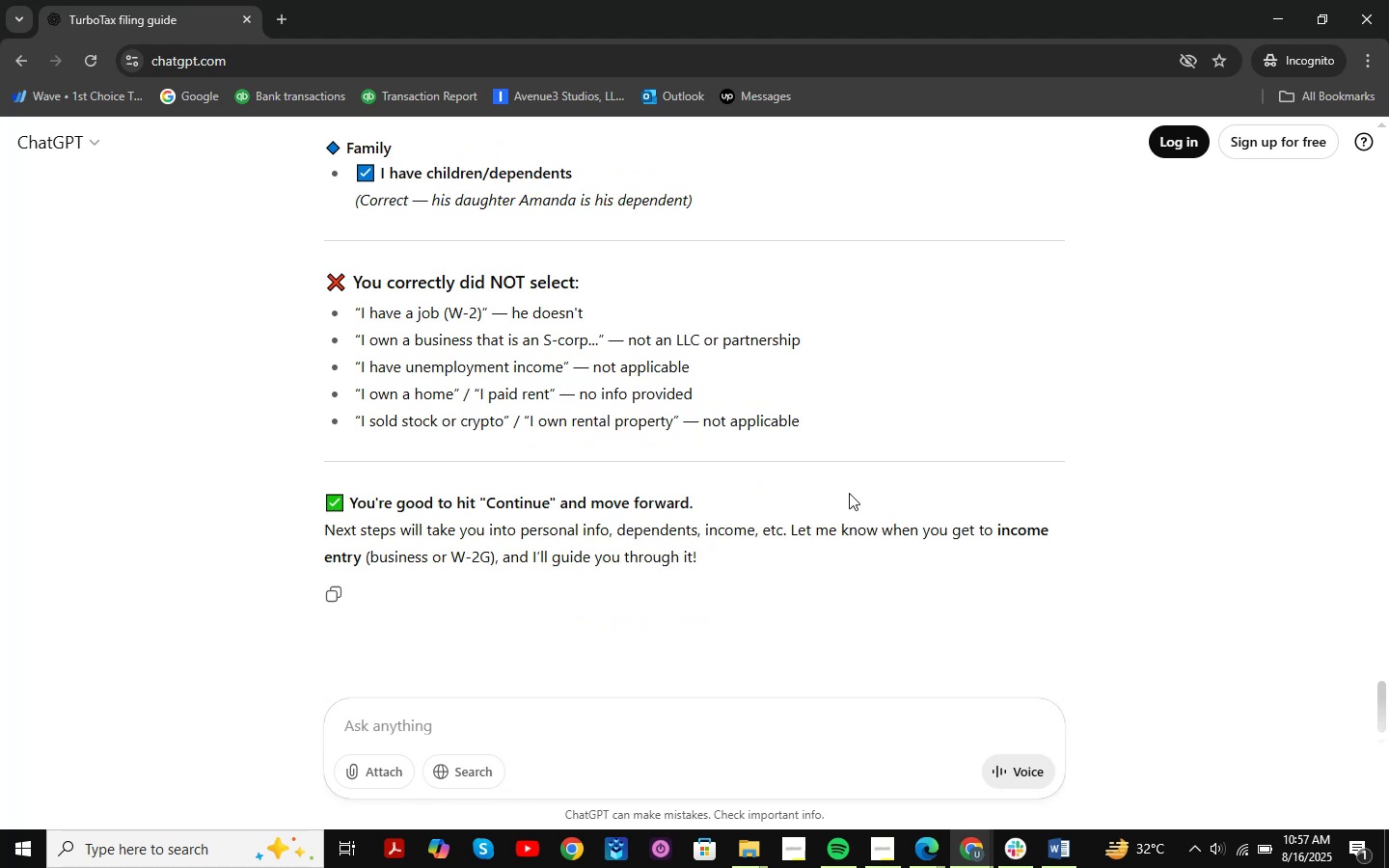 
left_click([1285, 22])
 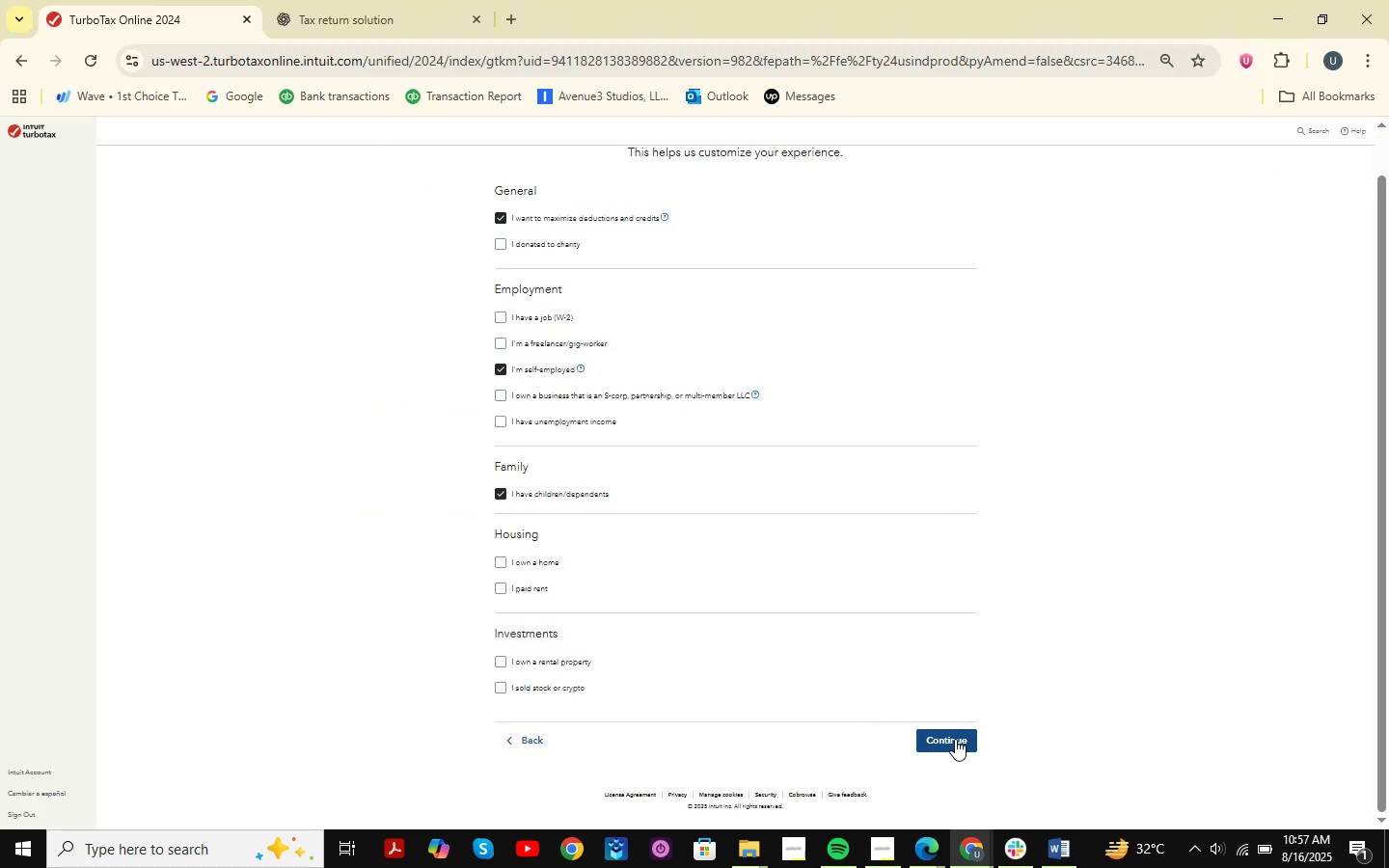 
left_click([955, 739])
 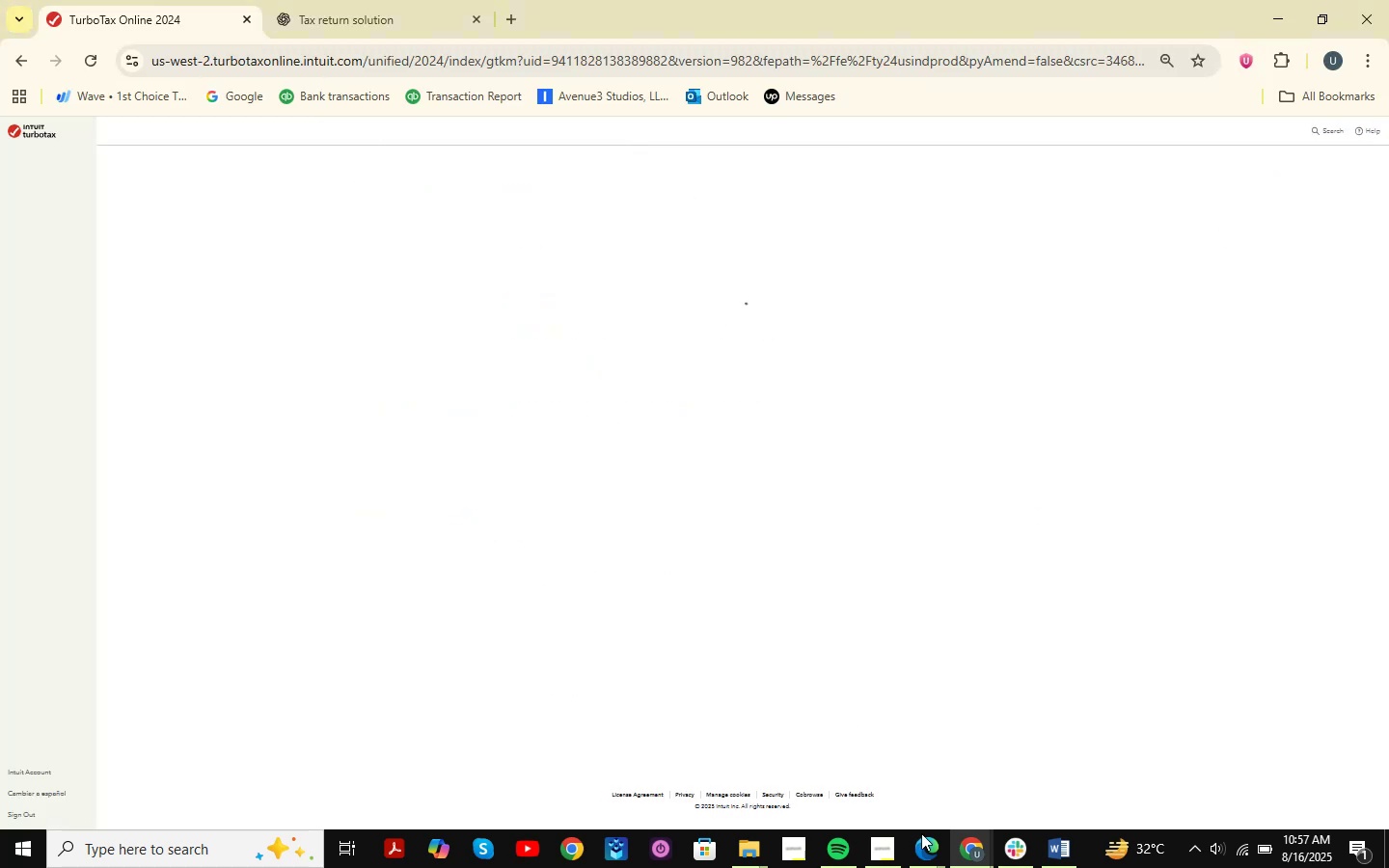 
double_click([829, 748])
 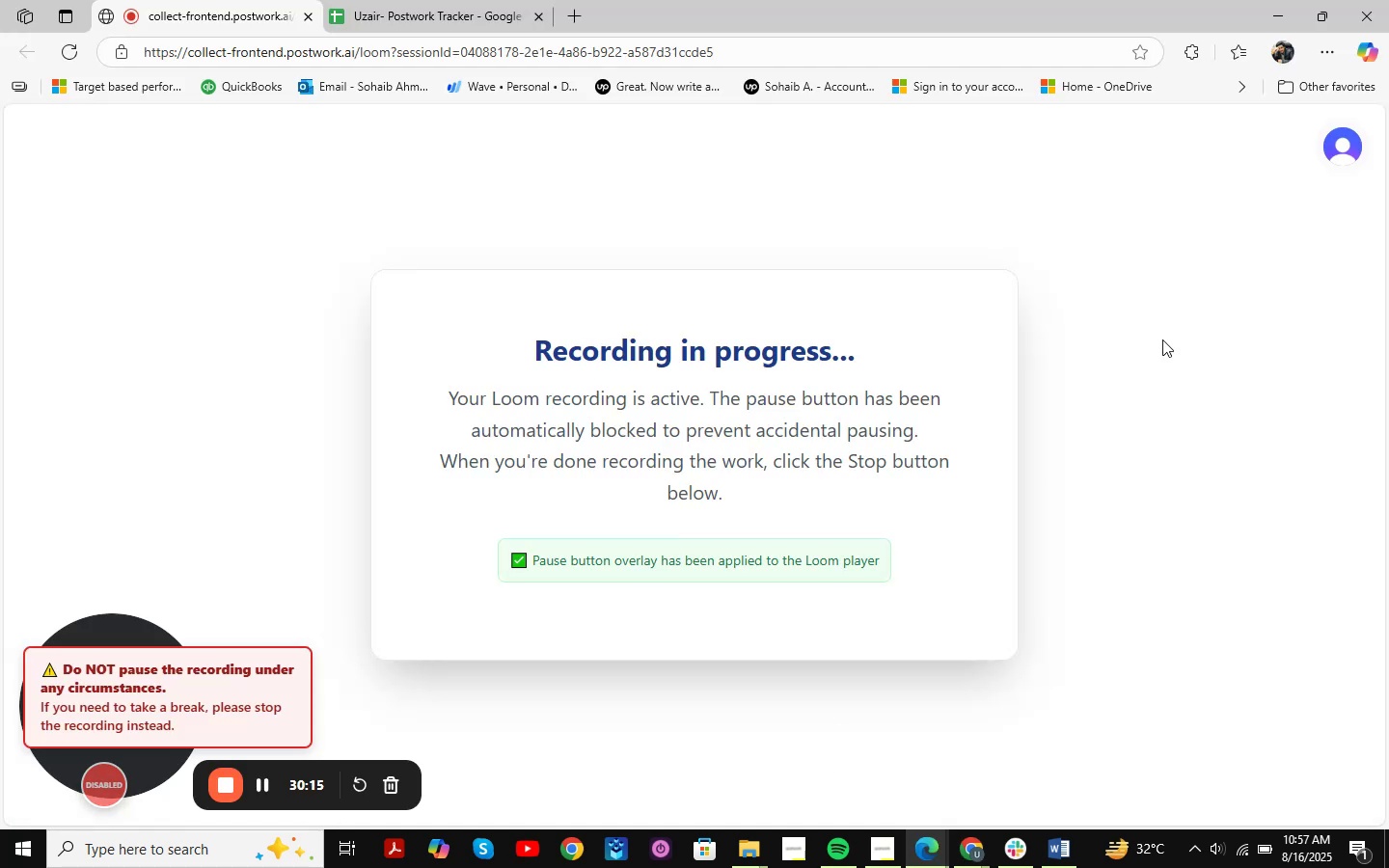 
left_click([1286, 0])
 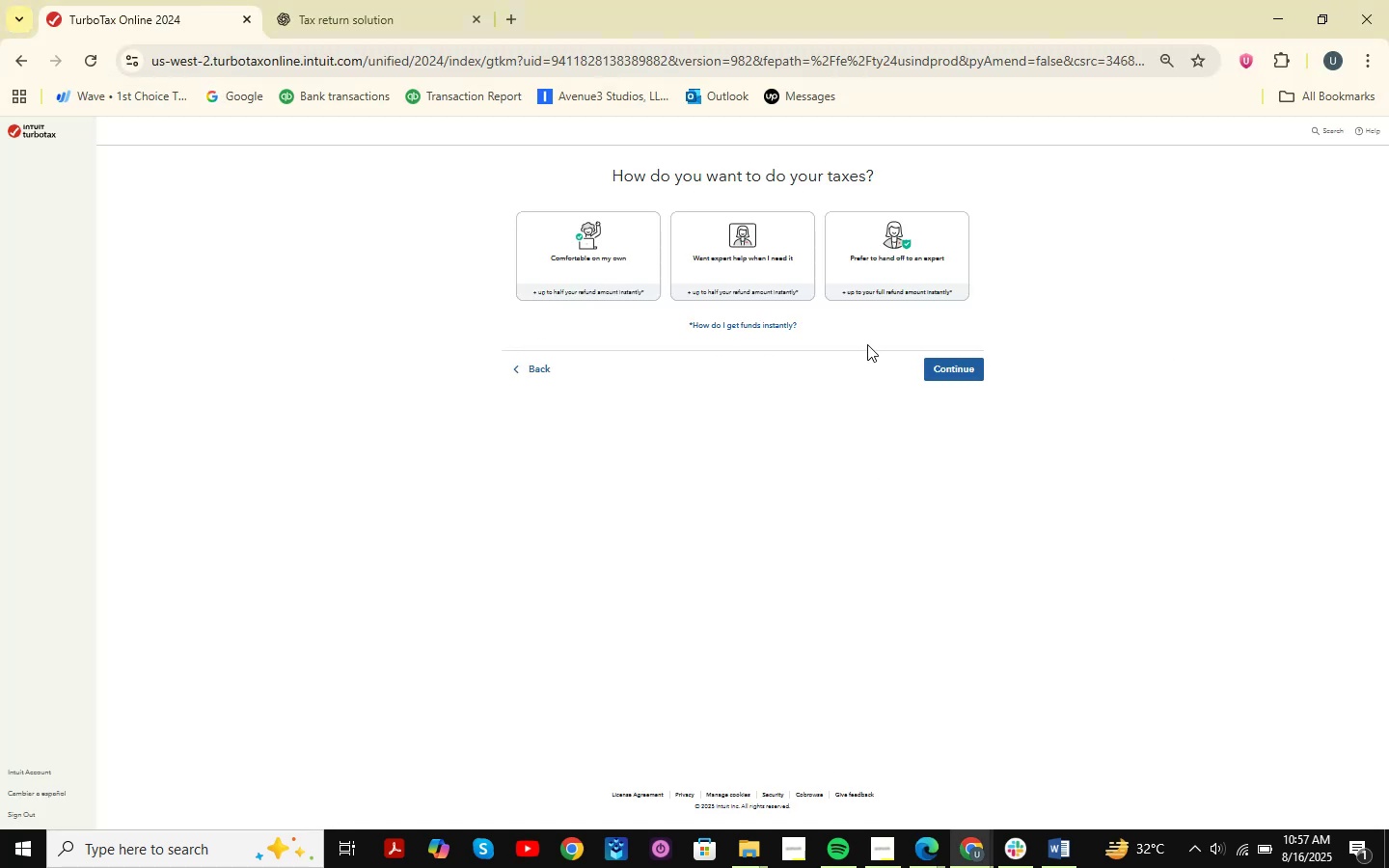 
hold_key(key=ControlLeft, duration=1.11)
scroll: coordinate [843, 313], scroll_direction: up, amount: 1.0
 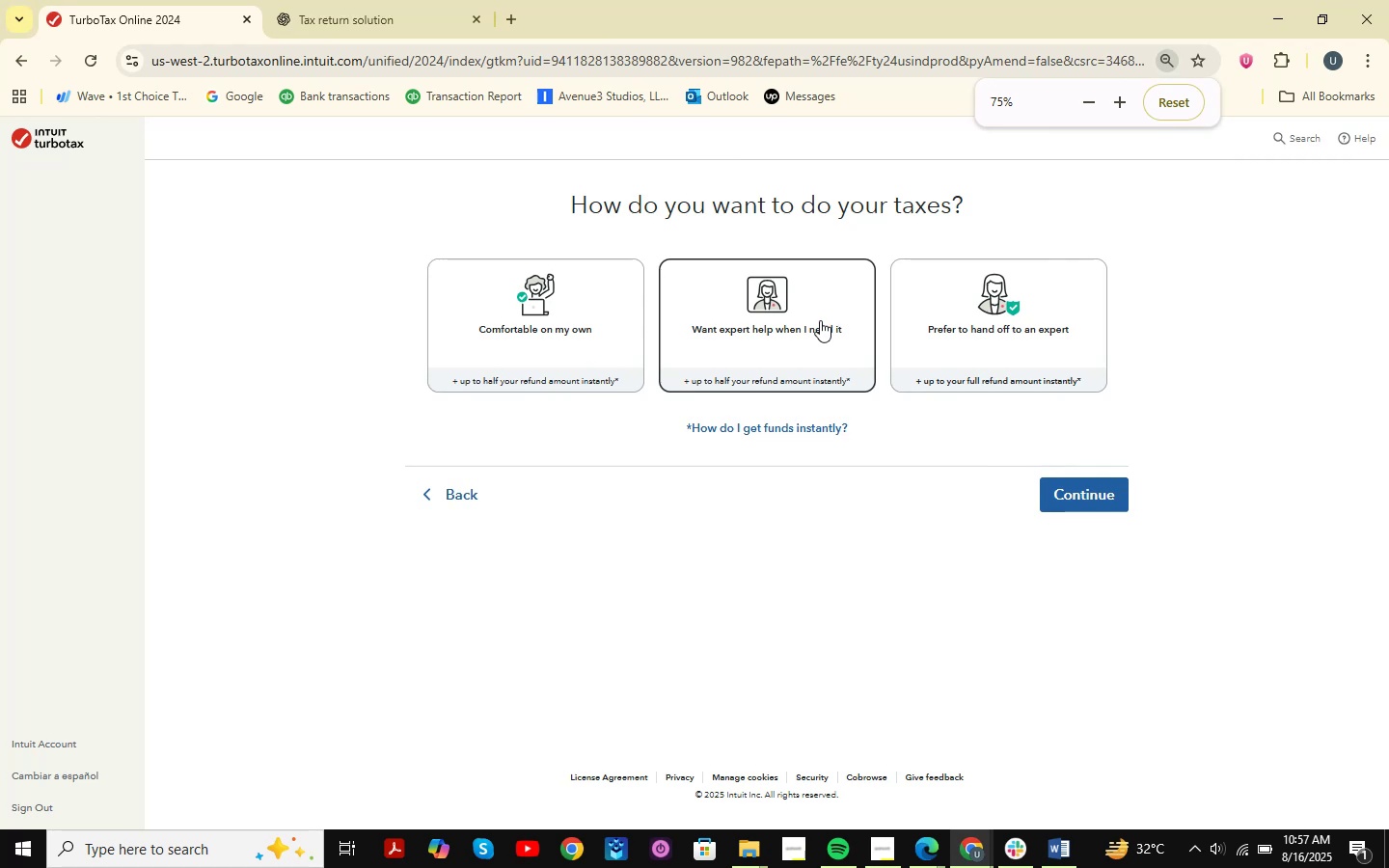 
left_click([570, 332])
 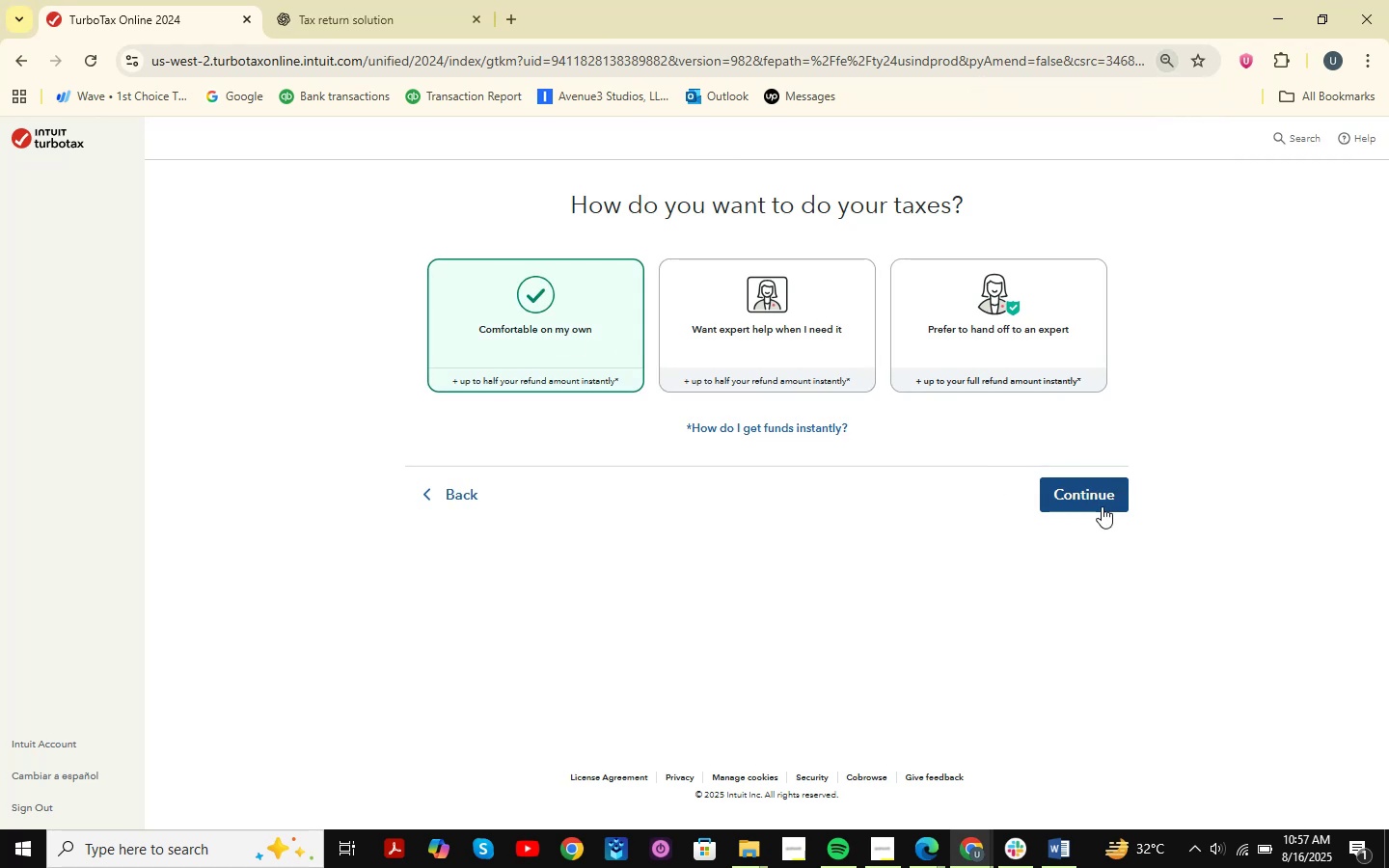 
left_click([1102, 506])
 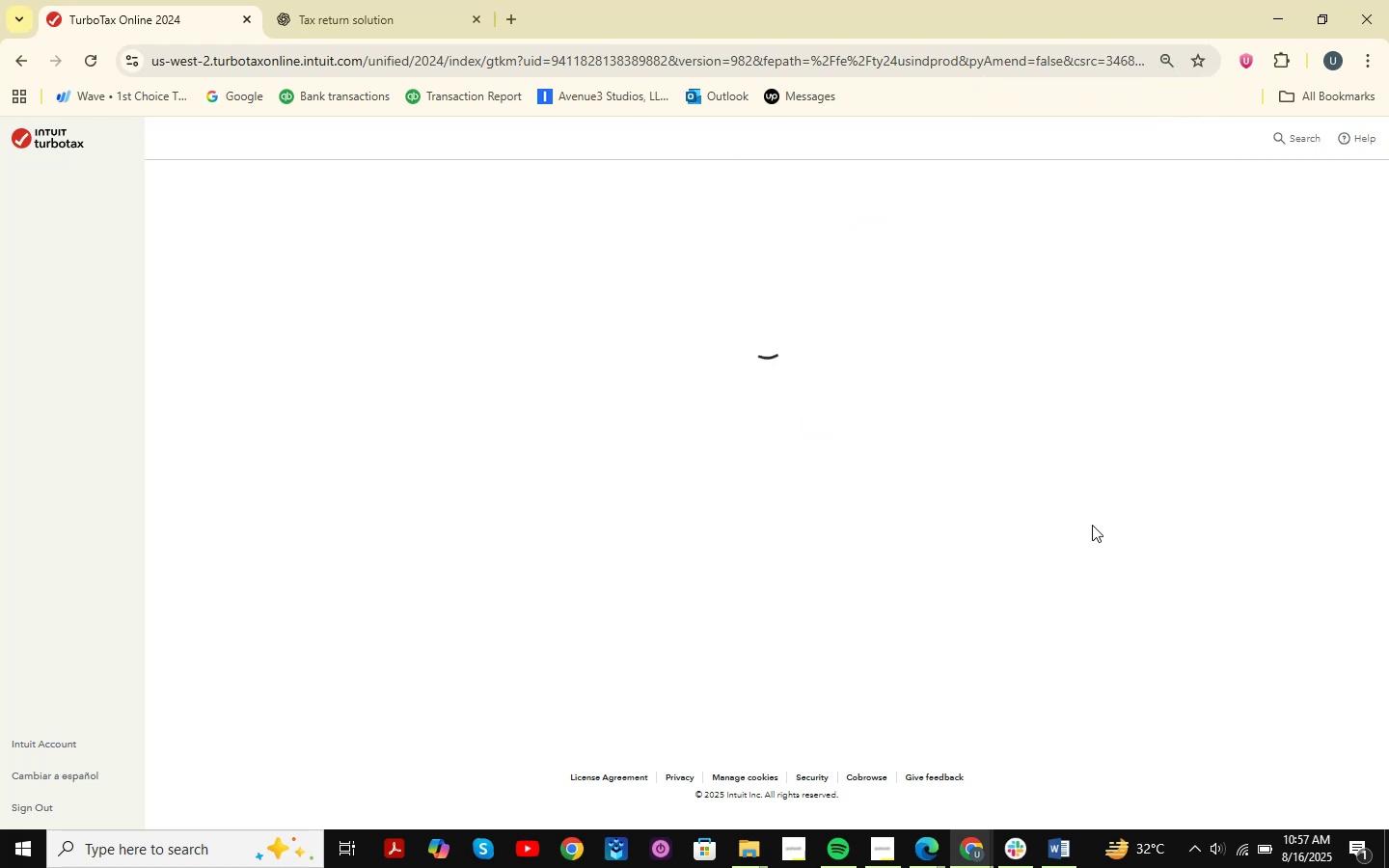 
wait(12.12)
 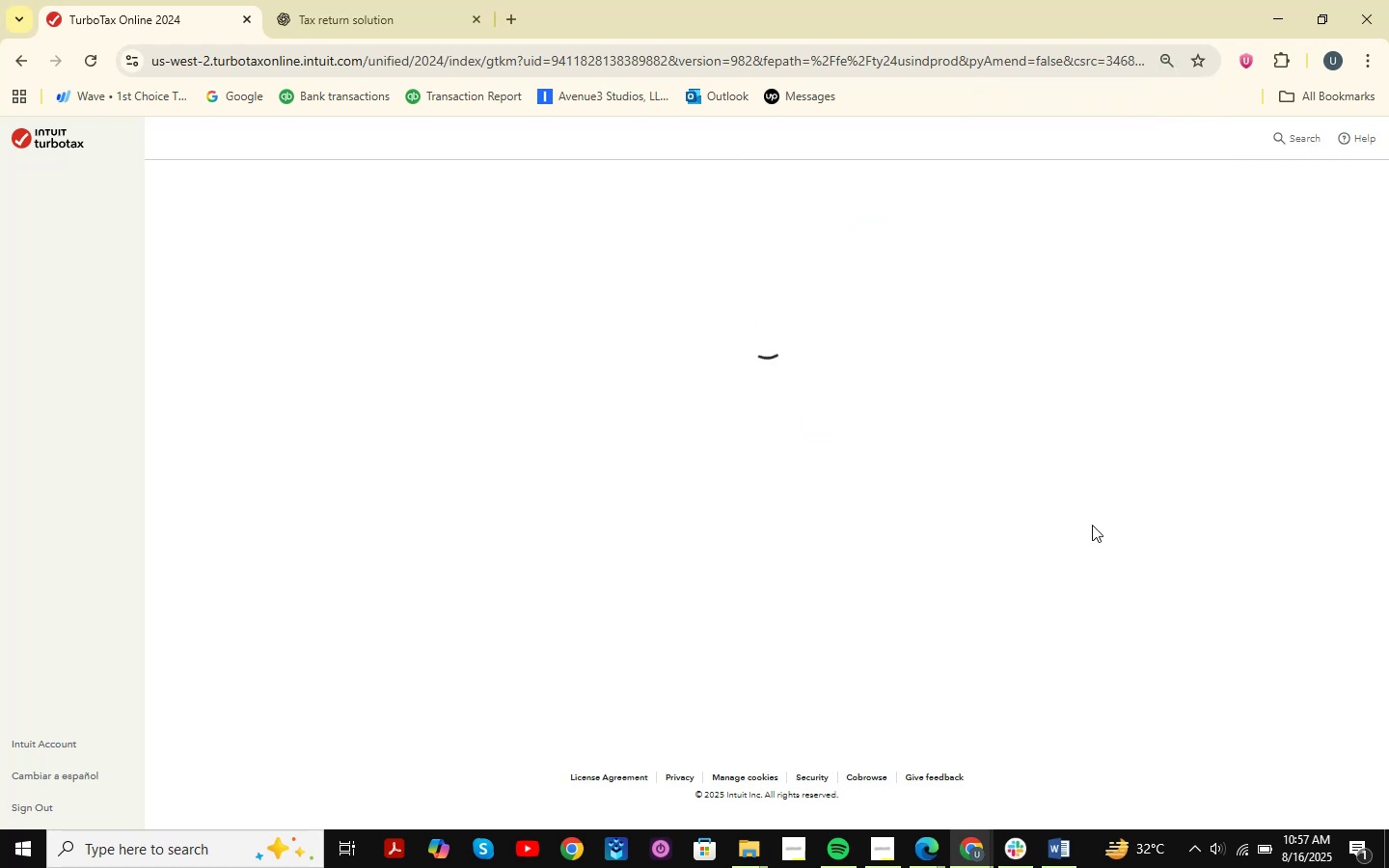 
left_click([527, 477])
 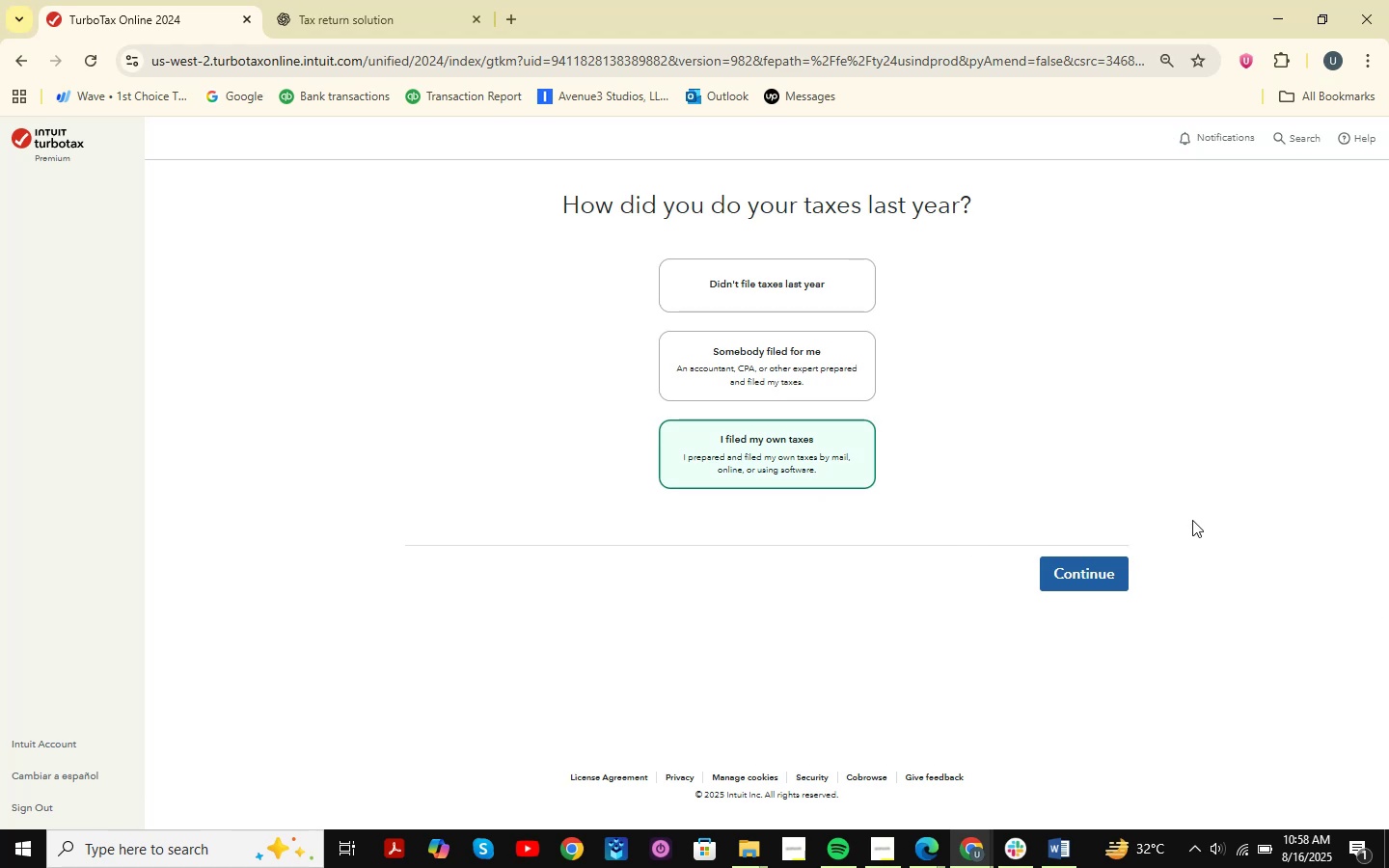 
wait(15.88)
 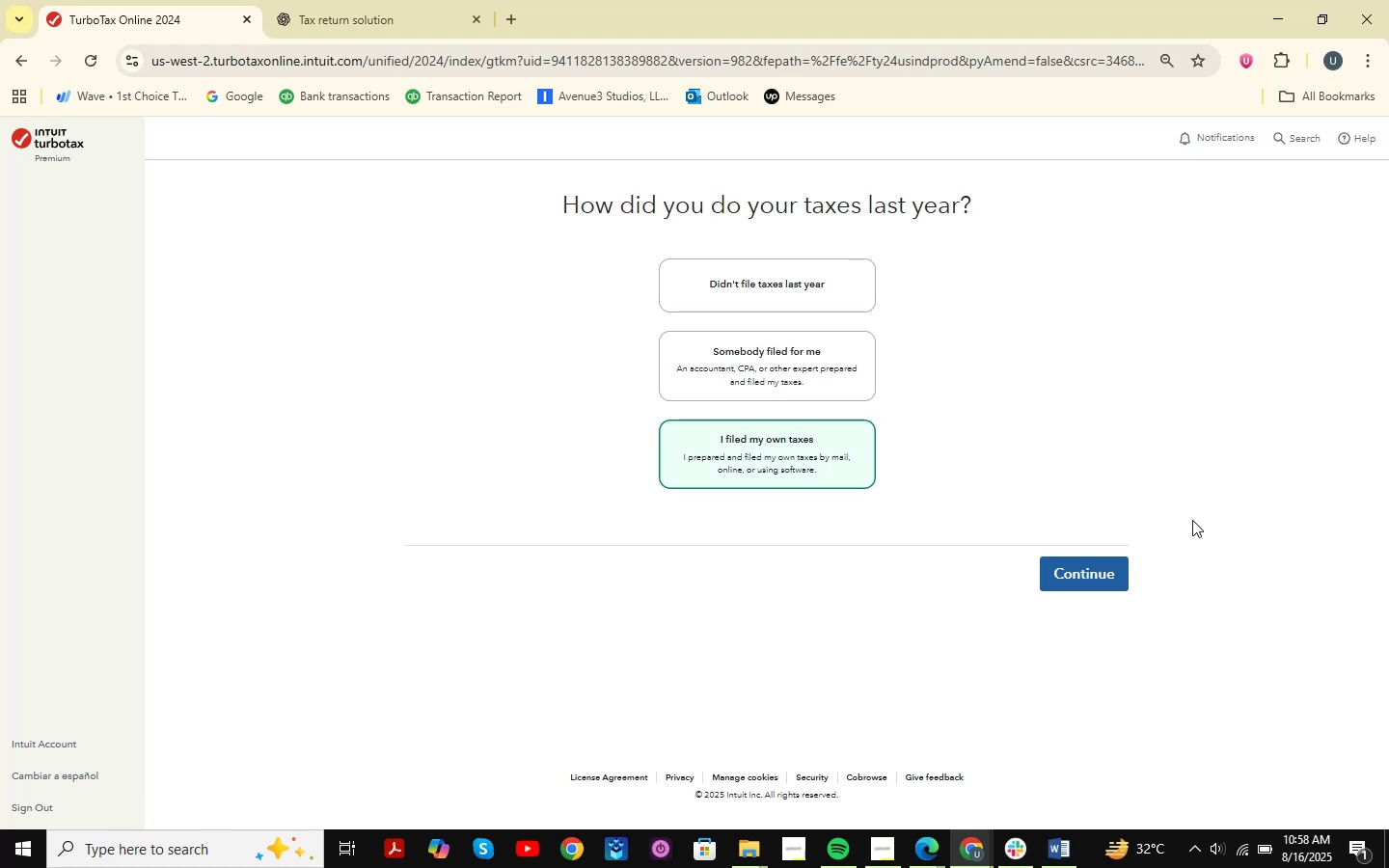 
left_click([1082, 580])
 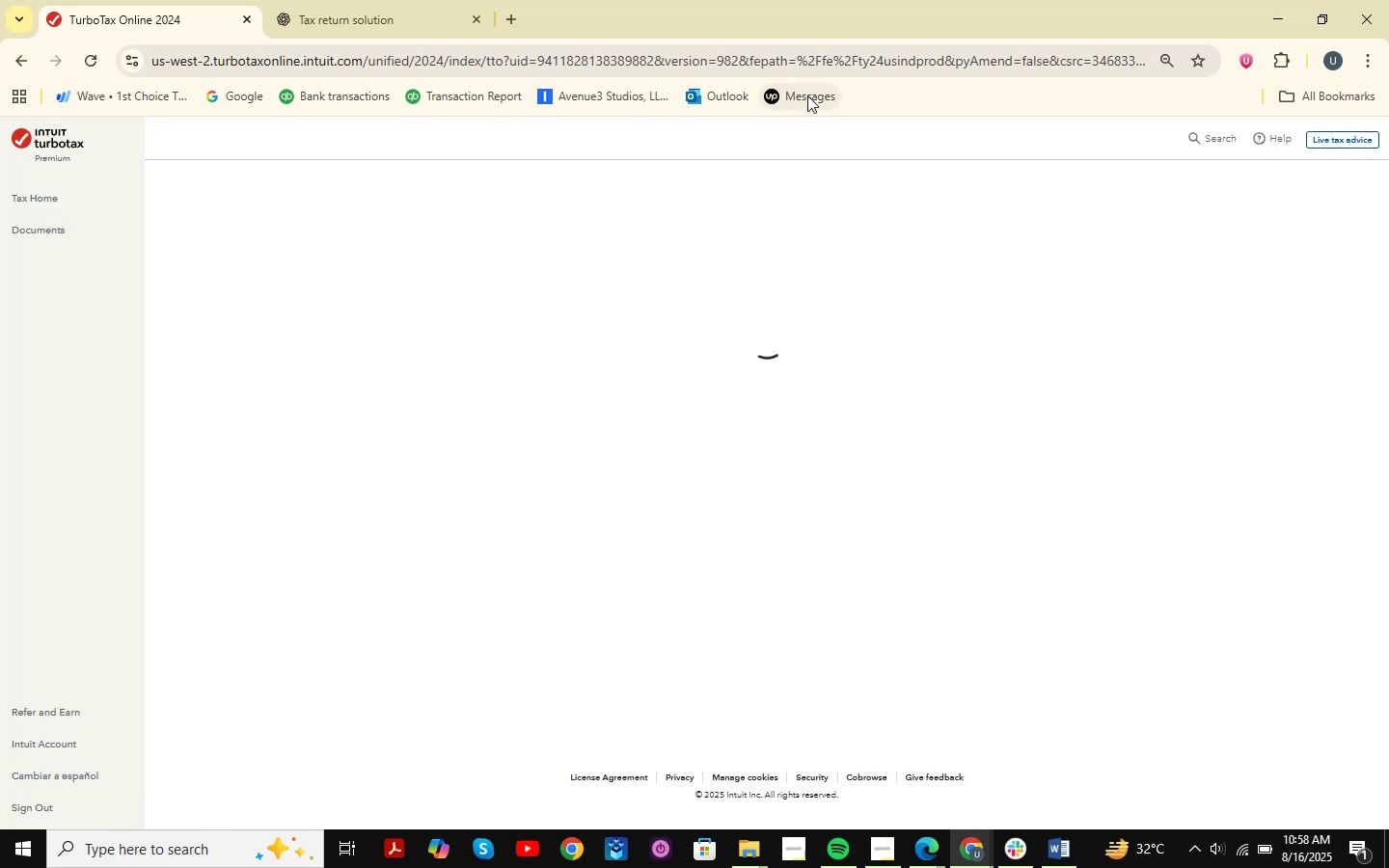 
wait(13.69)
 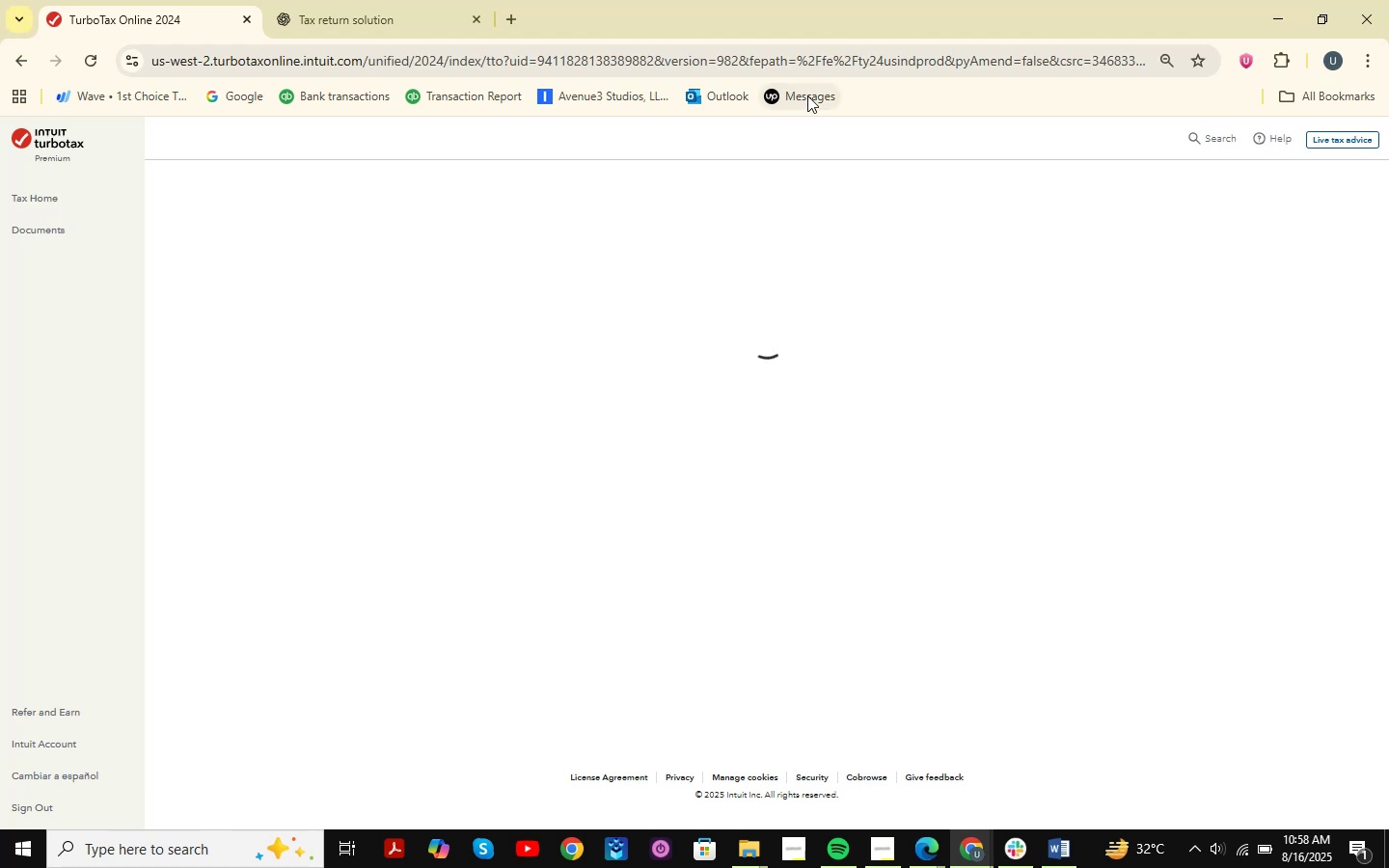 
left_click([932, 857])
 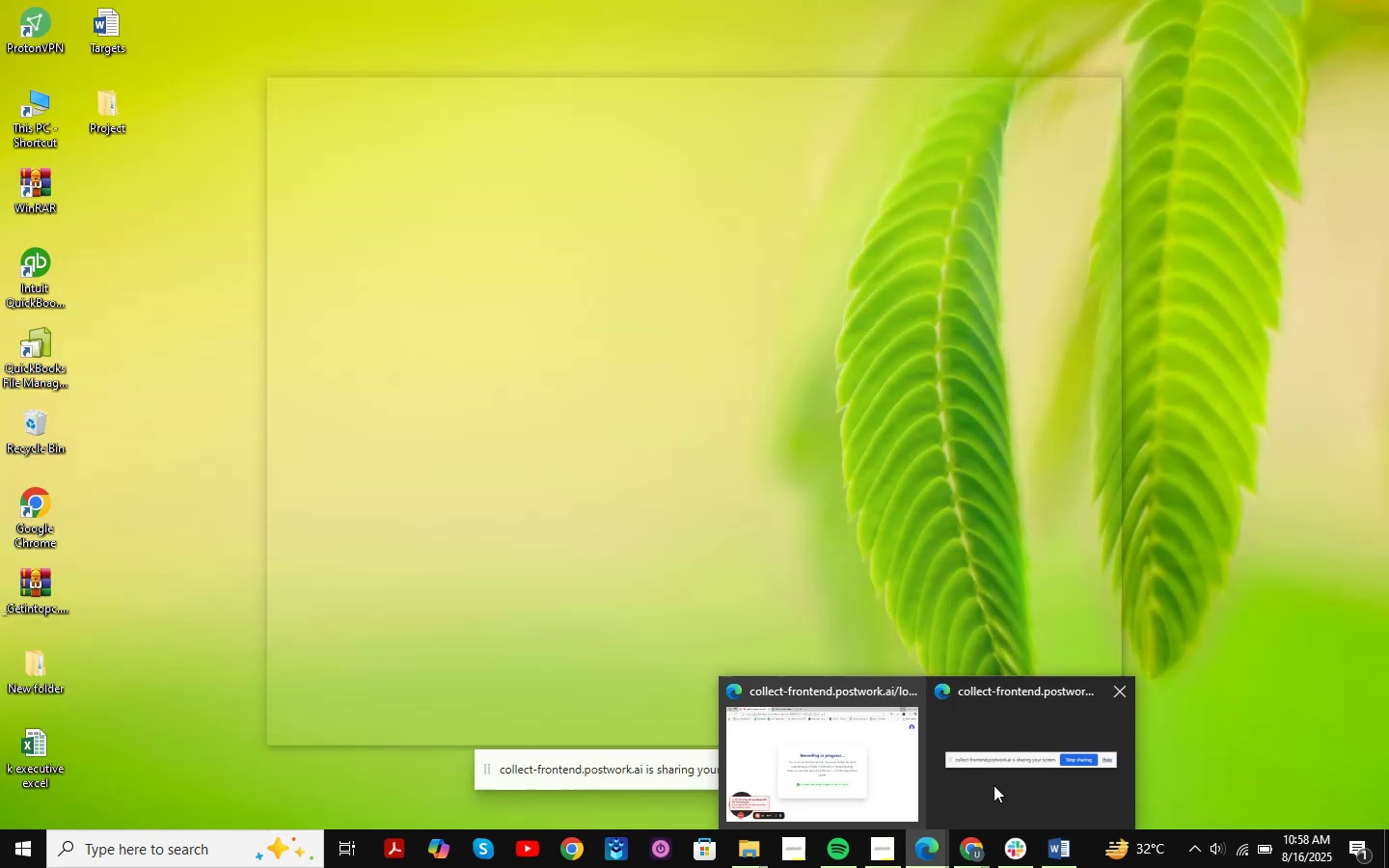 
left_click([1059, 839])
 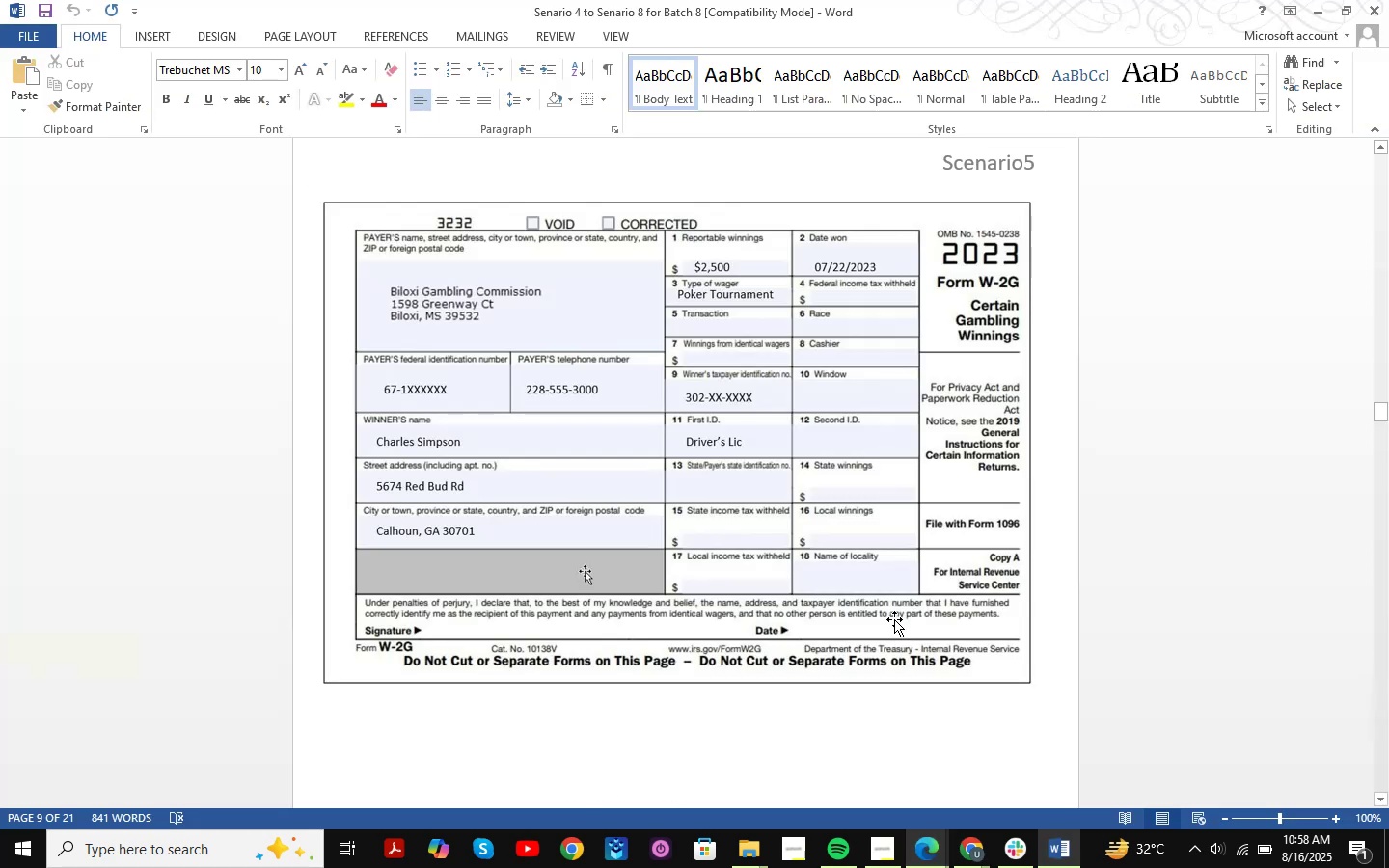 
scroll: coordinate [949, 526], scroll_direction: up, amount: 32.0
 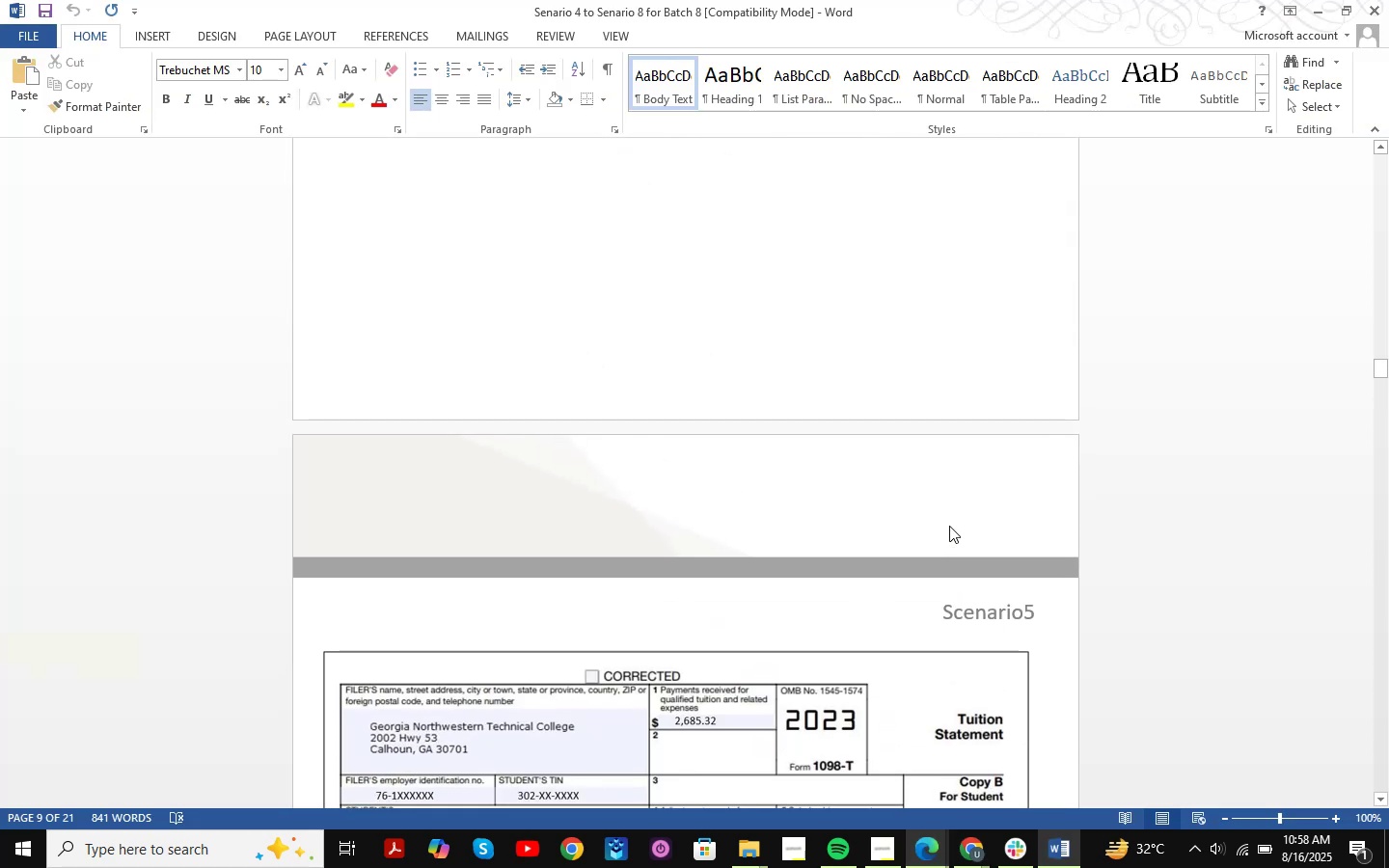 
scroll: coordinate [949, 526], scroll_direction: none, amount: 0.0
 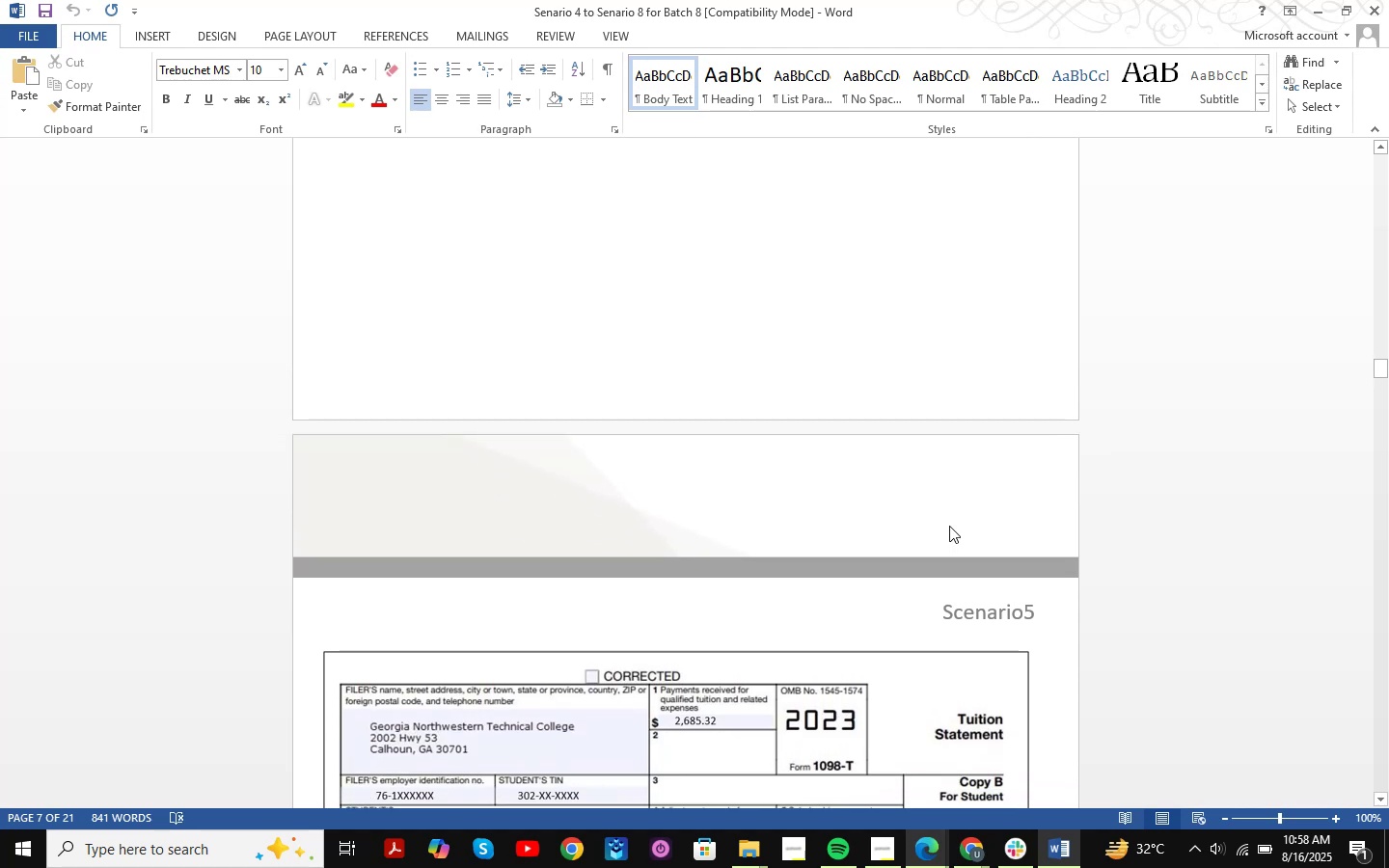 
scroll: coordinate [949, 526], scroll_direction: up, amount: 13.0
 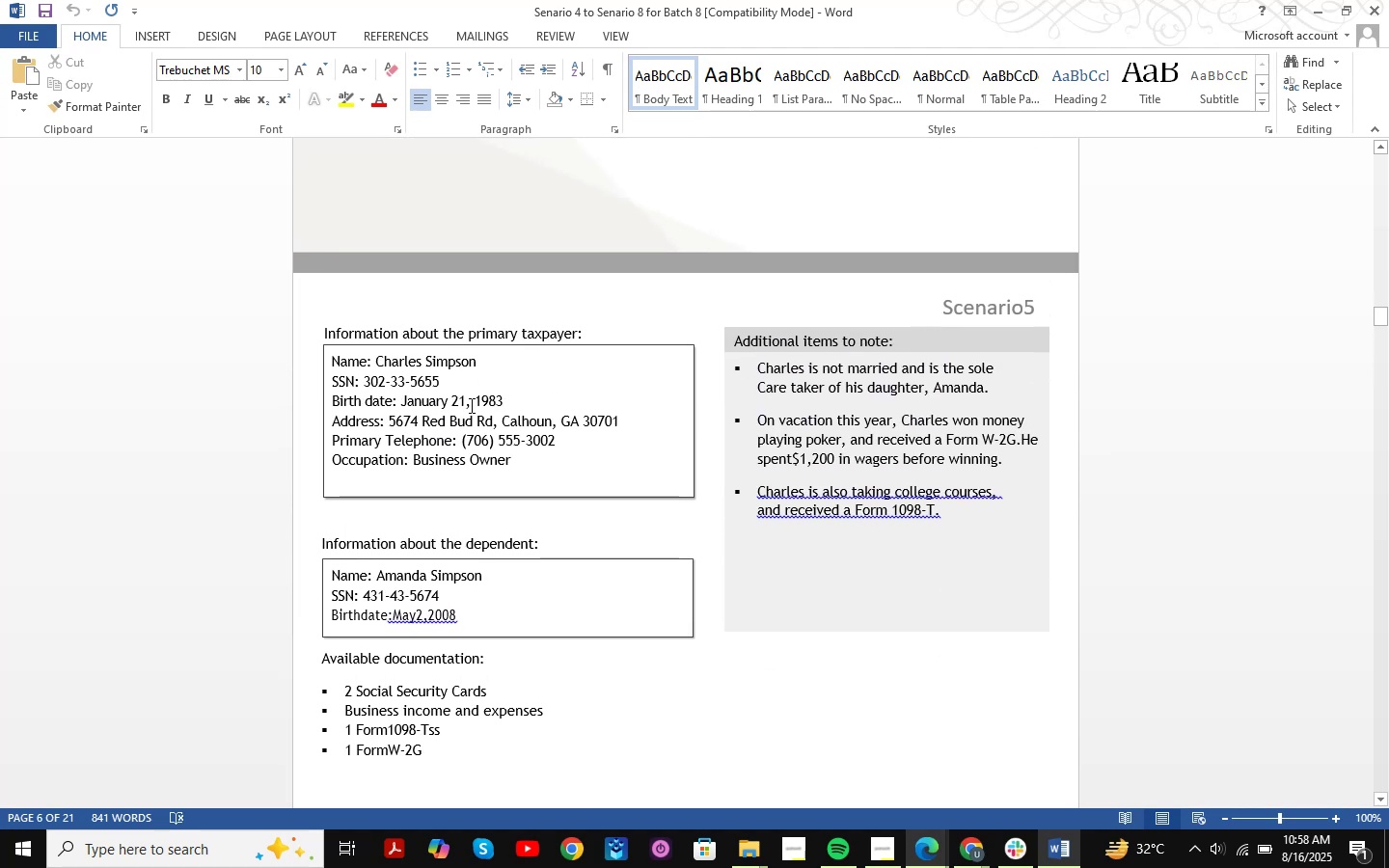 
left_click_drag(start_coordinate=[486, 362], to_coordinate=[385, 366])
 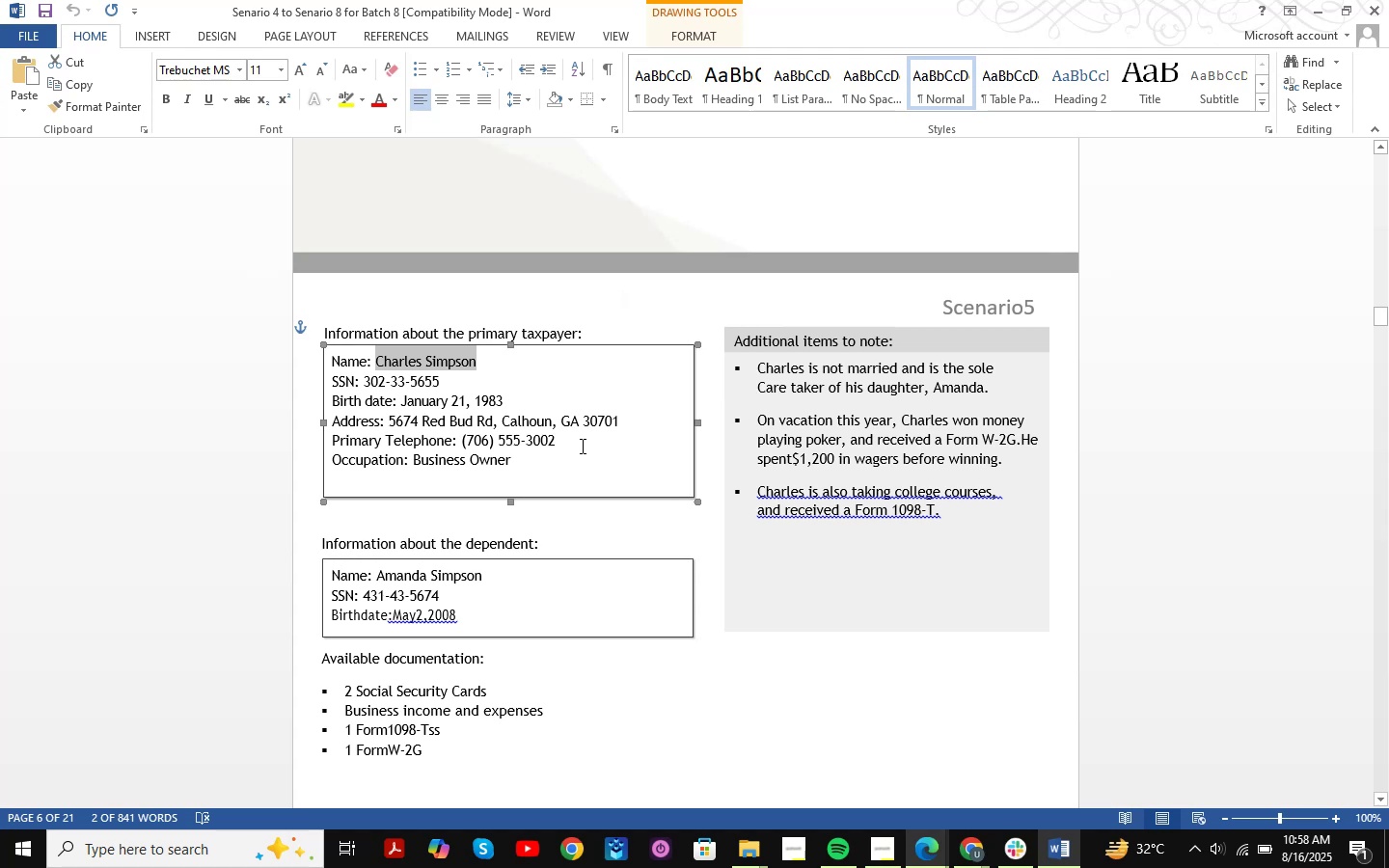 
key(Control+ControlLeft)
 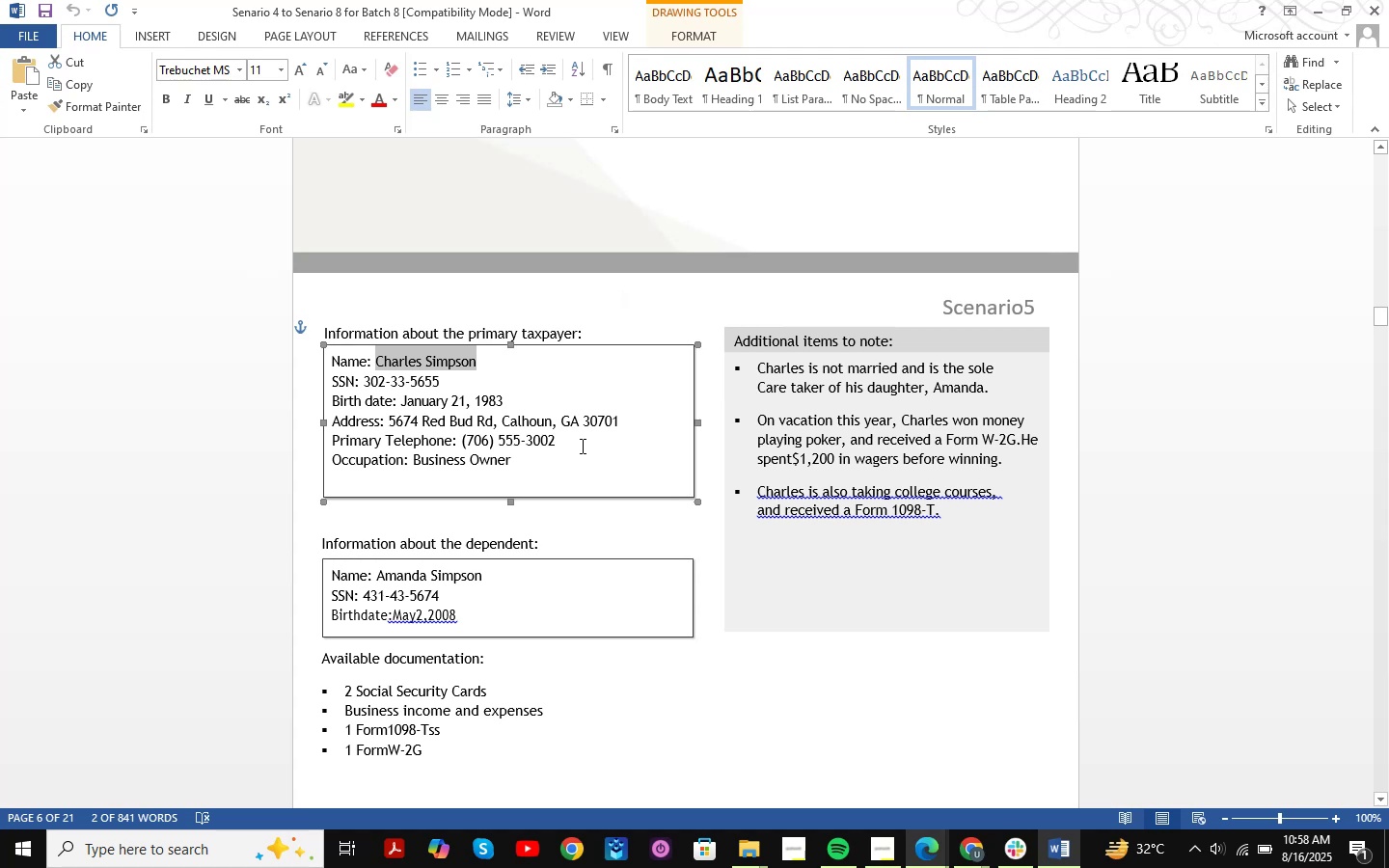 
key(Control+C)
 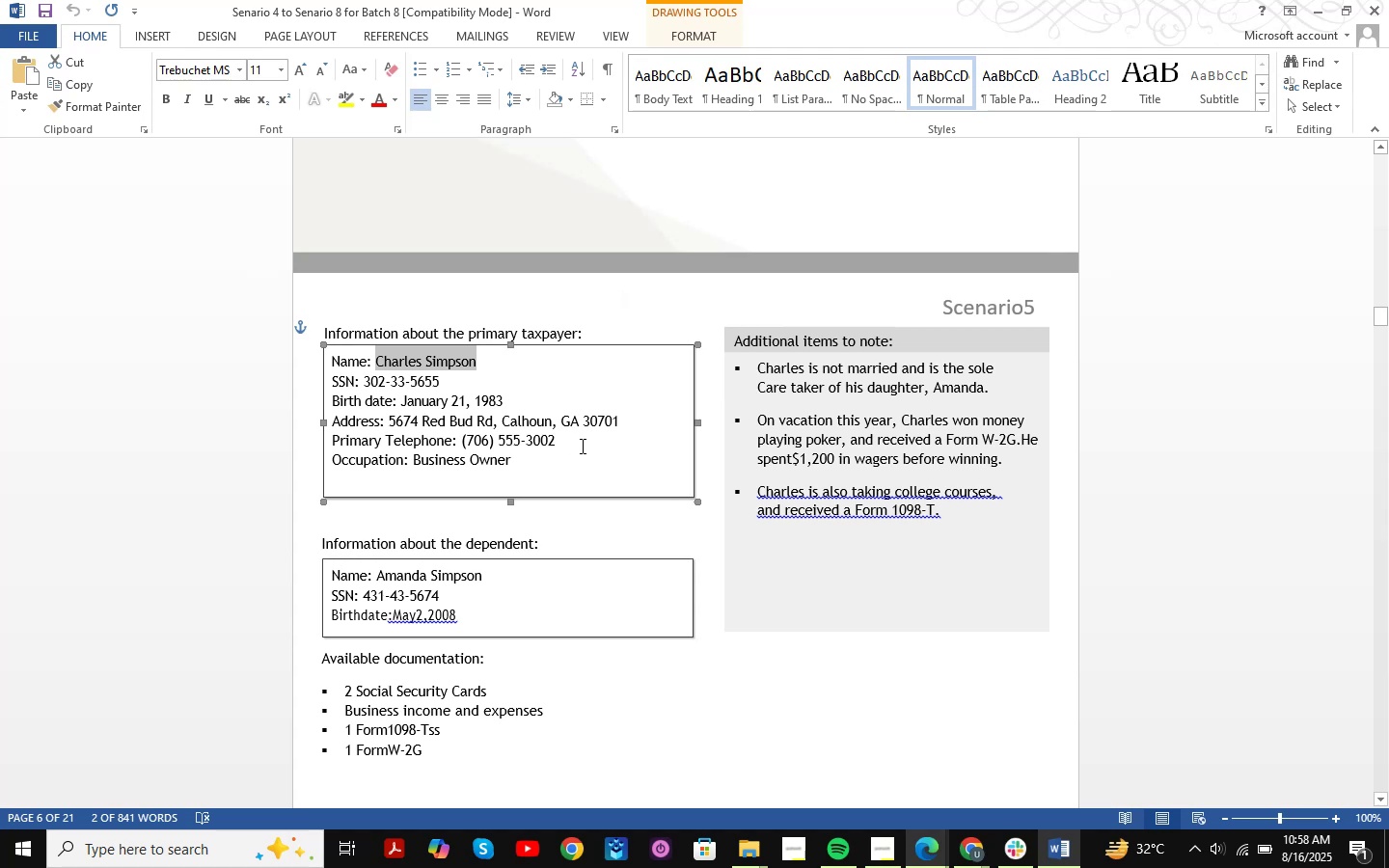 
key(Alt+AltLeft)
 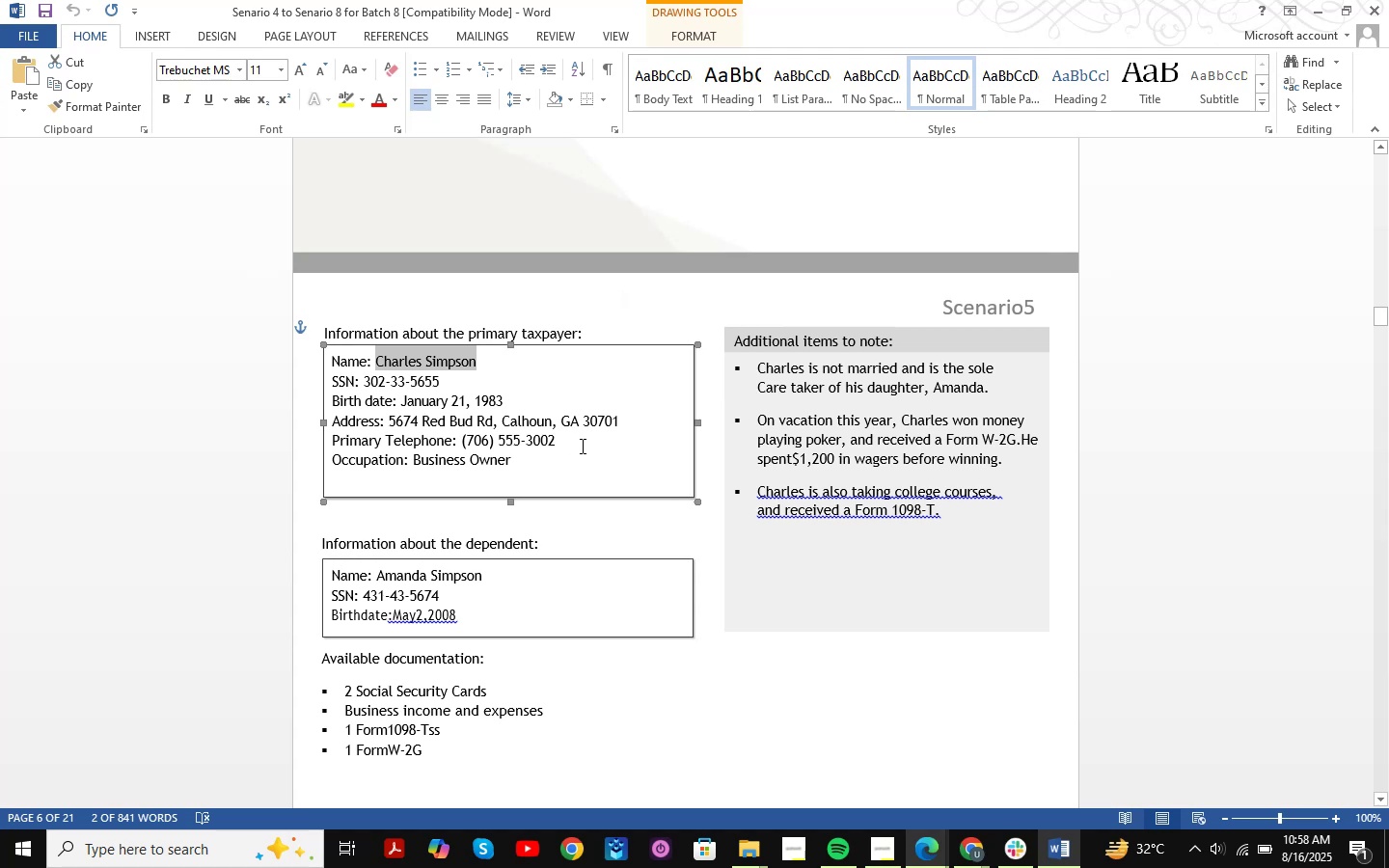 
key(Alt+Tab)
 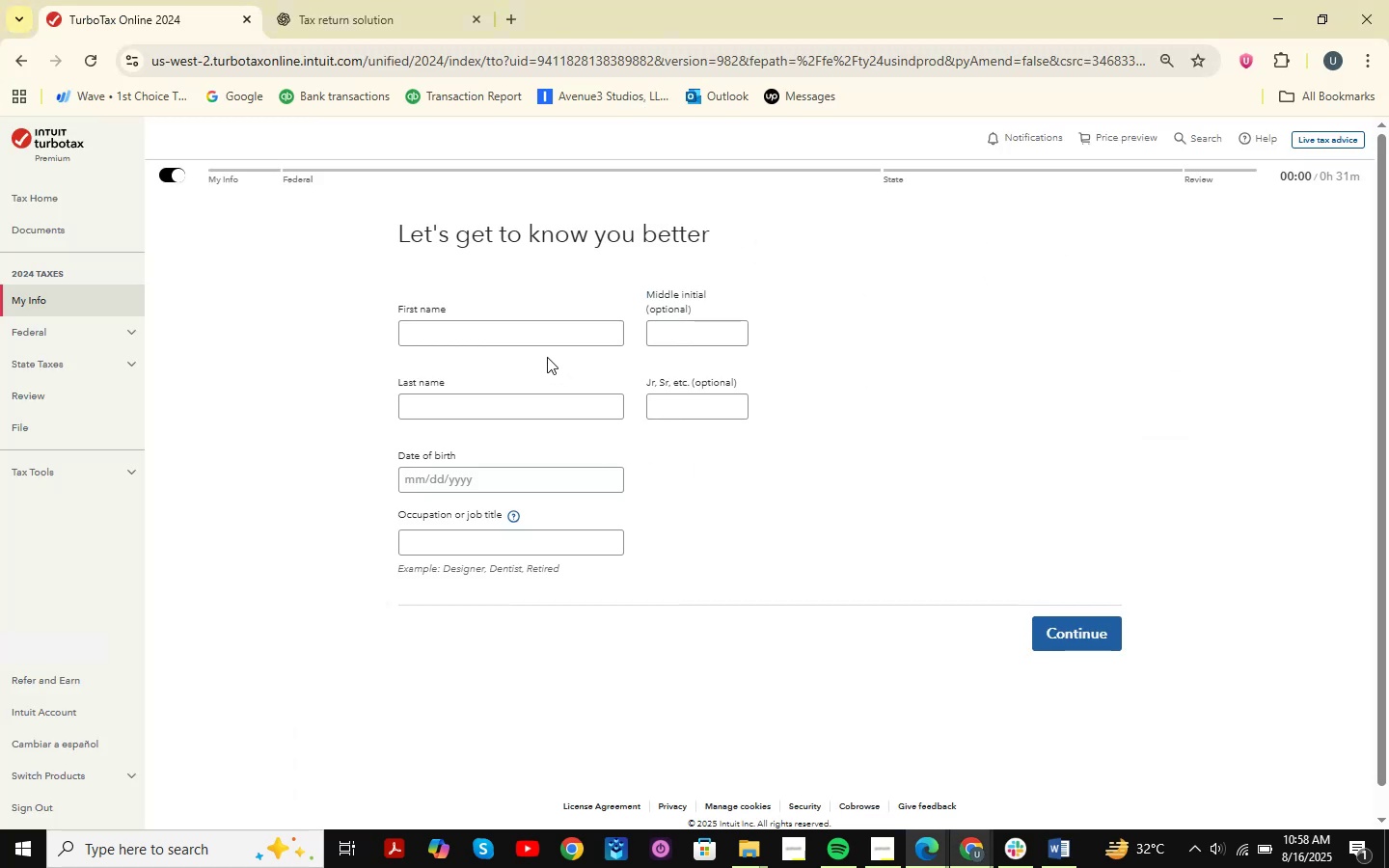 
left_click([547, 336])
 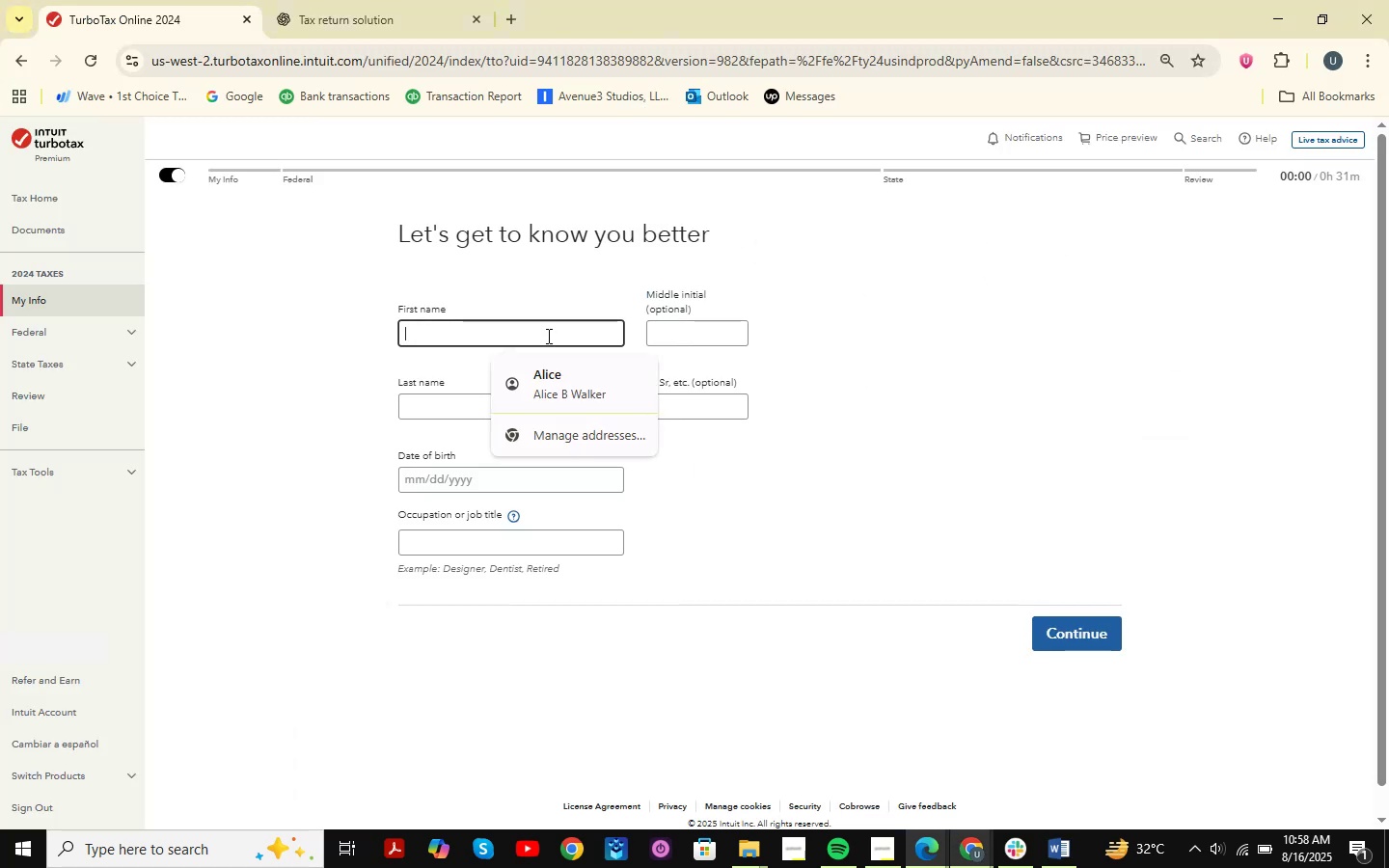 
key(Control+V)
 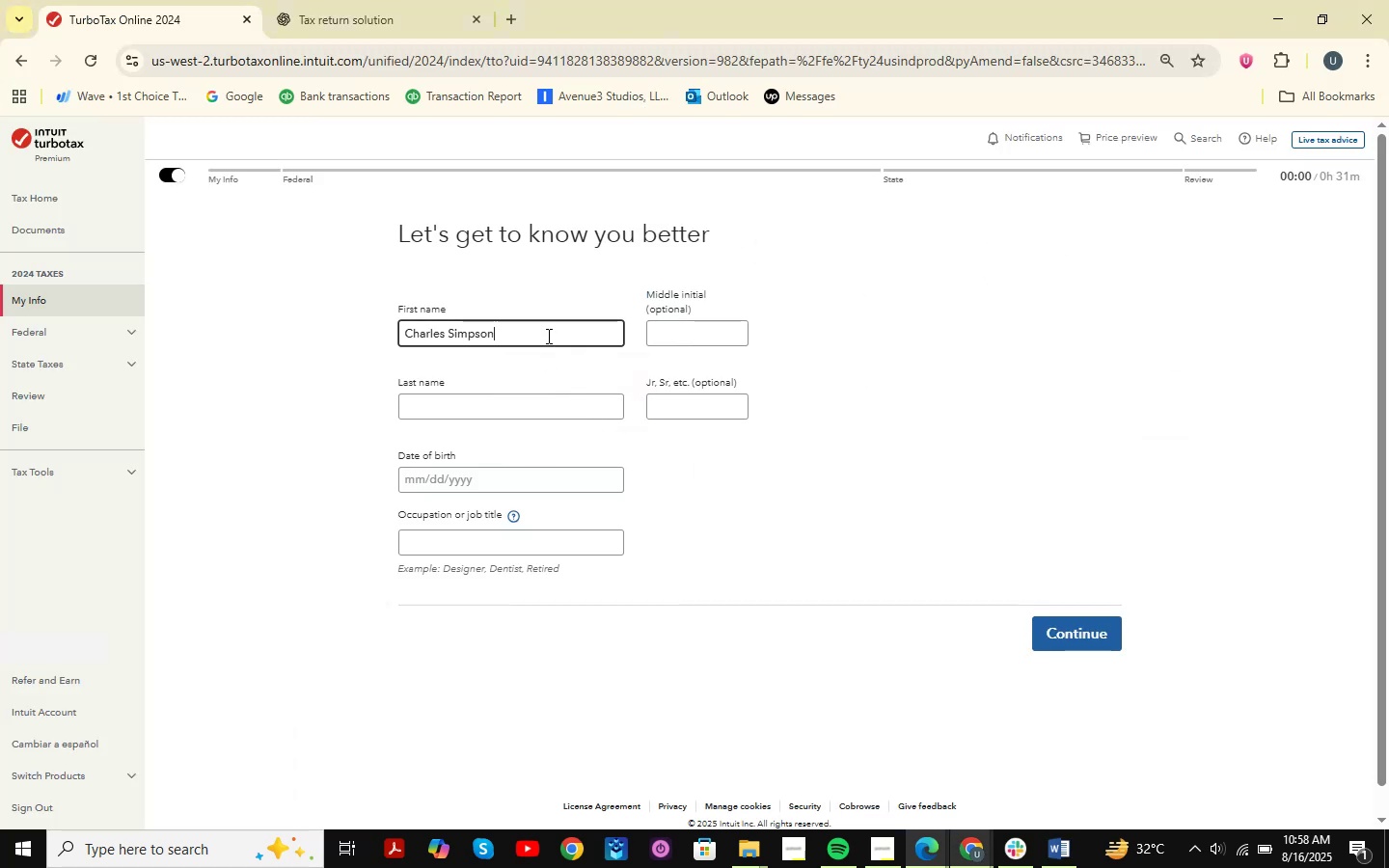 
left_click_drag(start_coordinate=[544, 334], to_coordinate=[447, 346])
 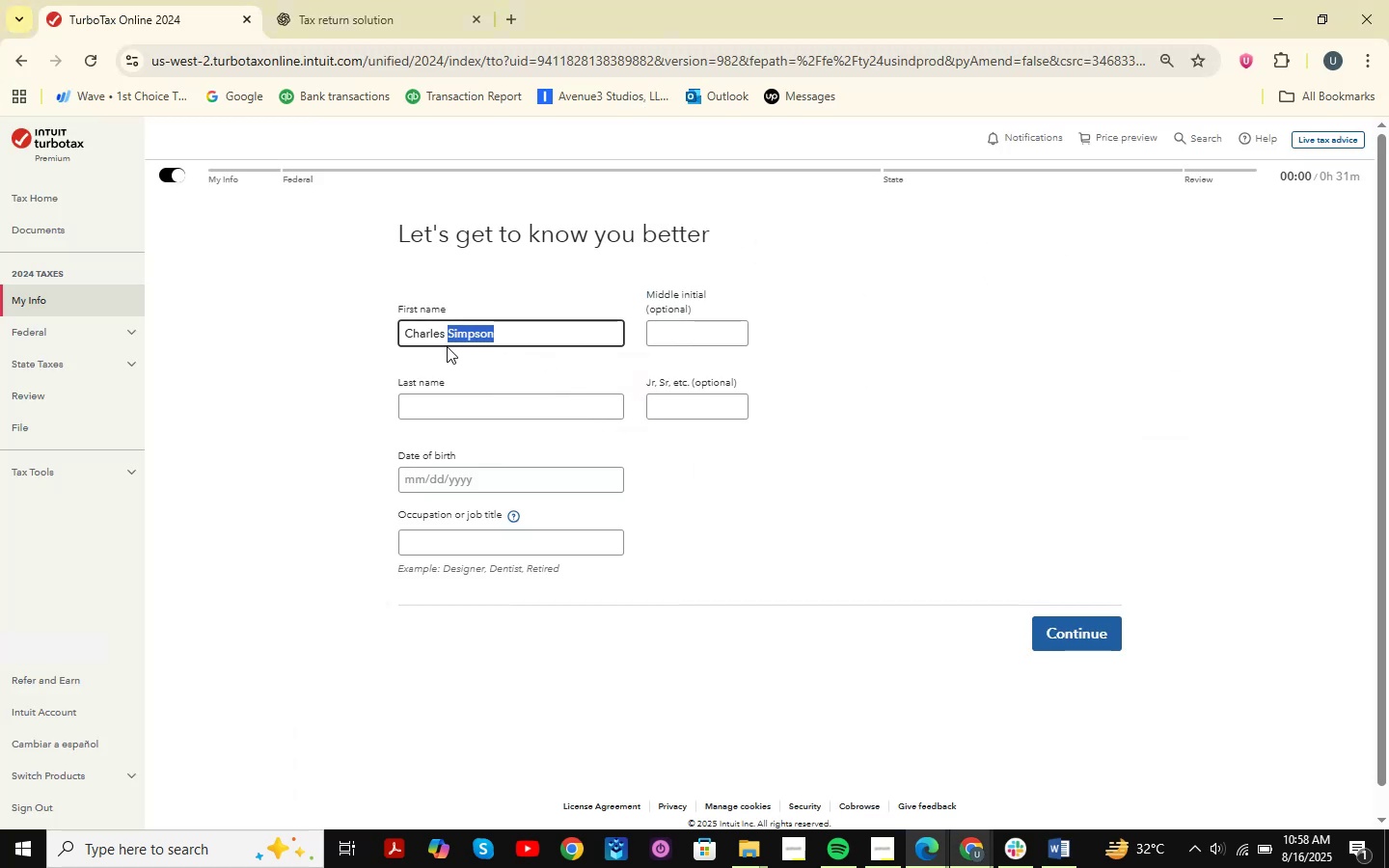 
key(Control+X)
 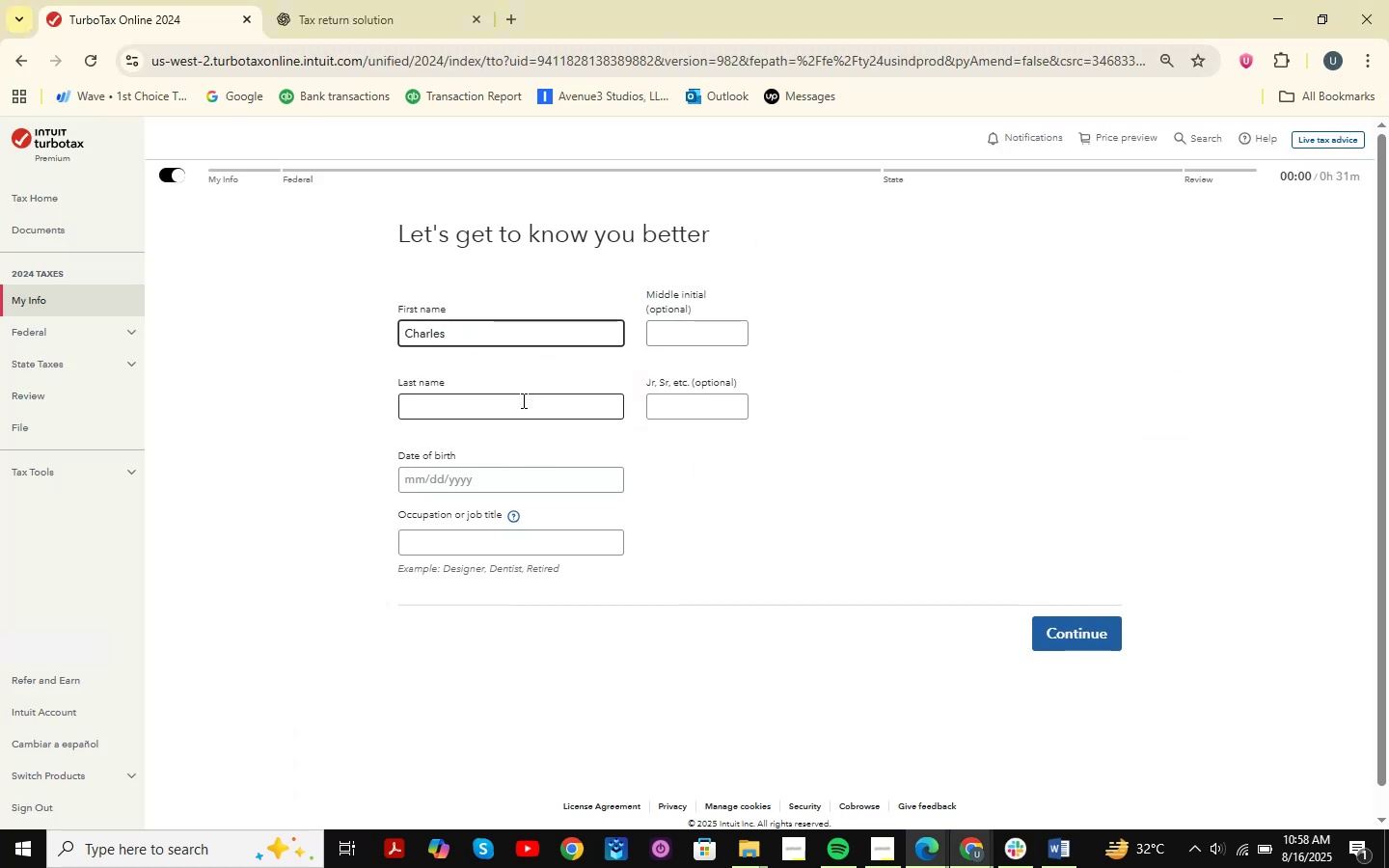 
left_click([519, 407])
 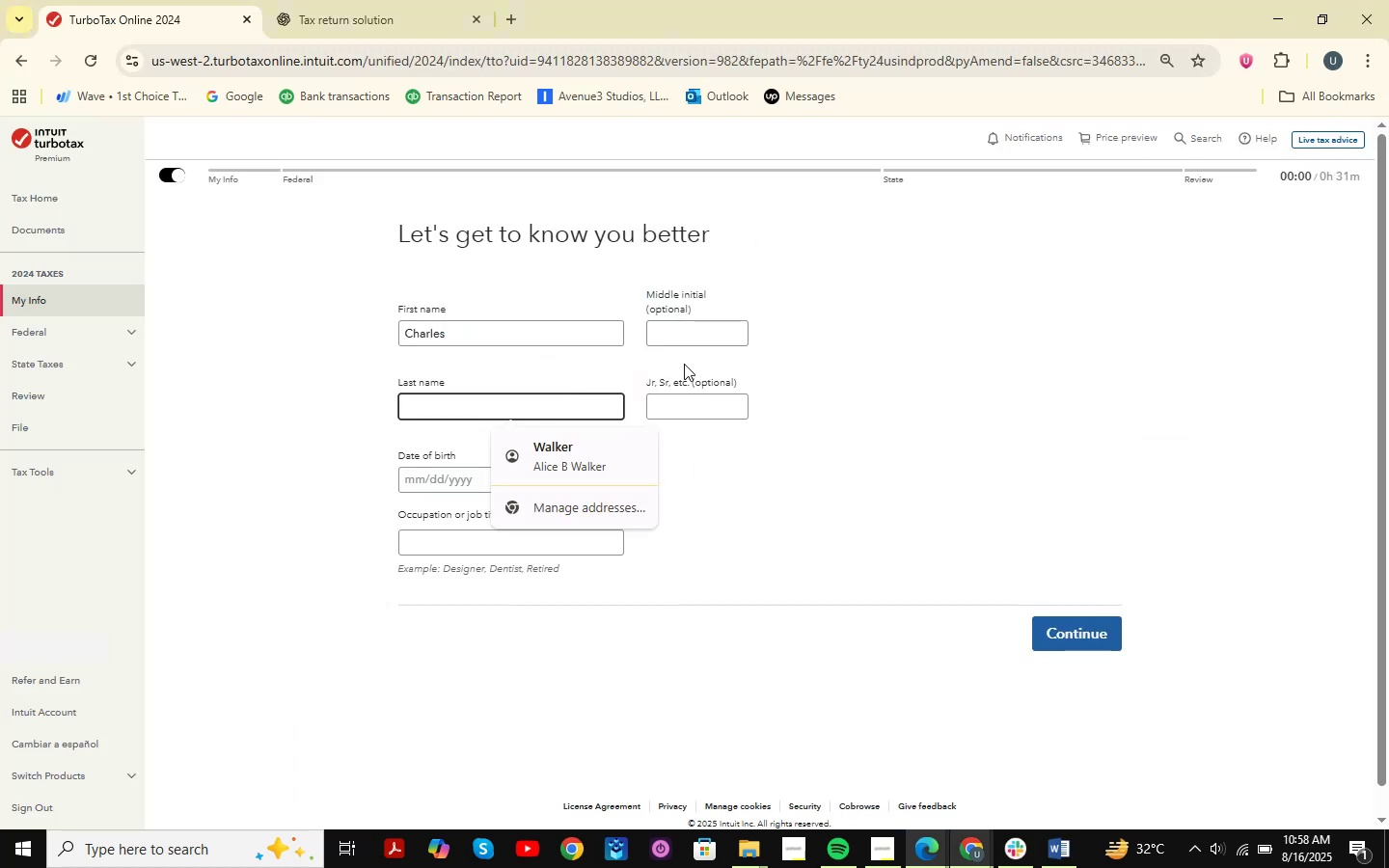 
key(Control+V)
 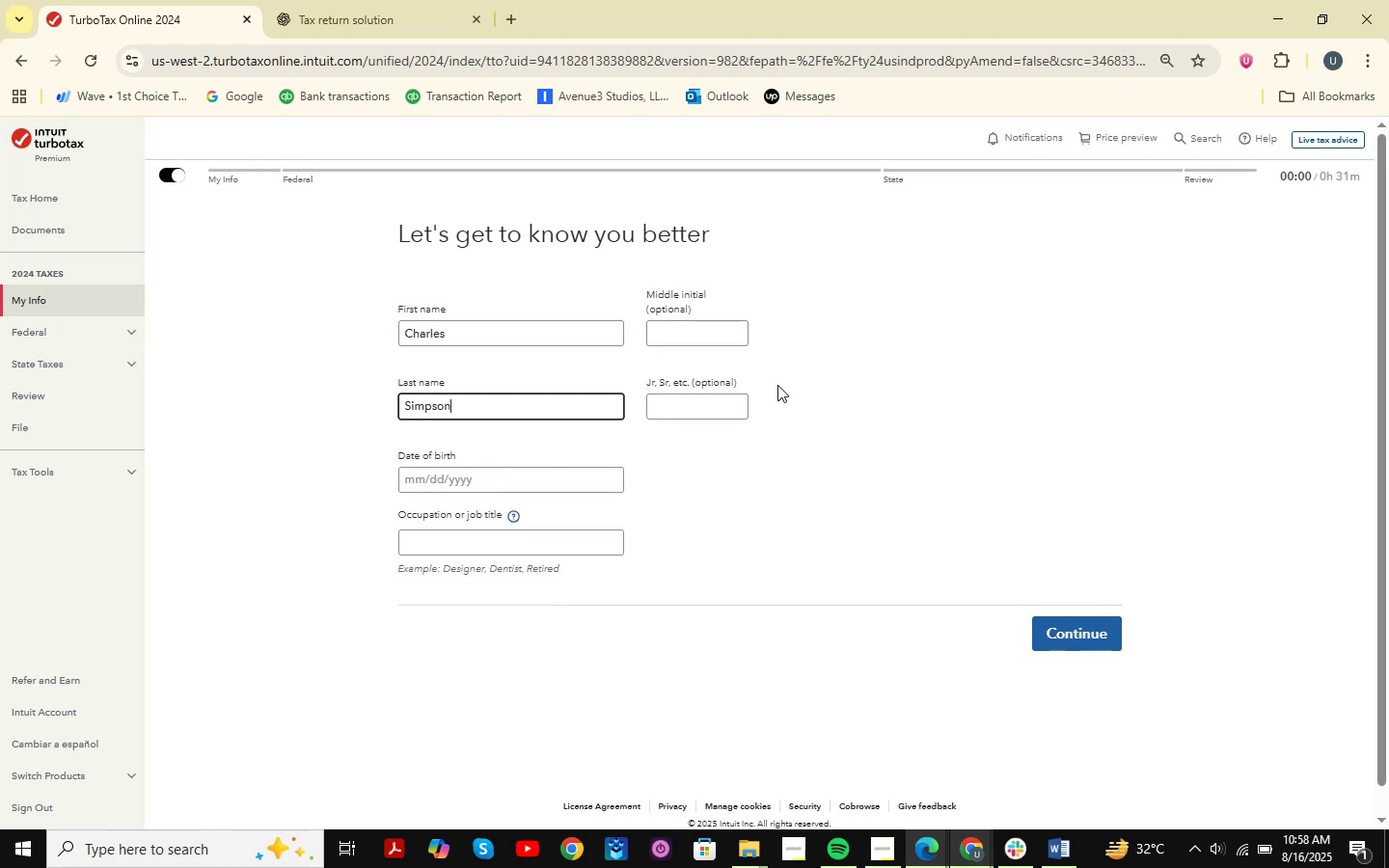 
key(Alt+AltLeft)
 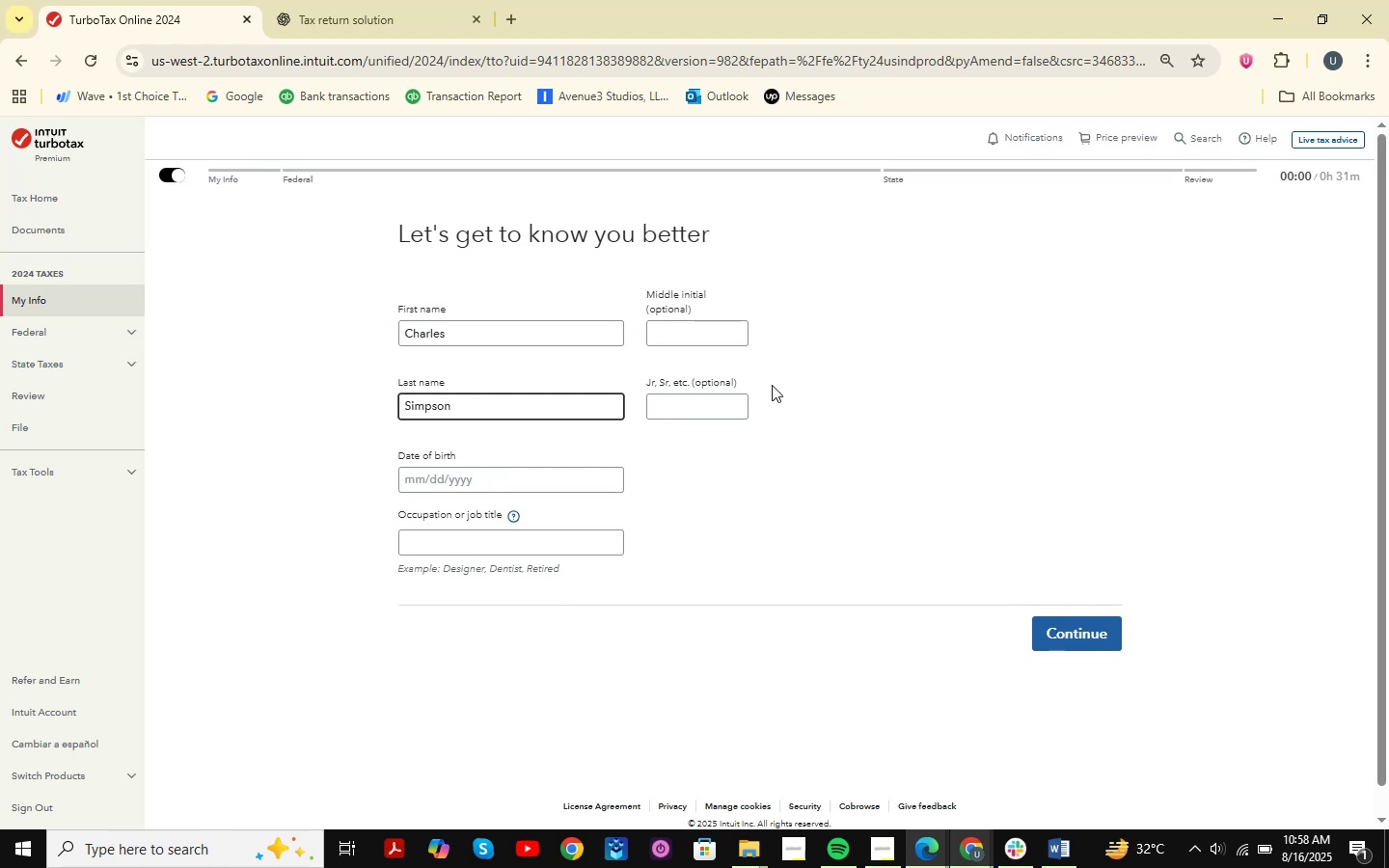 
key(Alt+Tab)
 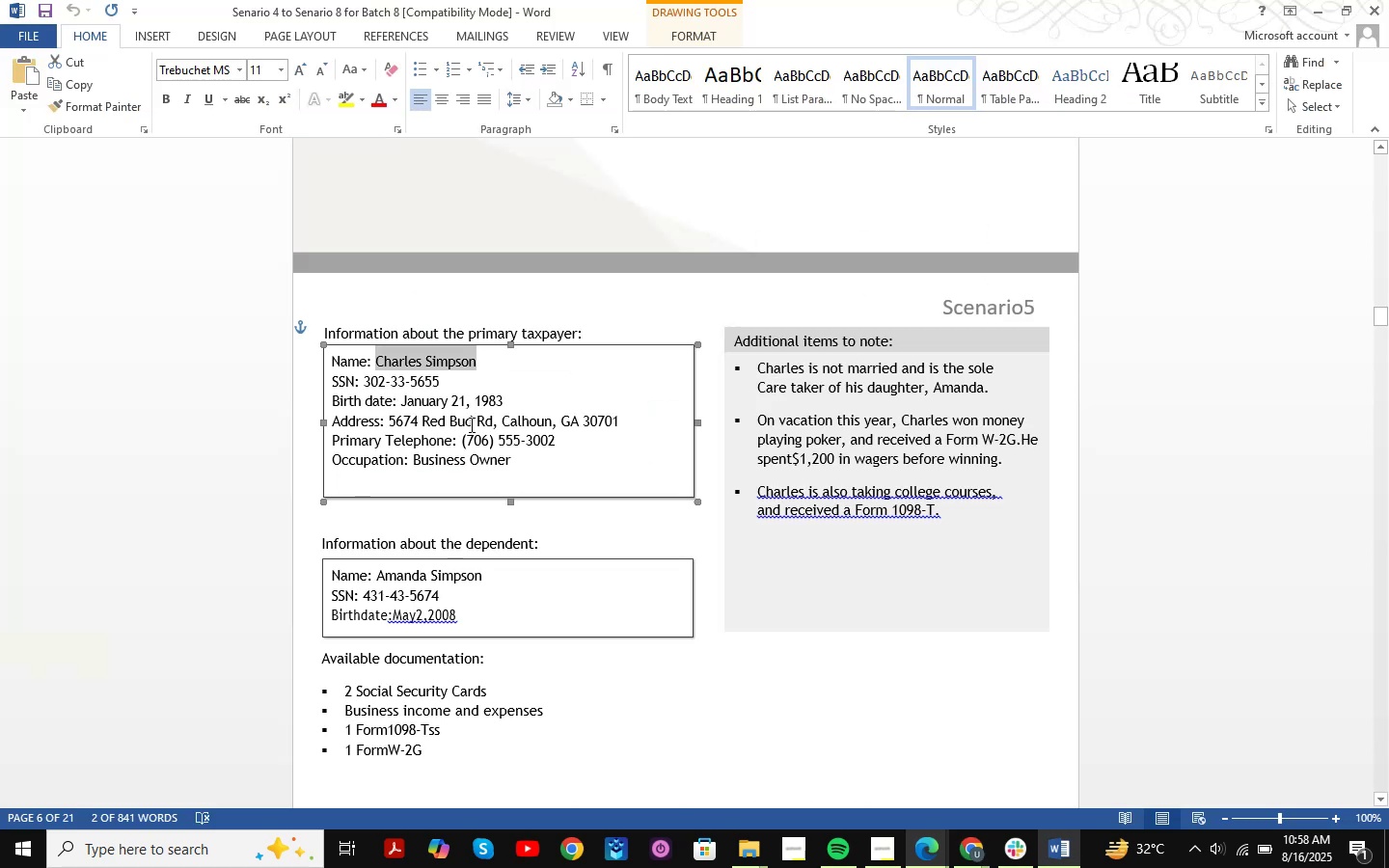 
key(Alt+AltLeft)
 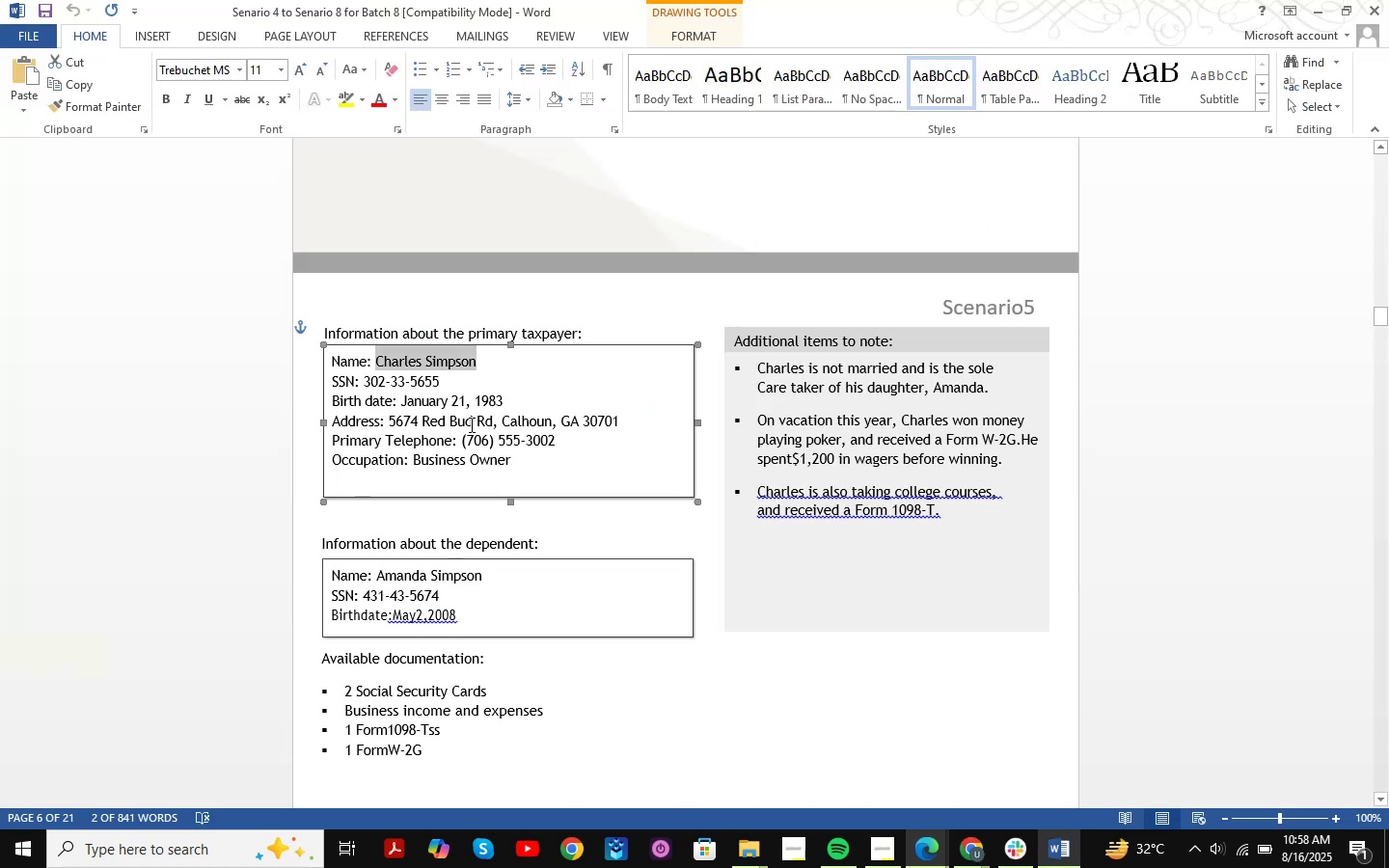 
hold_key(key=Tab, duration=0.33)
 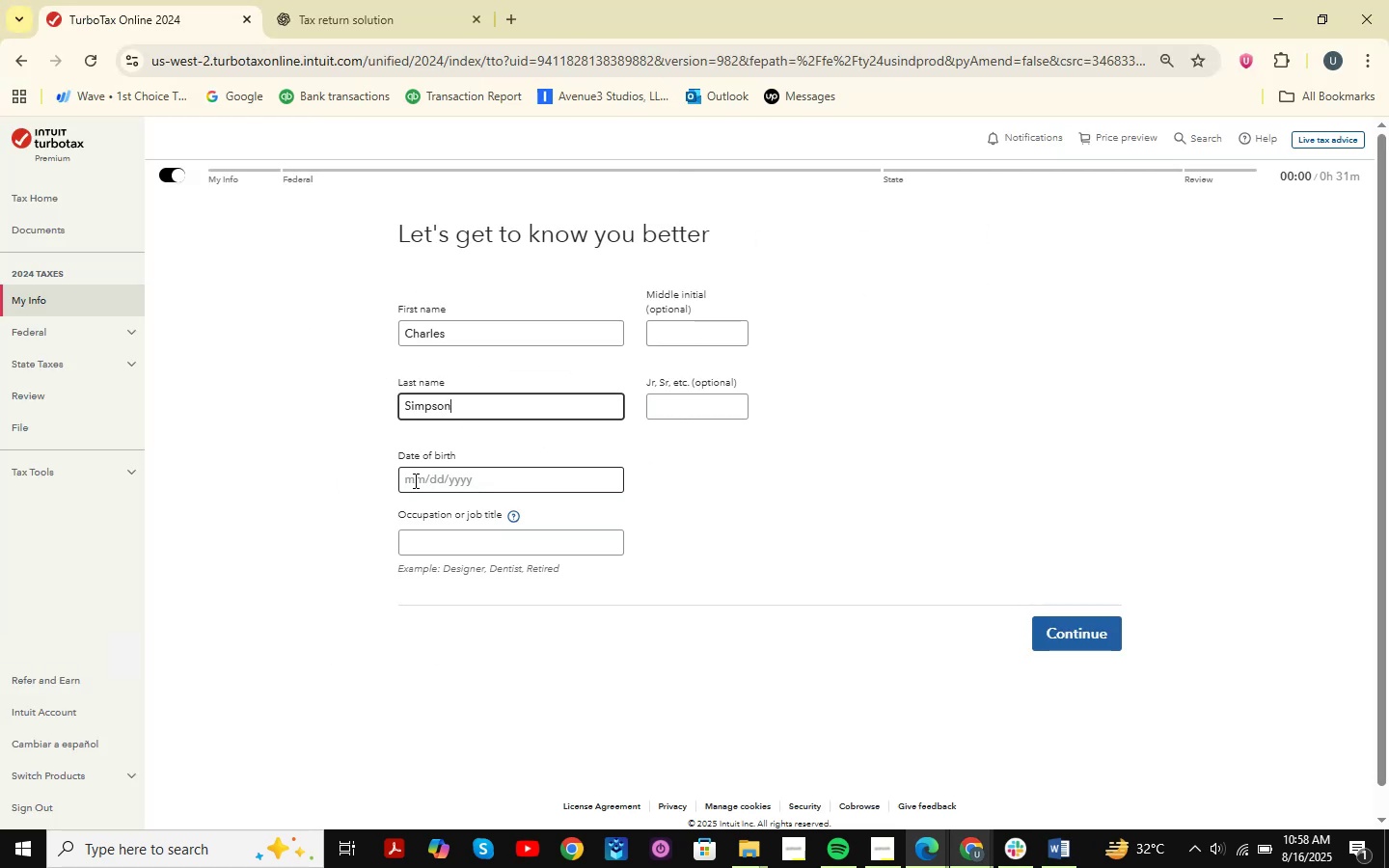 
left_click([402, 477])
 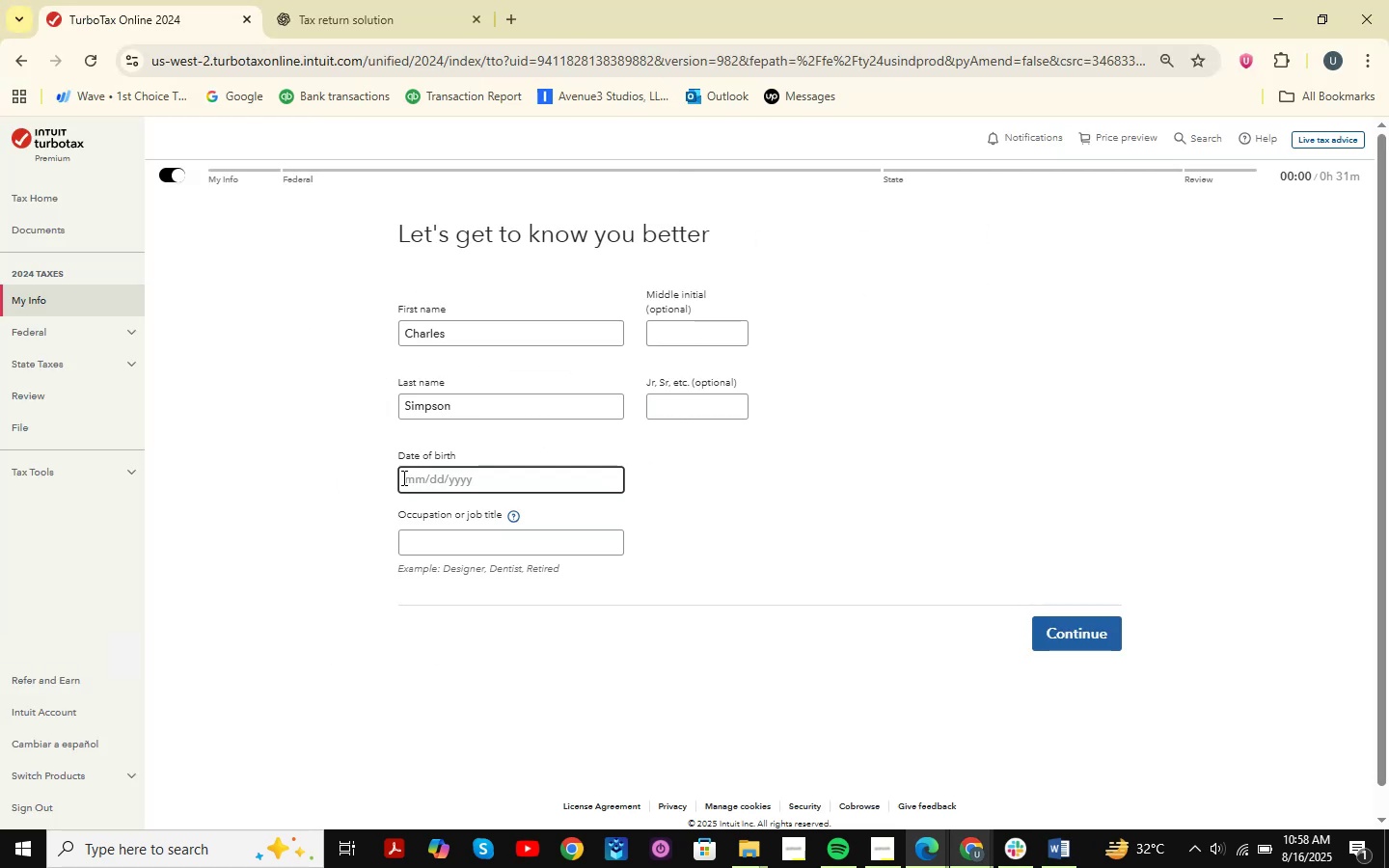 
key(Alt+AltLeft)
 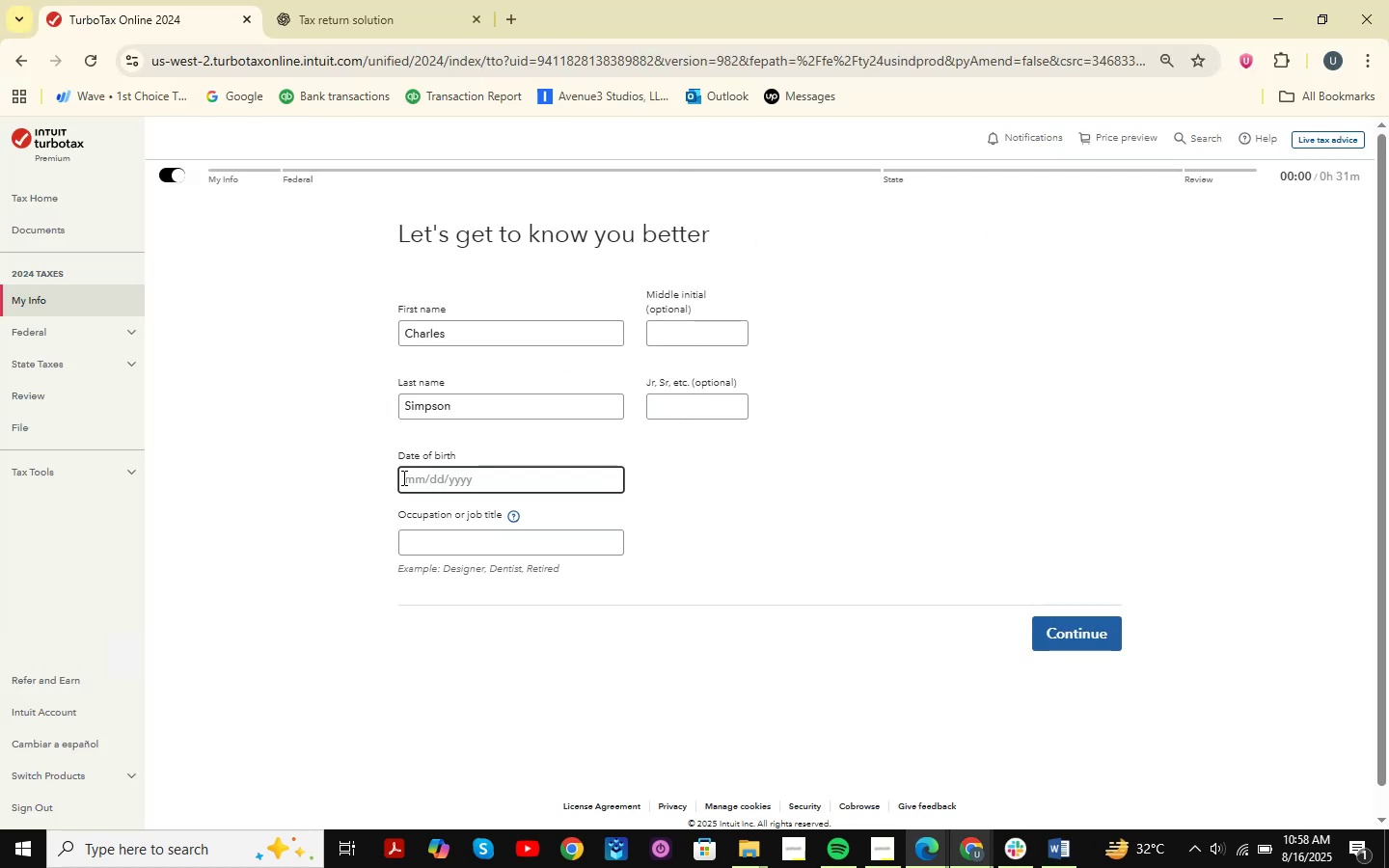 
hold_key(key=Tab, duration=0.34)
 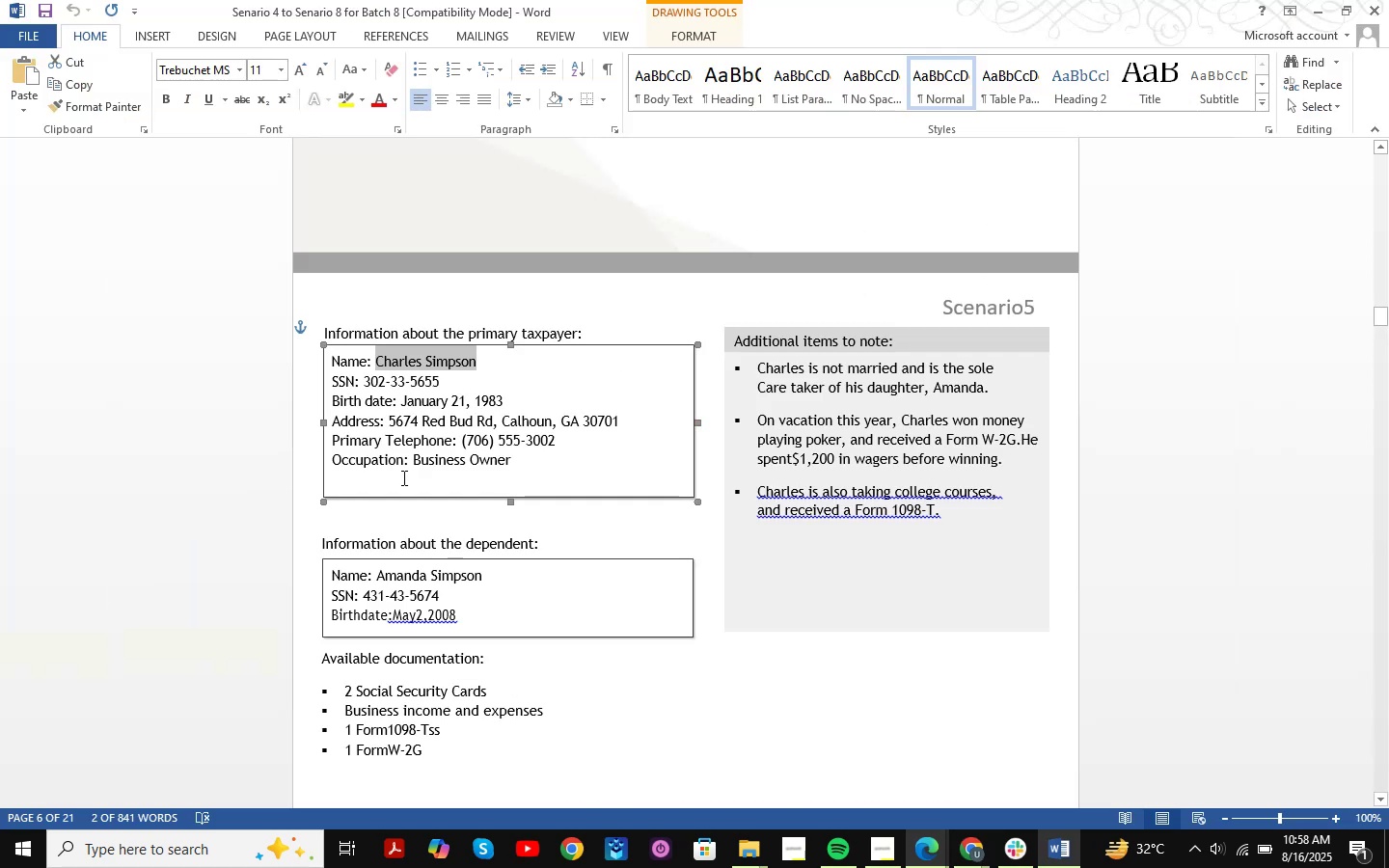 
key(Alt+AltLeft)
 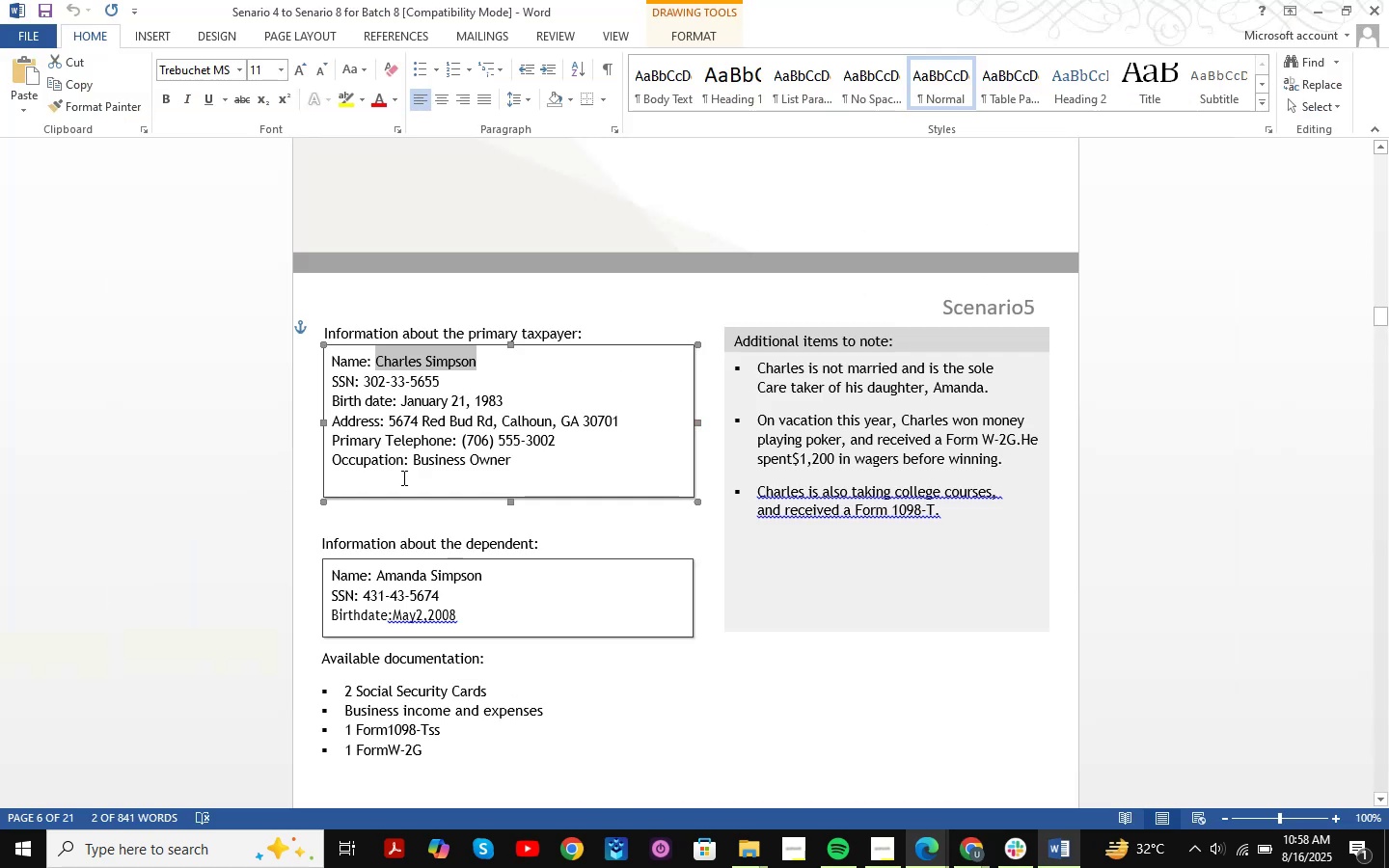 
key(Alt+Tab)
 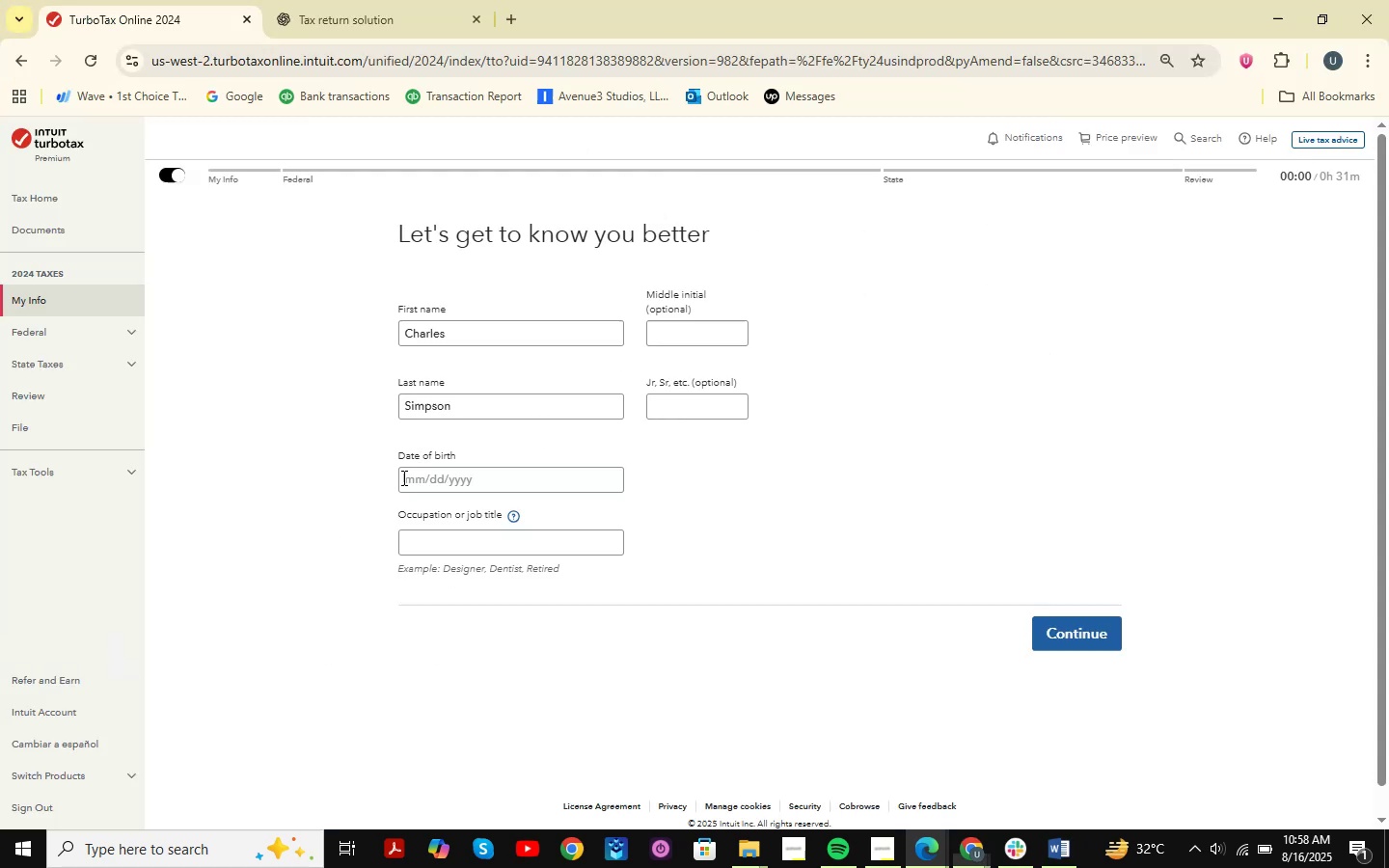 
key(Numpad0)
 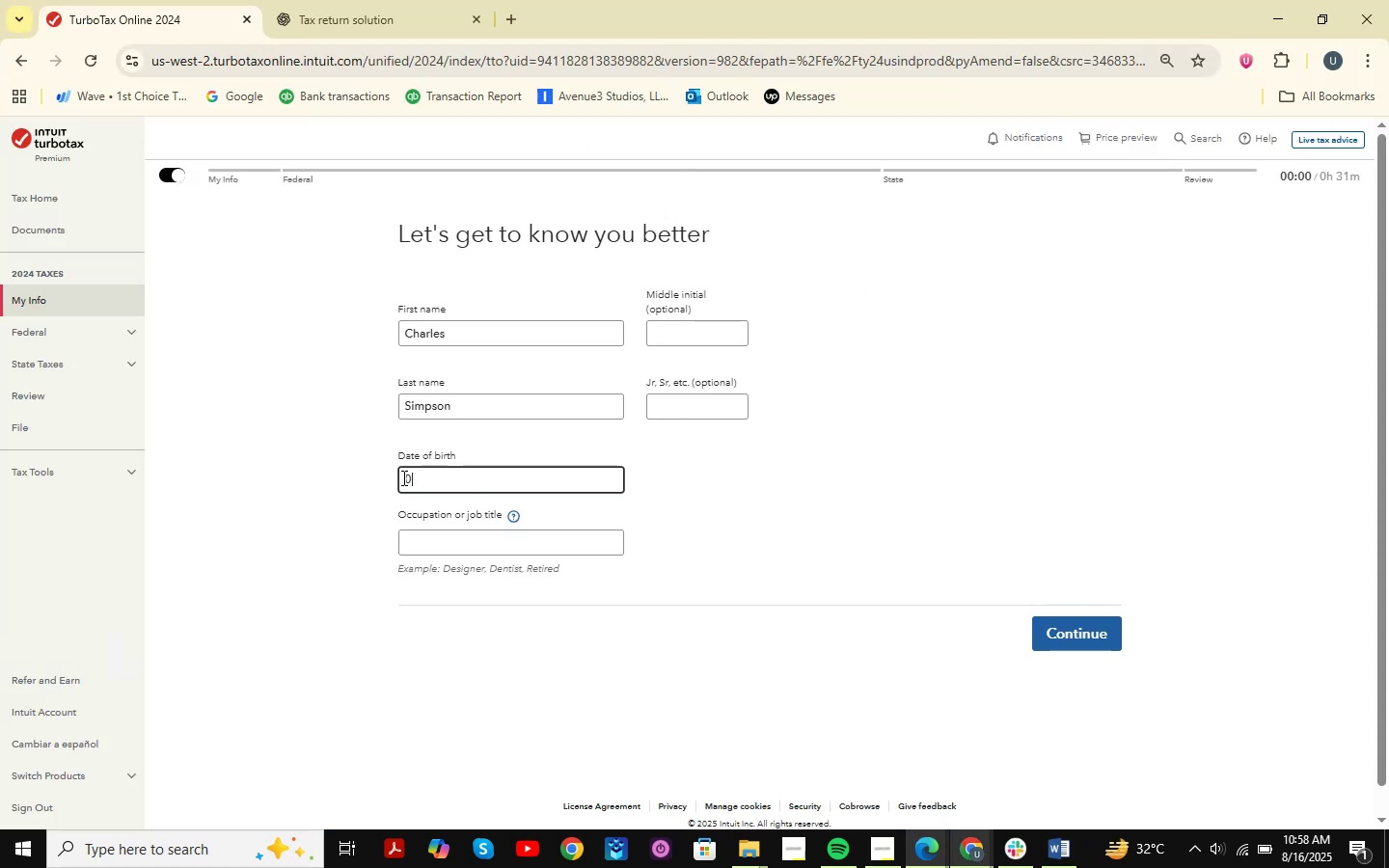 
key(Numpad1)
 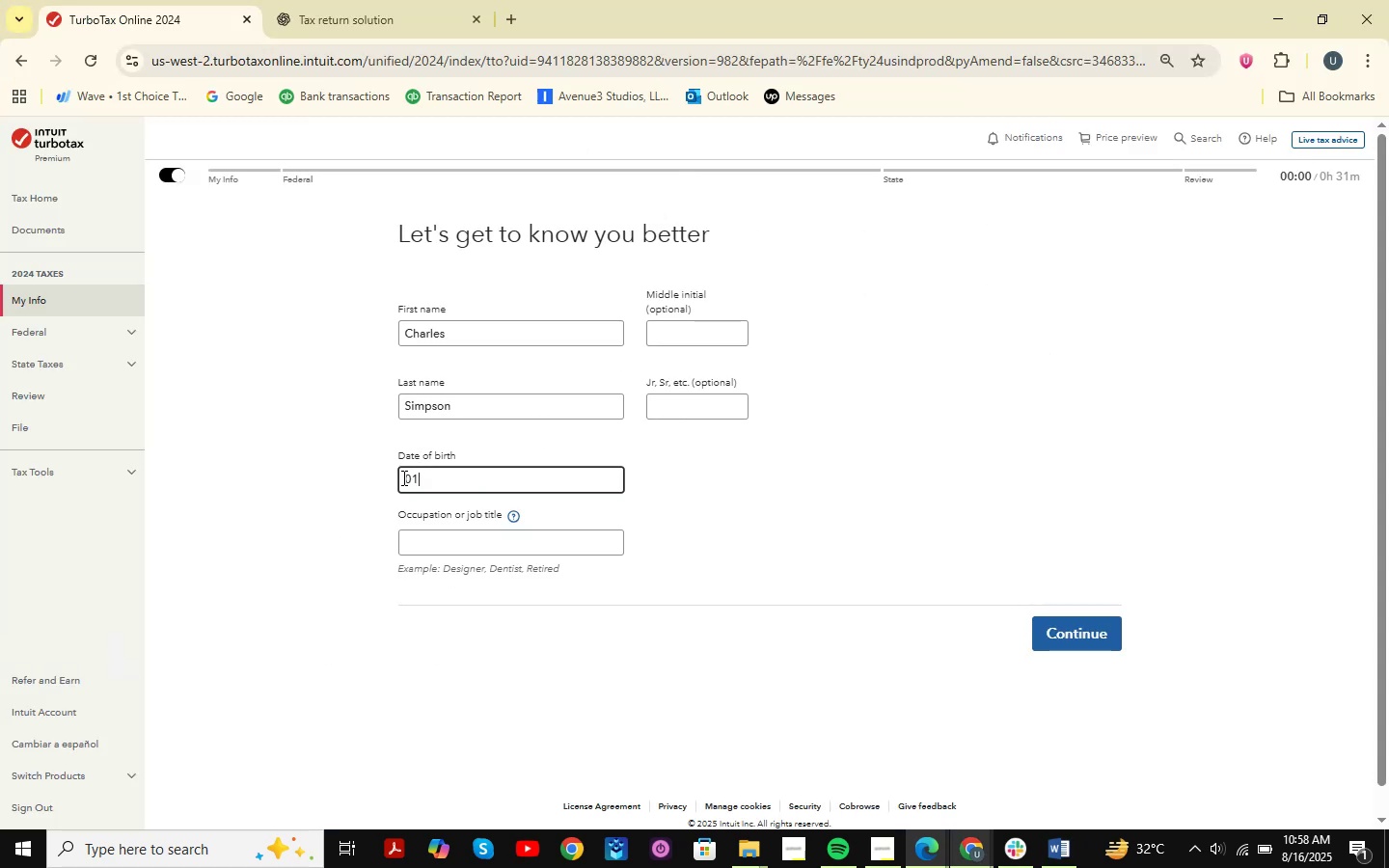 
key(Numpad2)
 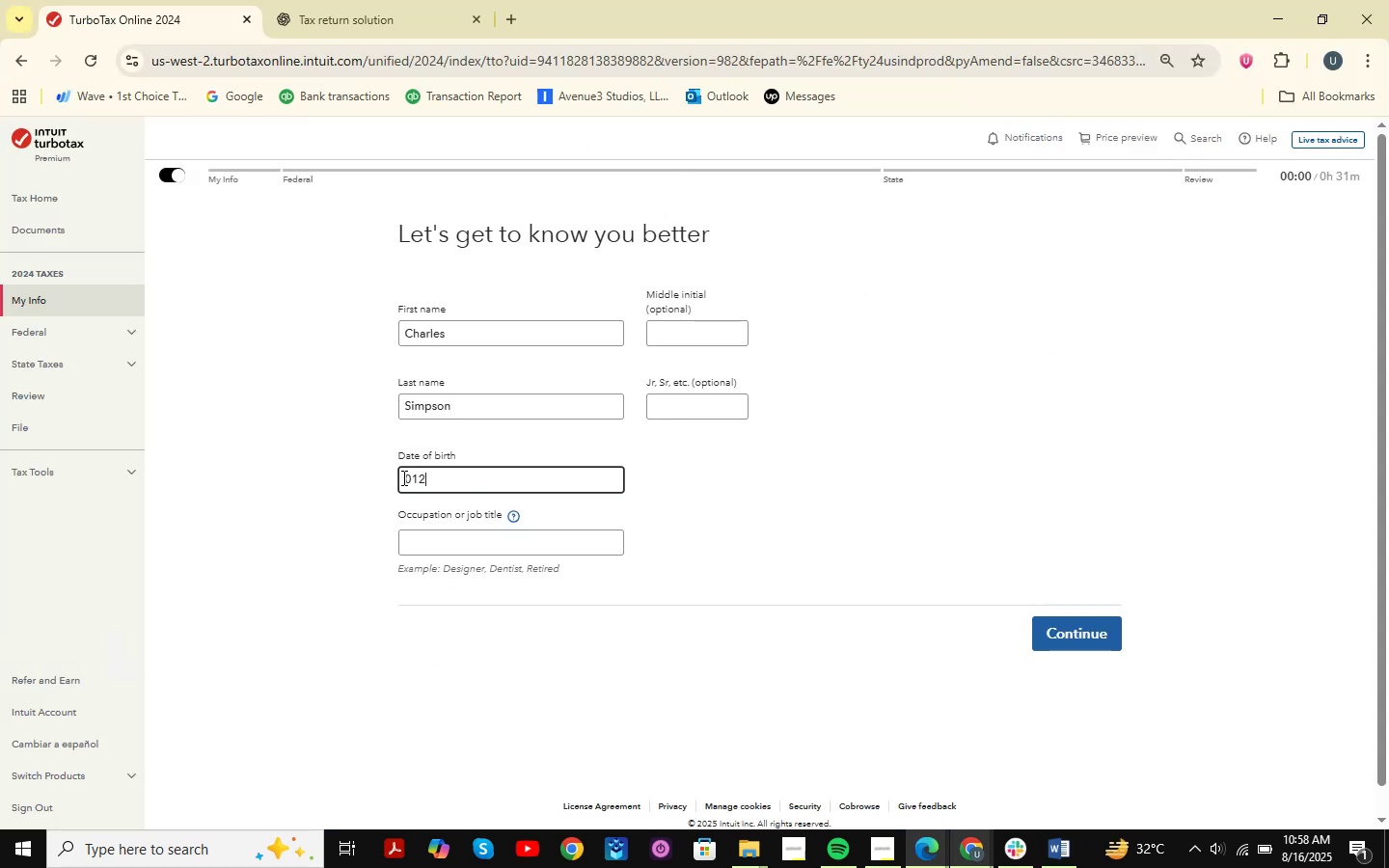 
key(Numpad1)
 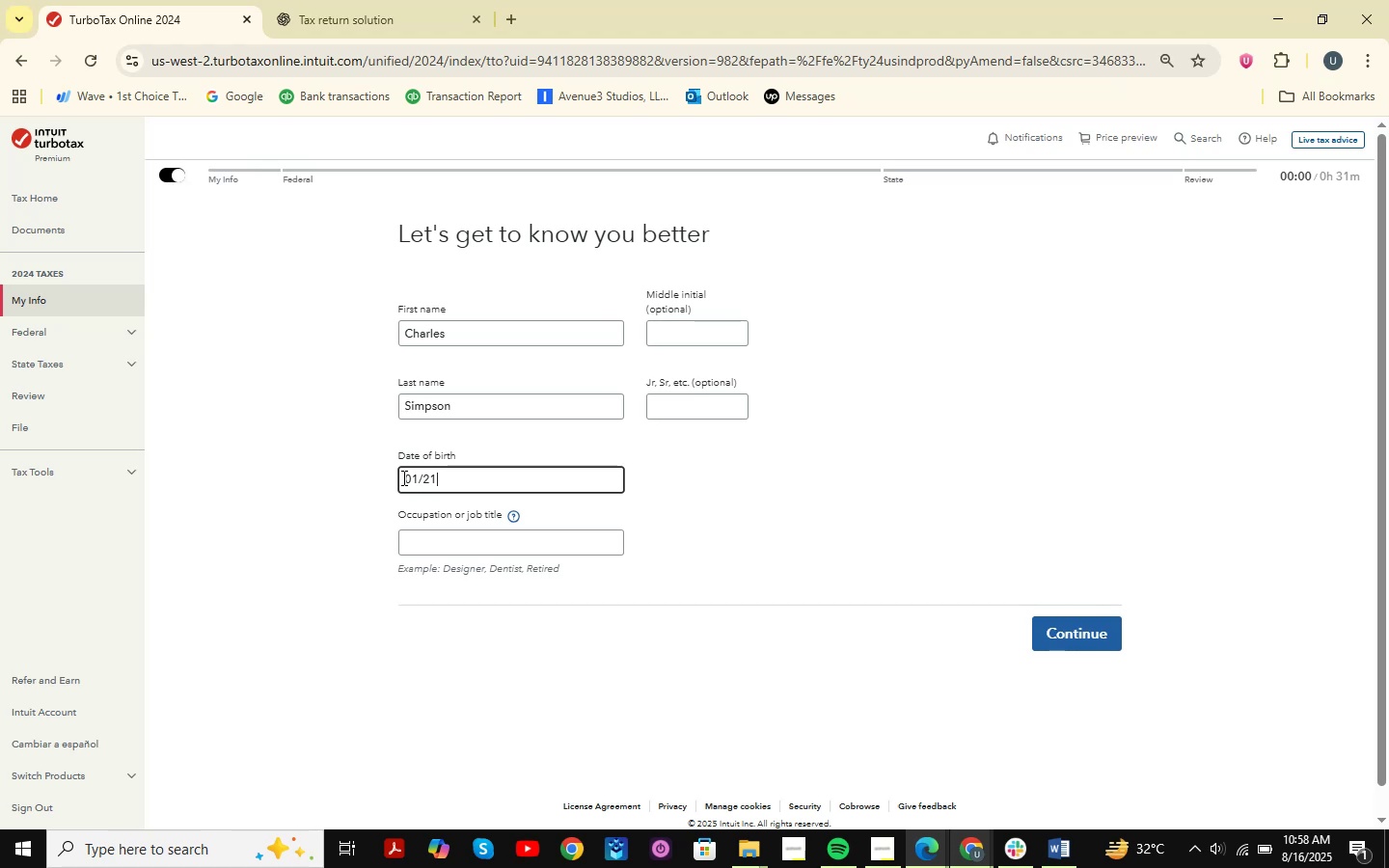 
key(Alt+AltLeft)
 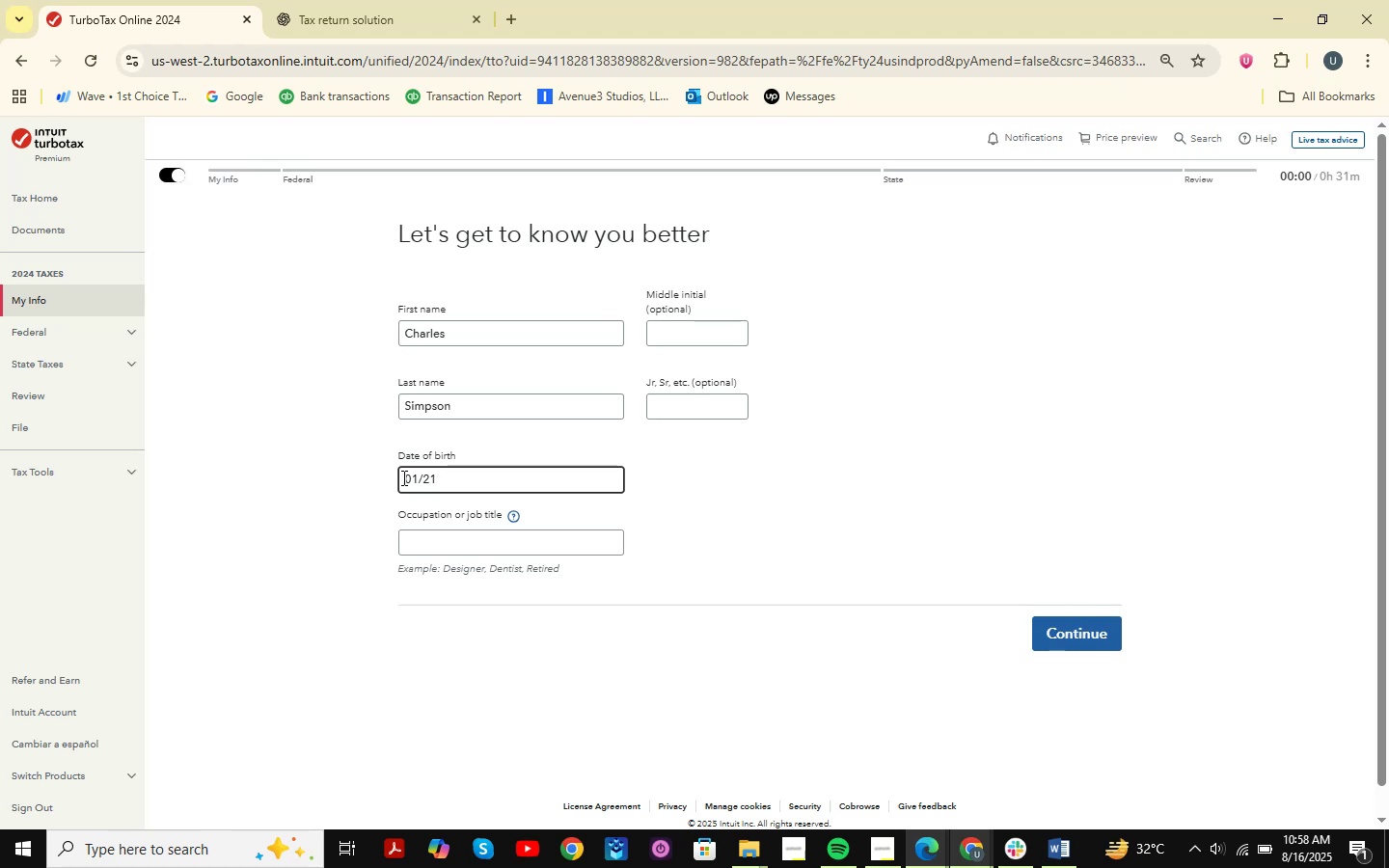 
key(Alt+Tab)
 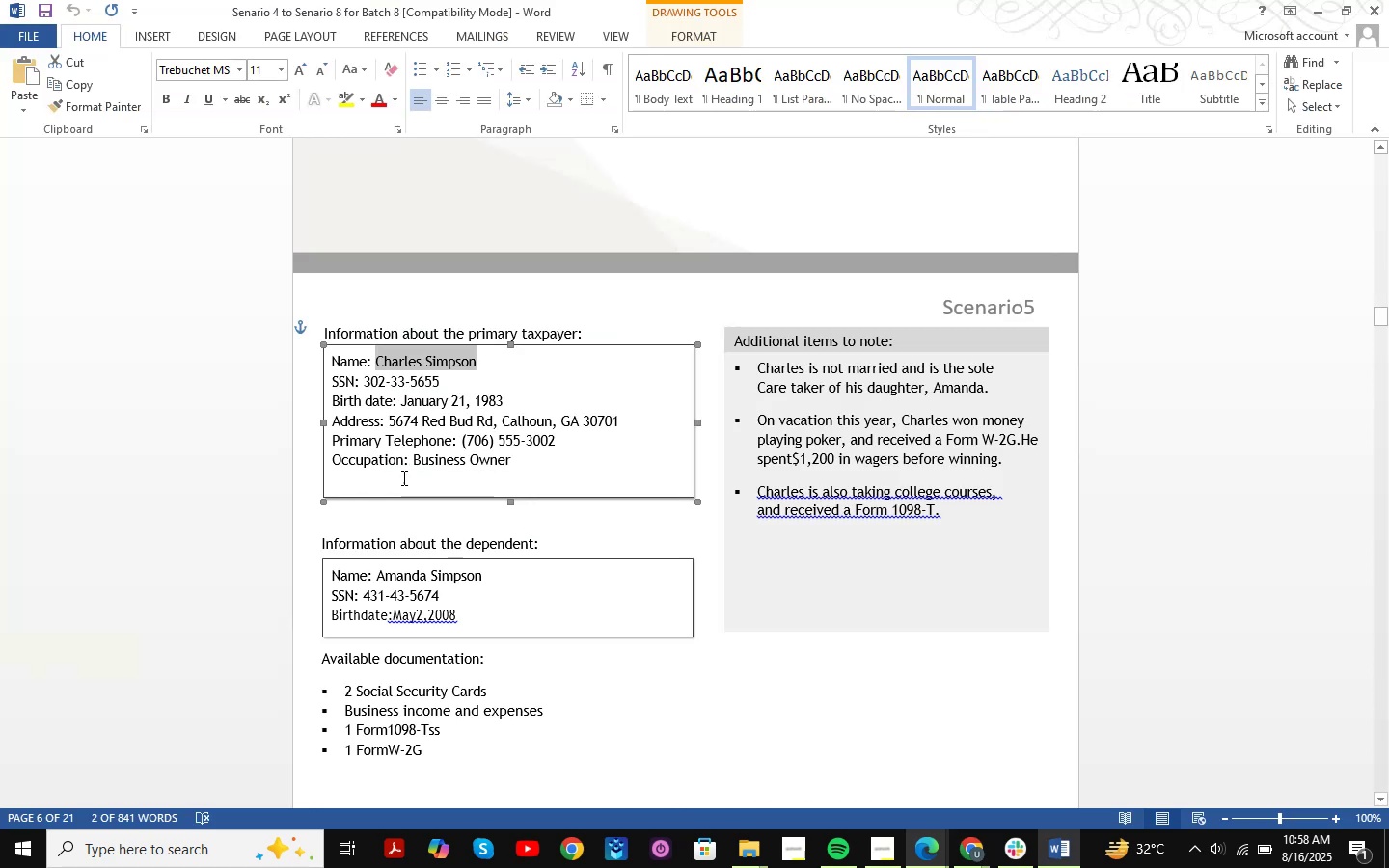 
key(Alt+AltLeft)
 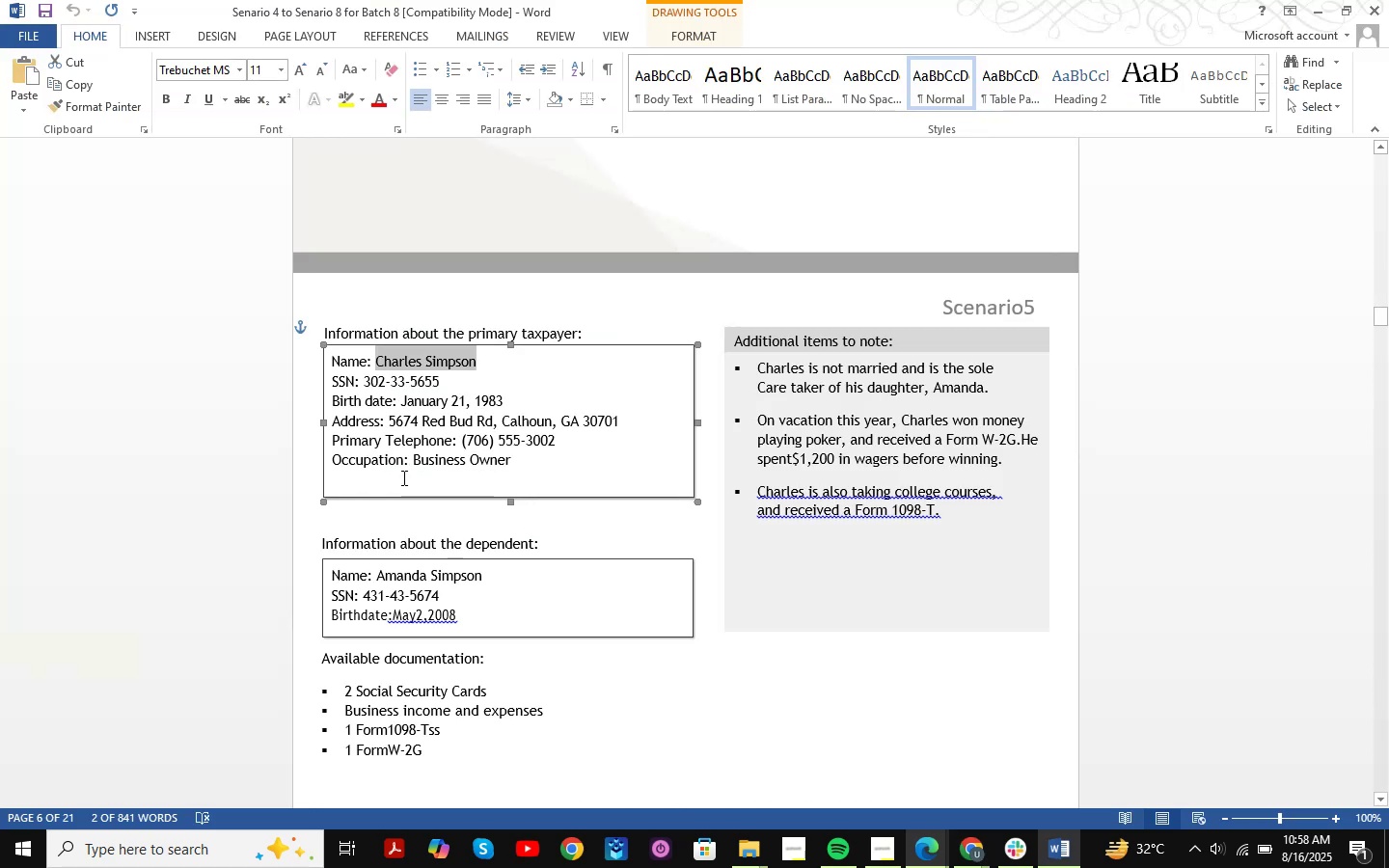 
key(Alt+Tab)
 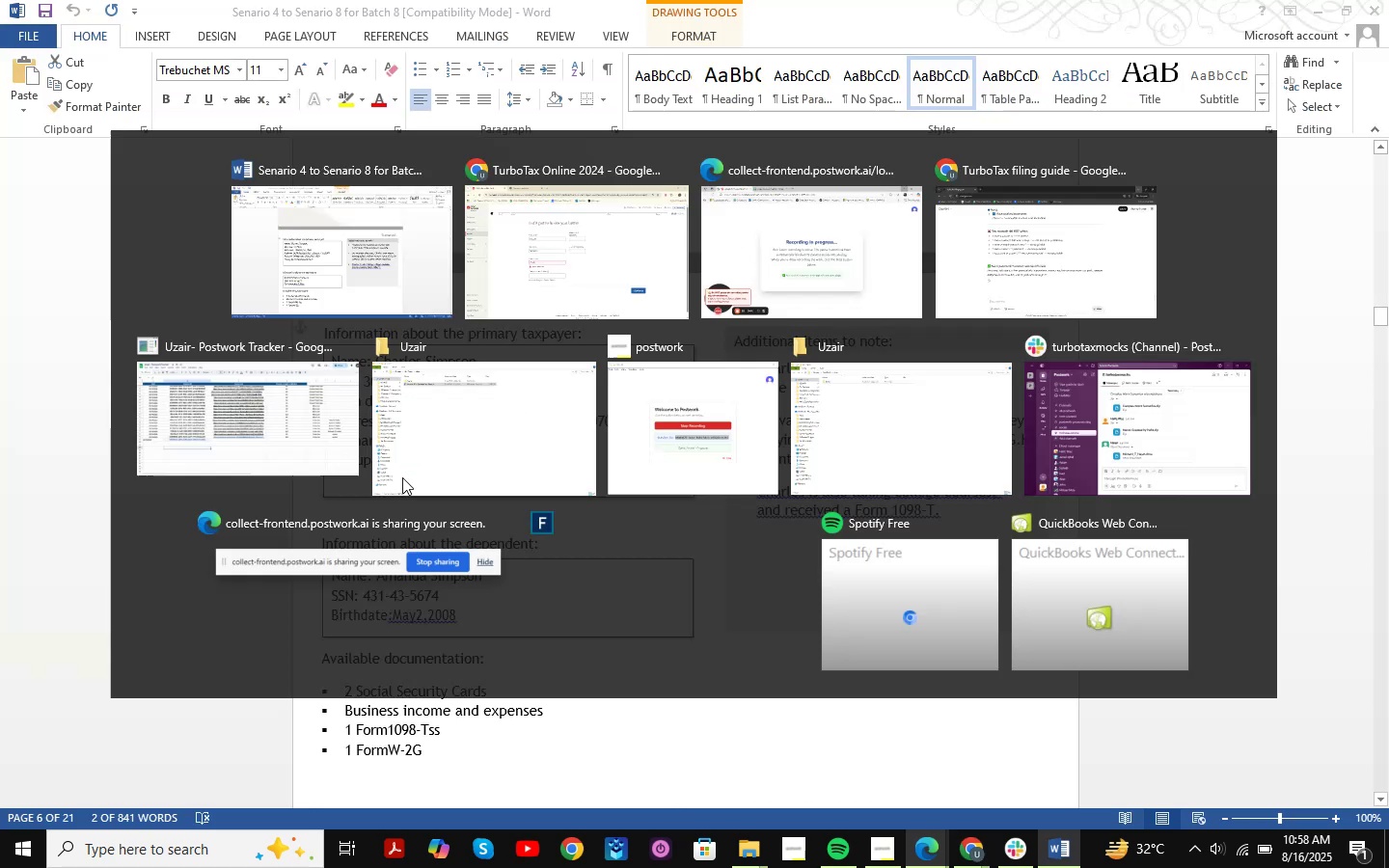 
key(Numpad1)
 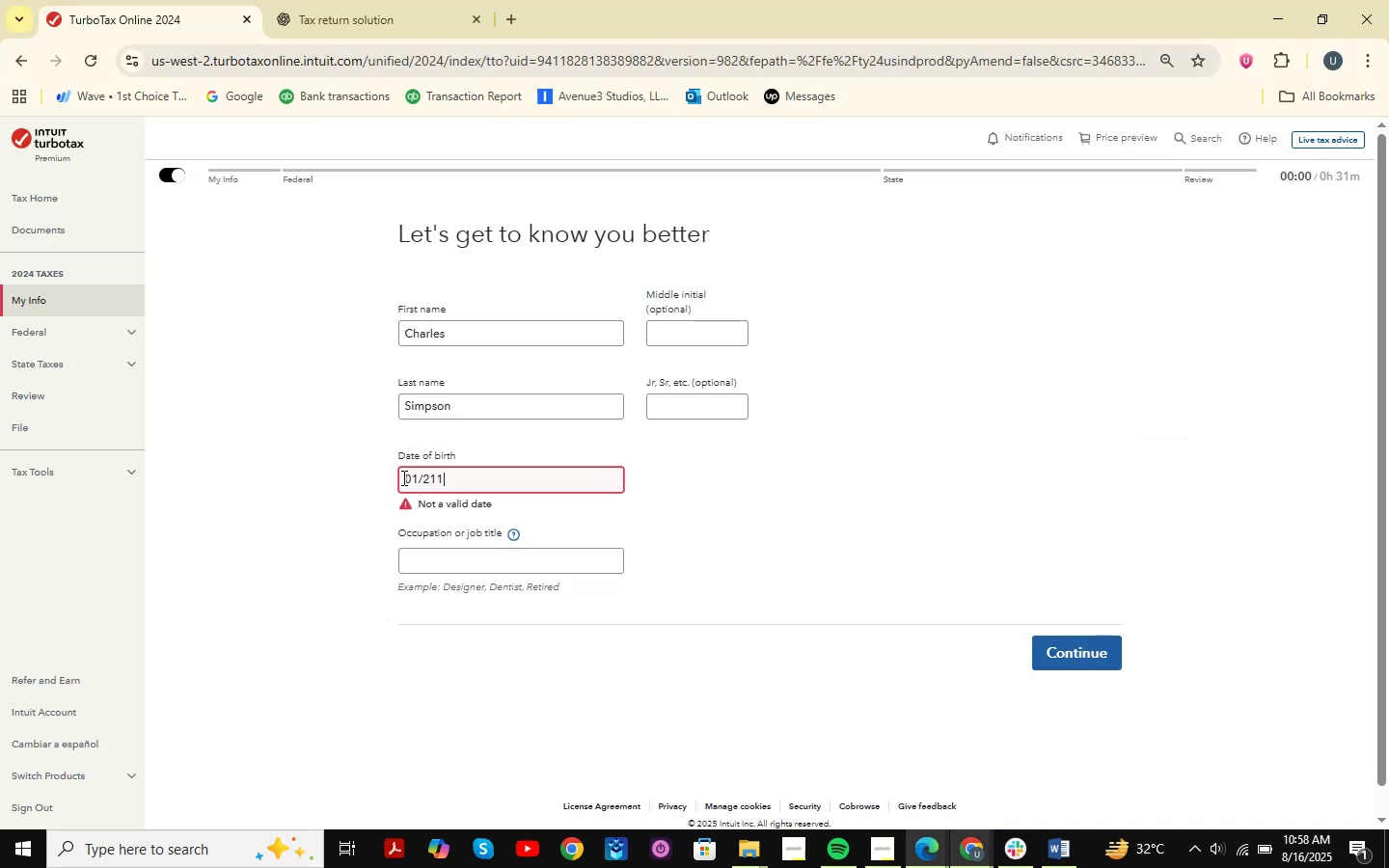 
key(Numpad9)
 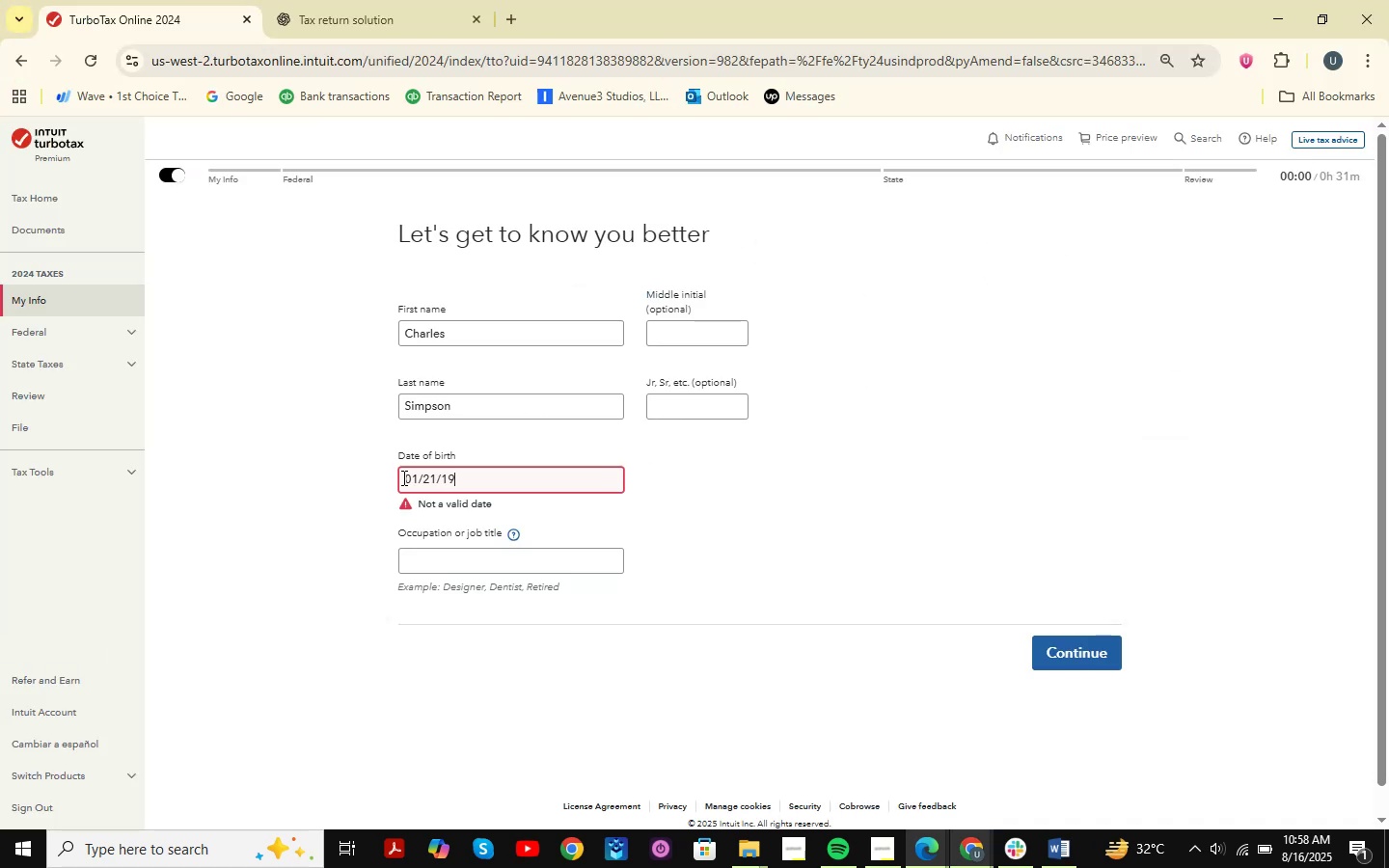 
key(Numpad8)
 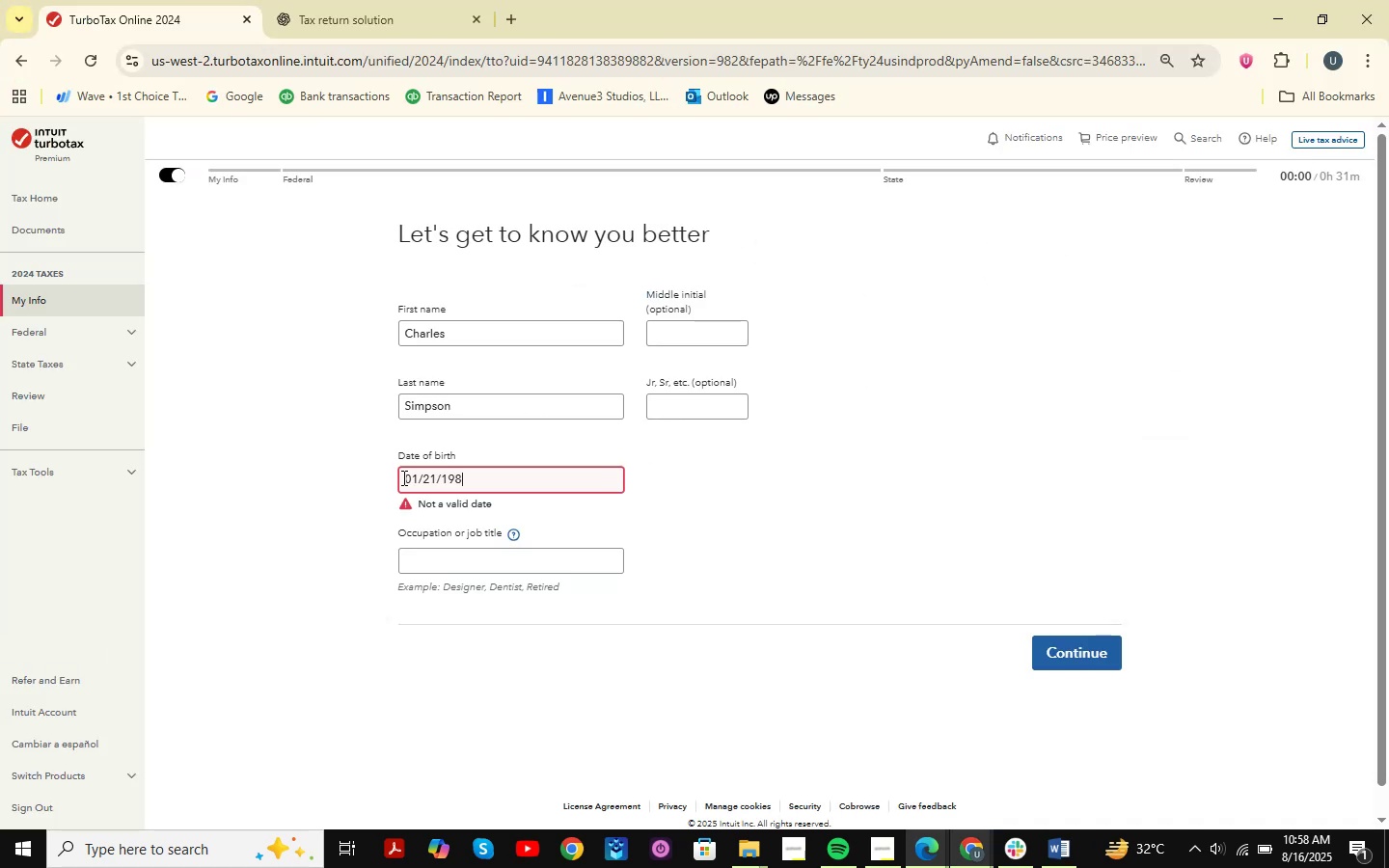 
key(Numpad3)
 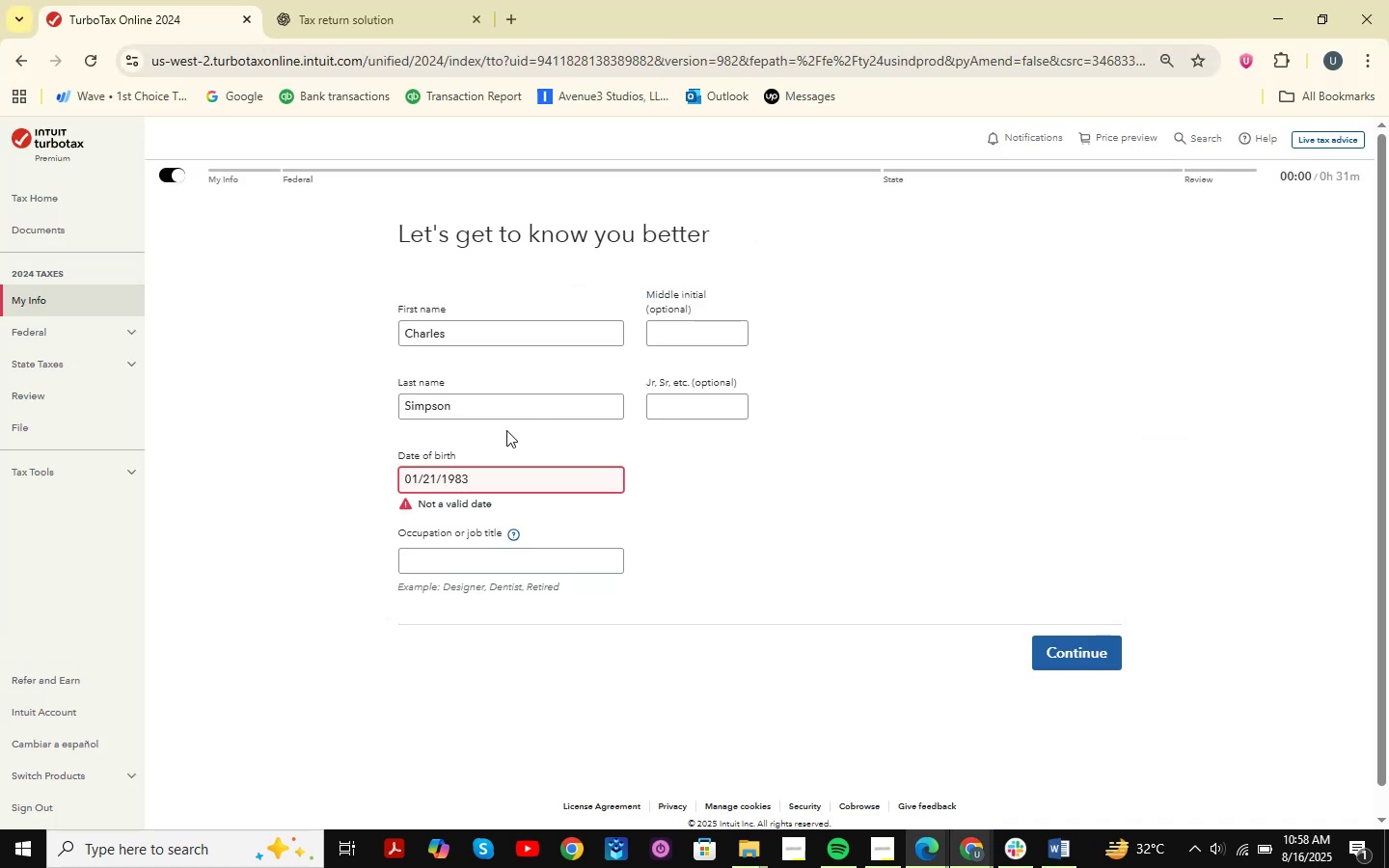 
left_click([820, 461])
 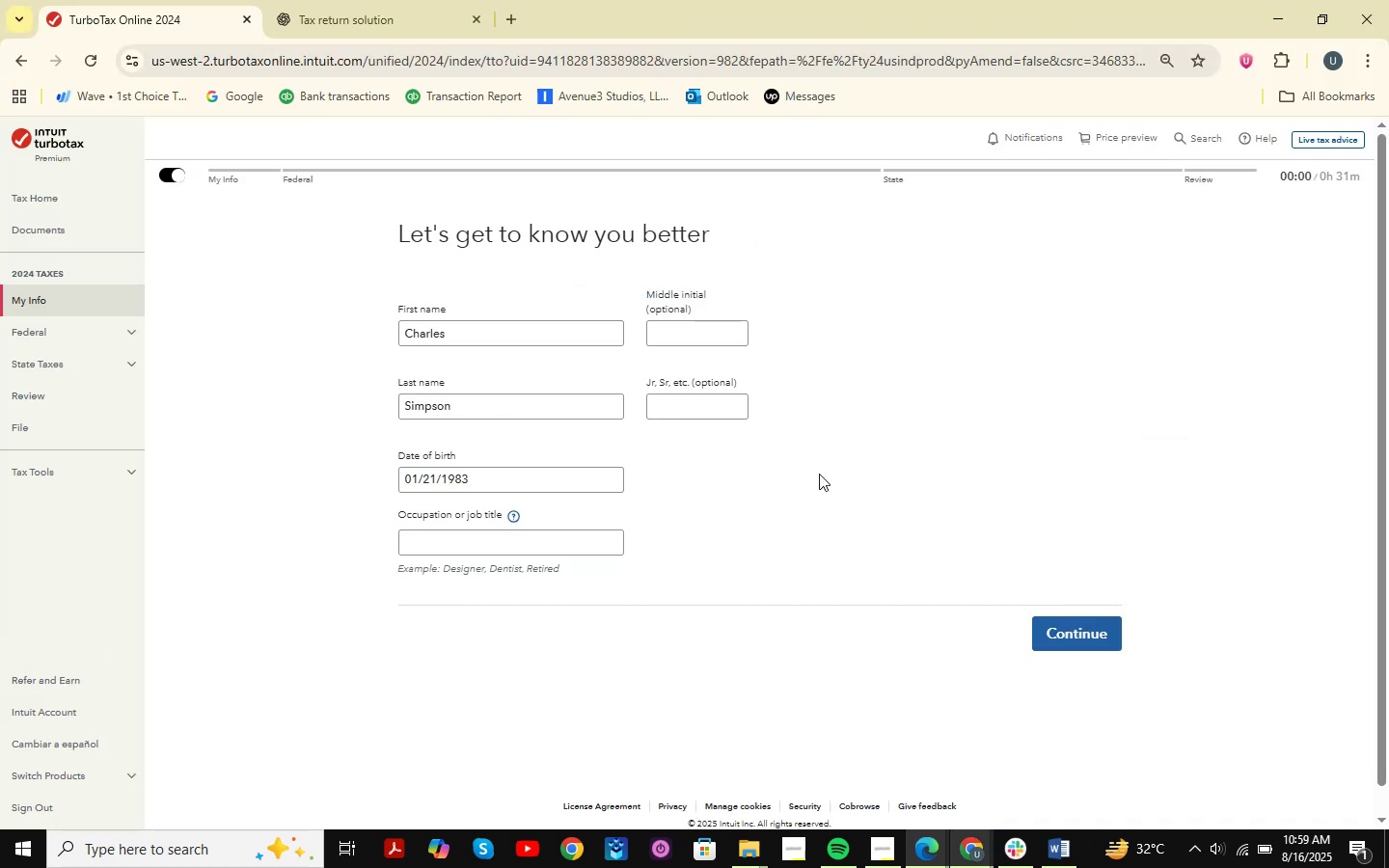 
key(Alt+AltLeft)
 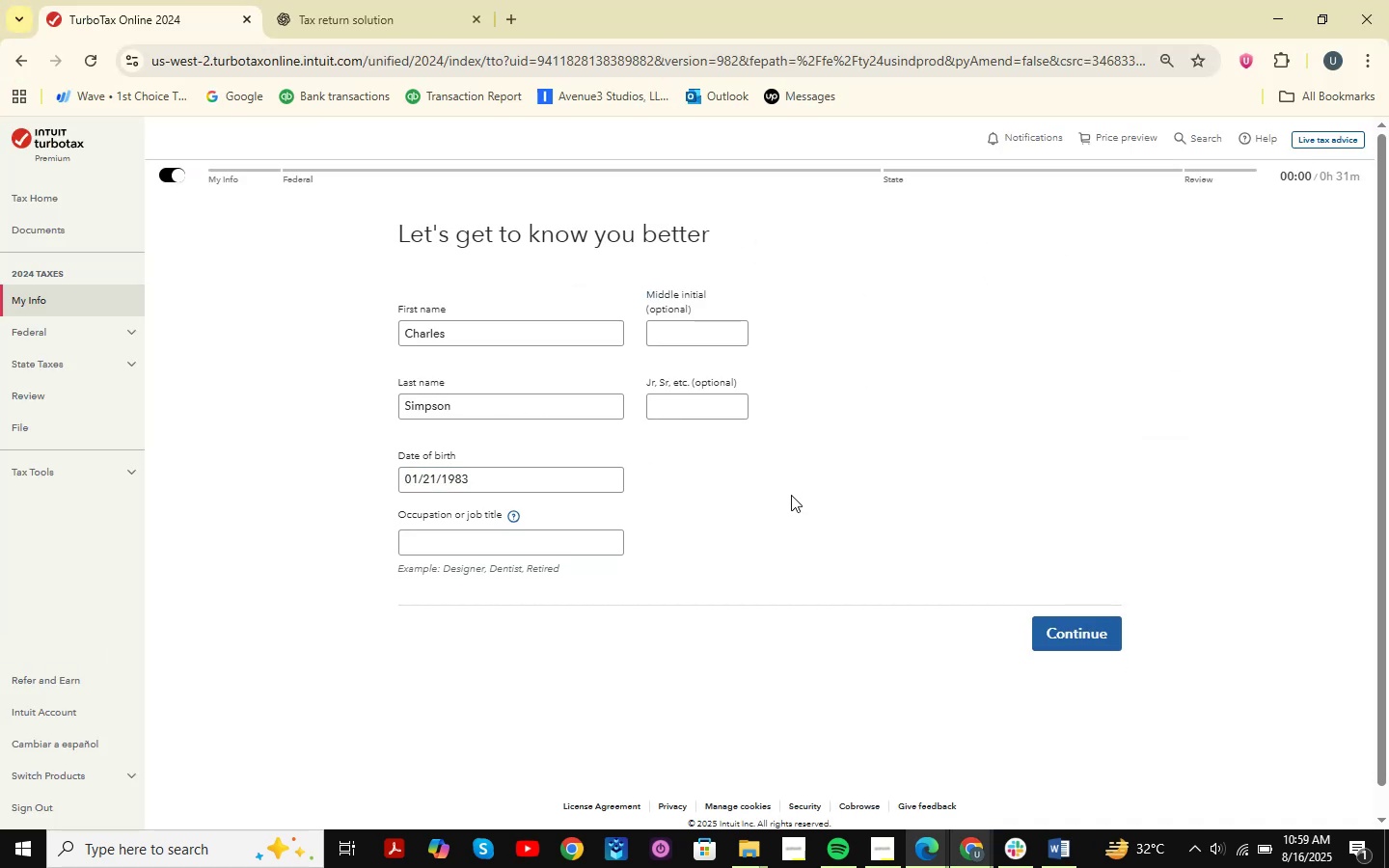 
key(Alt+Tab)
 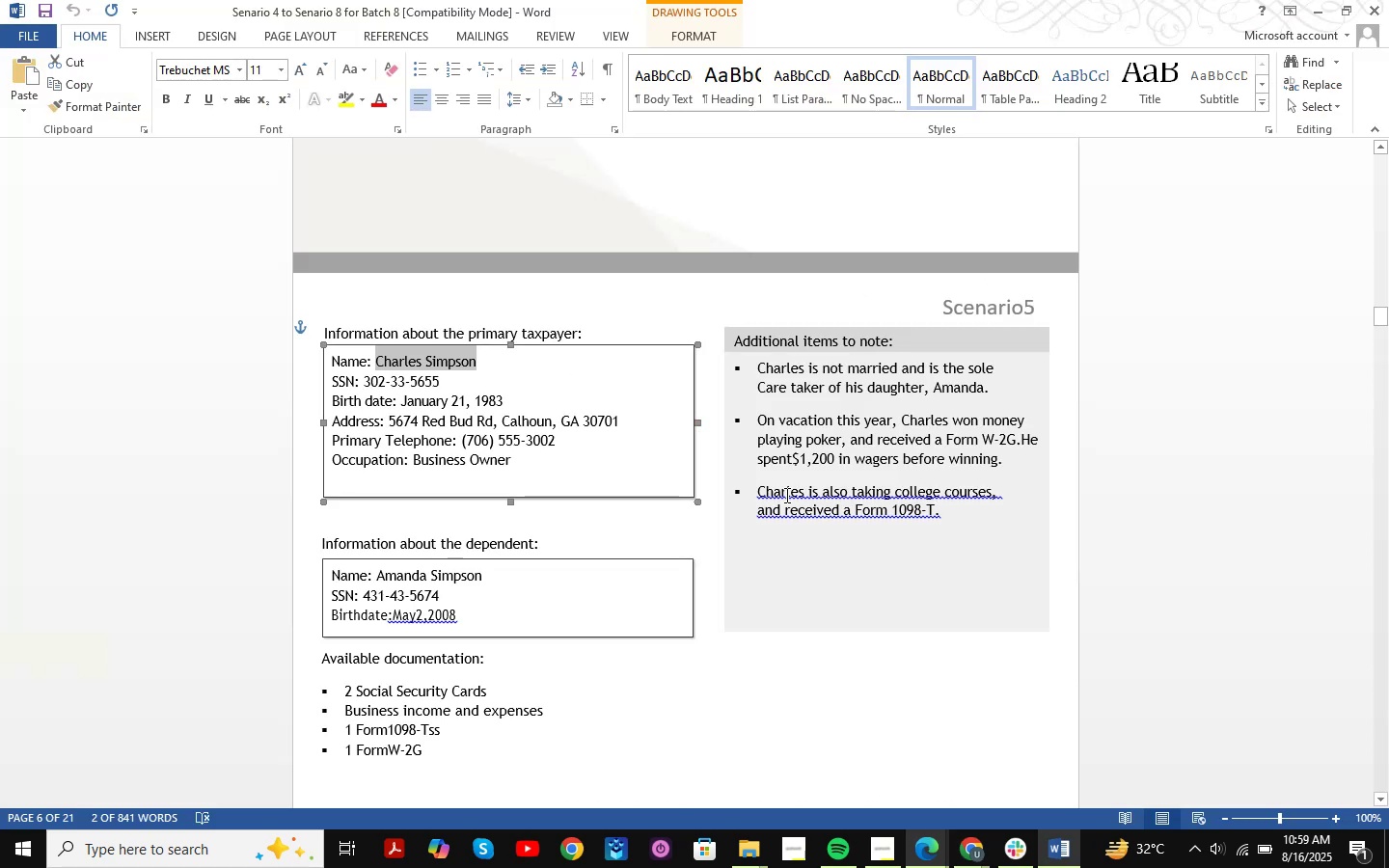 
key(Alt+AltLeft)
 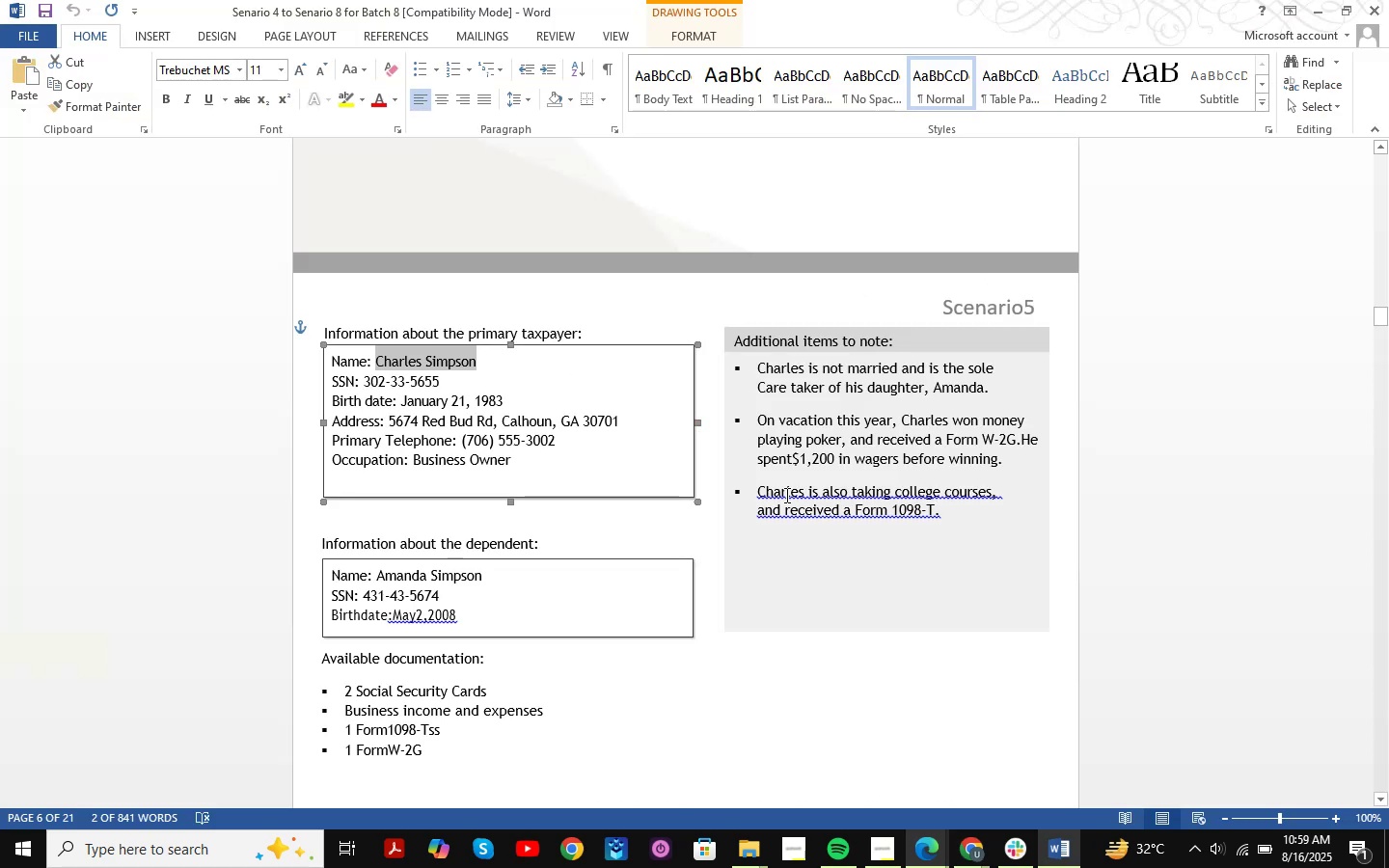 
key(Alt+Tab)
 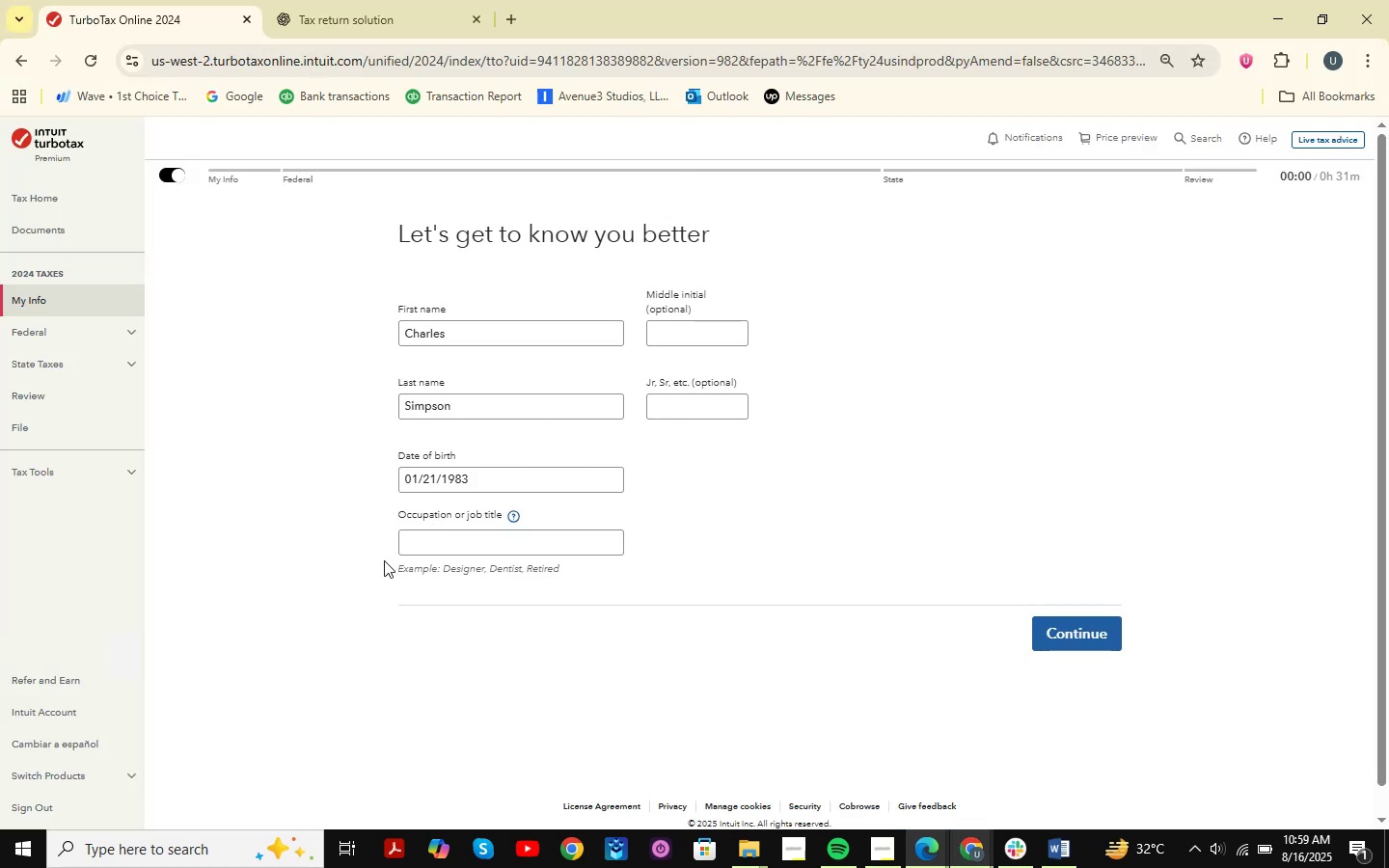 
left_click([456, 544])
 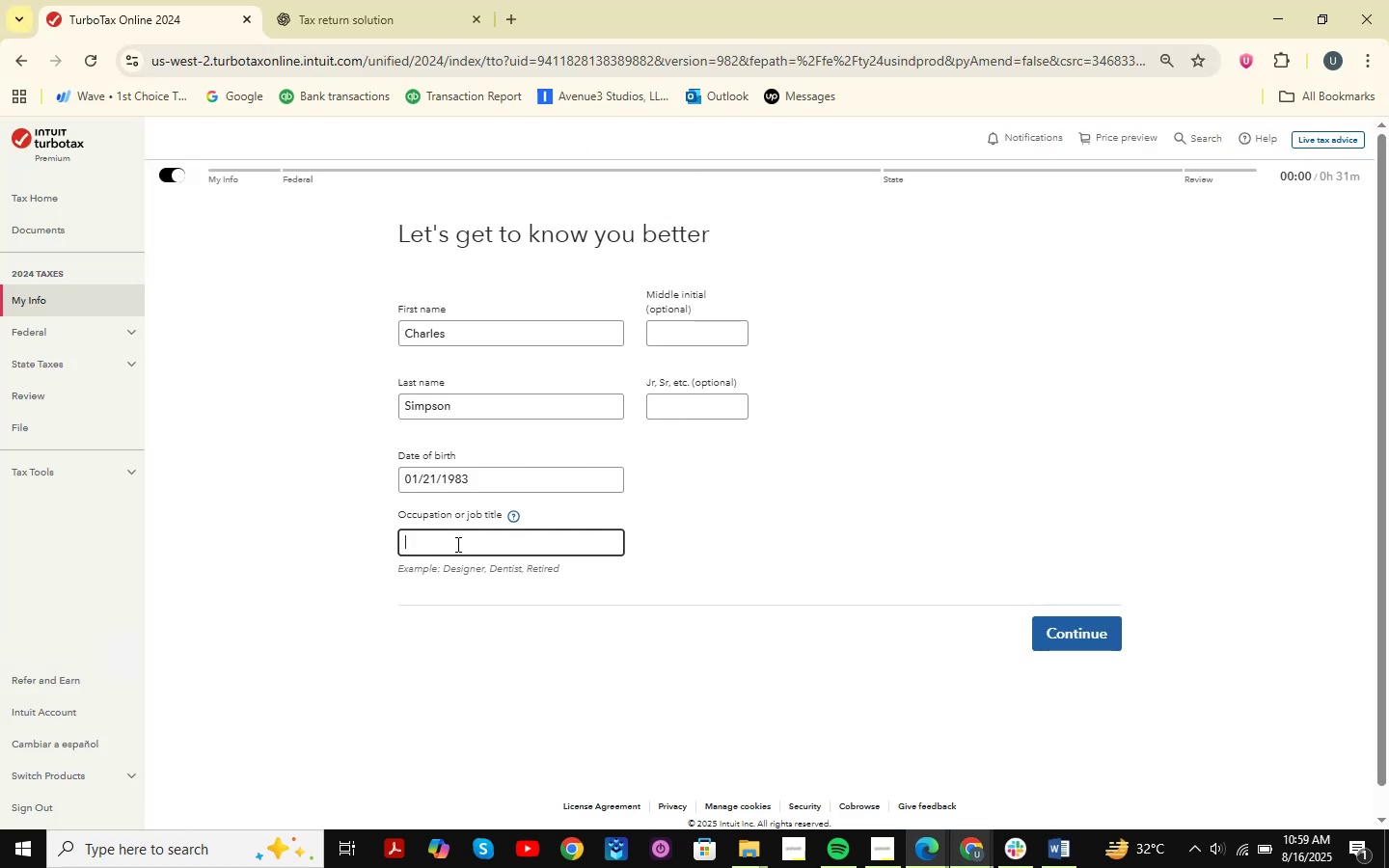 
type(Business)
 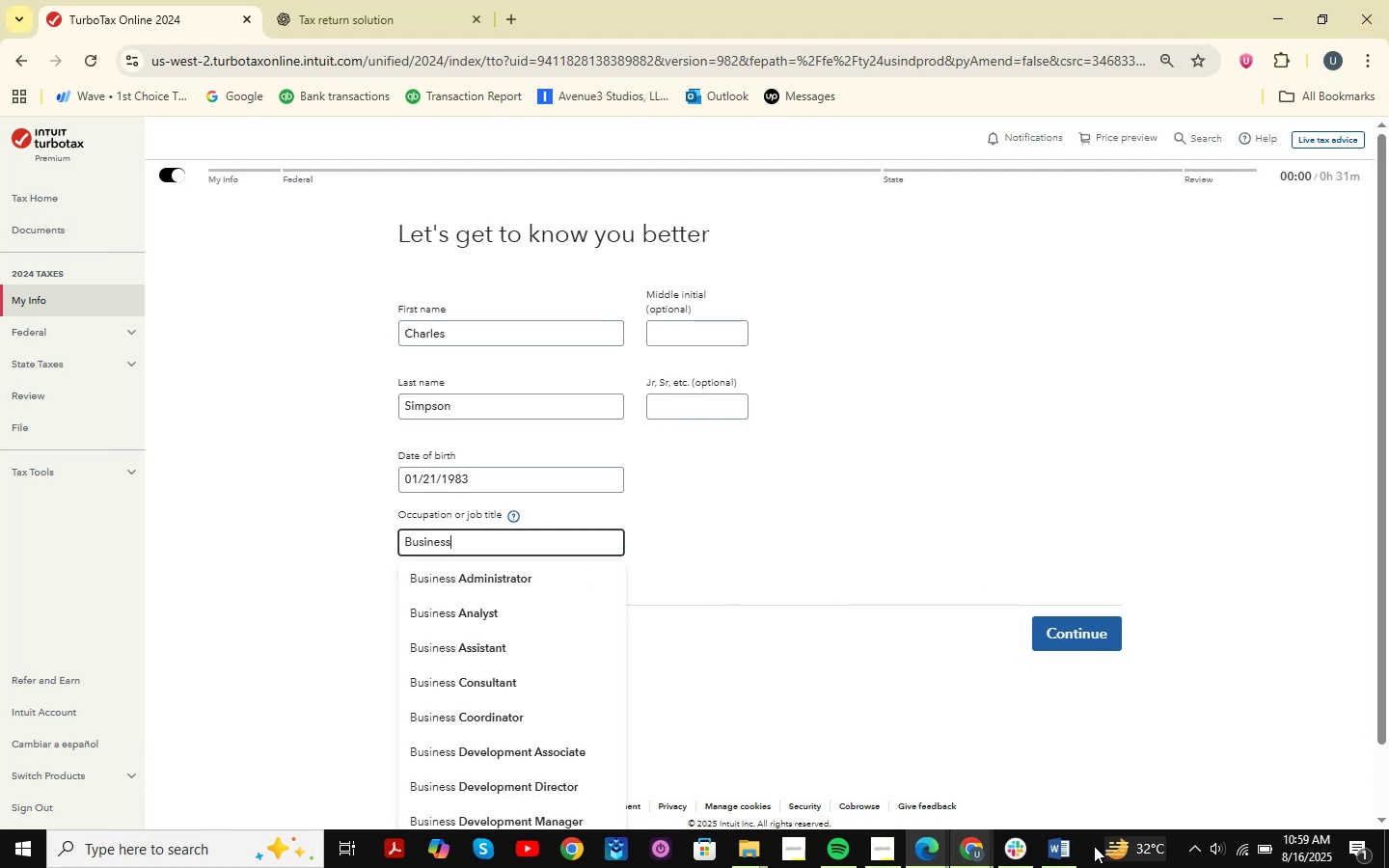 
scroll: coordinate [595, 571], scroll_direction: down, amount: 1.0
 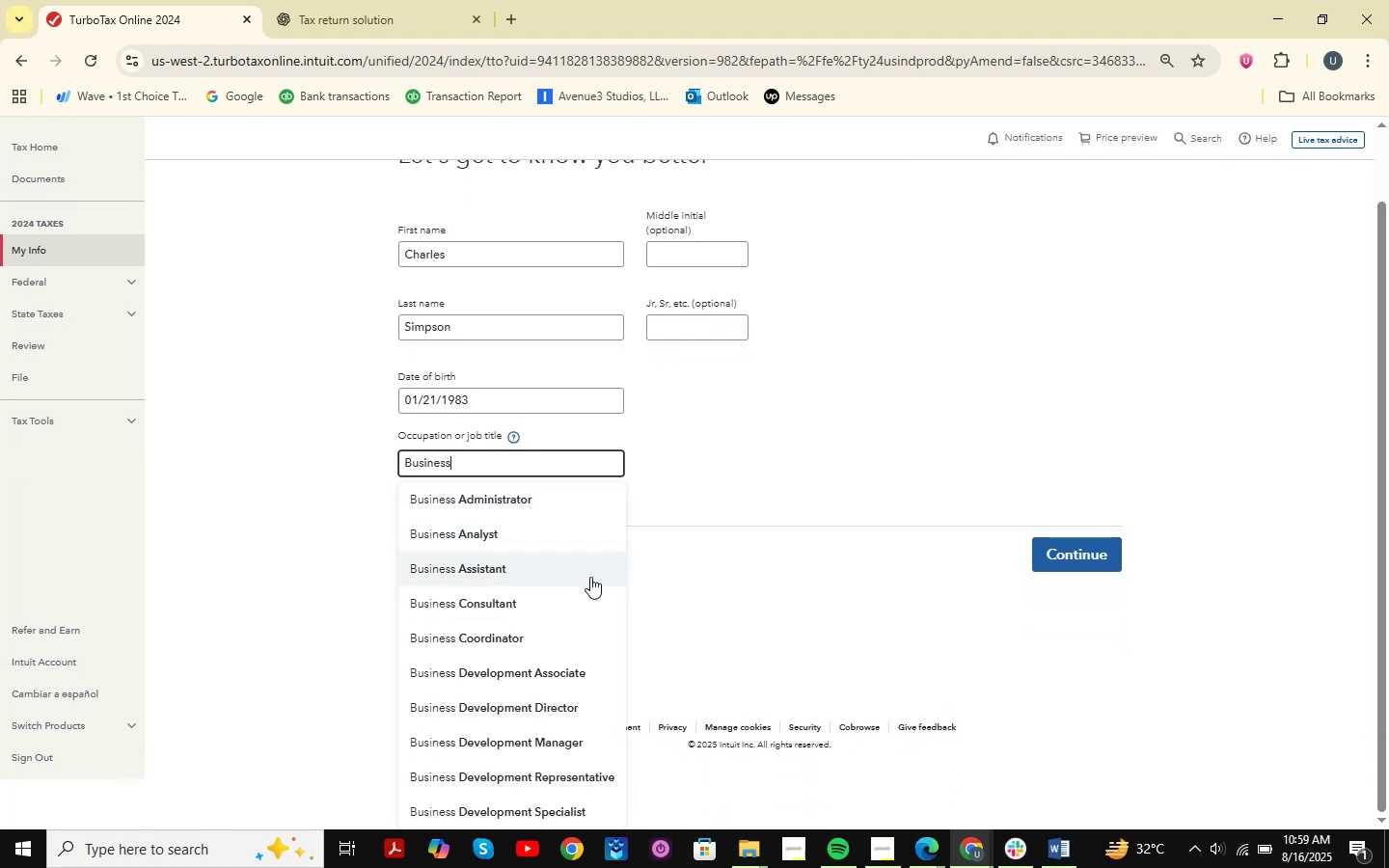 
type( owner )
 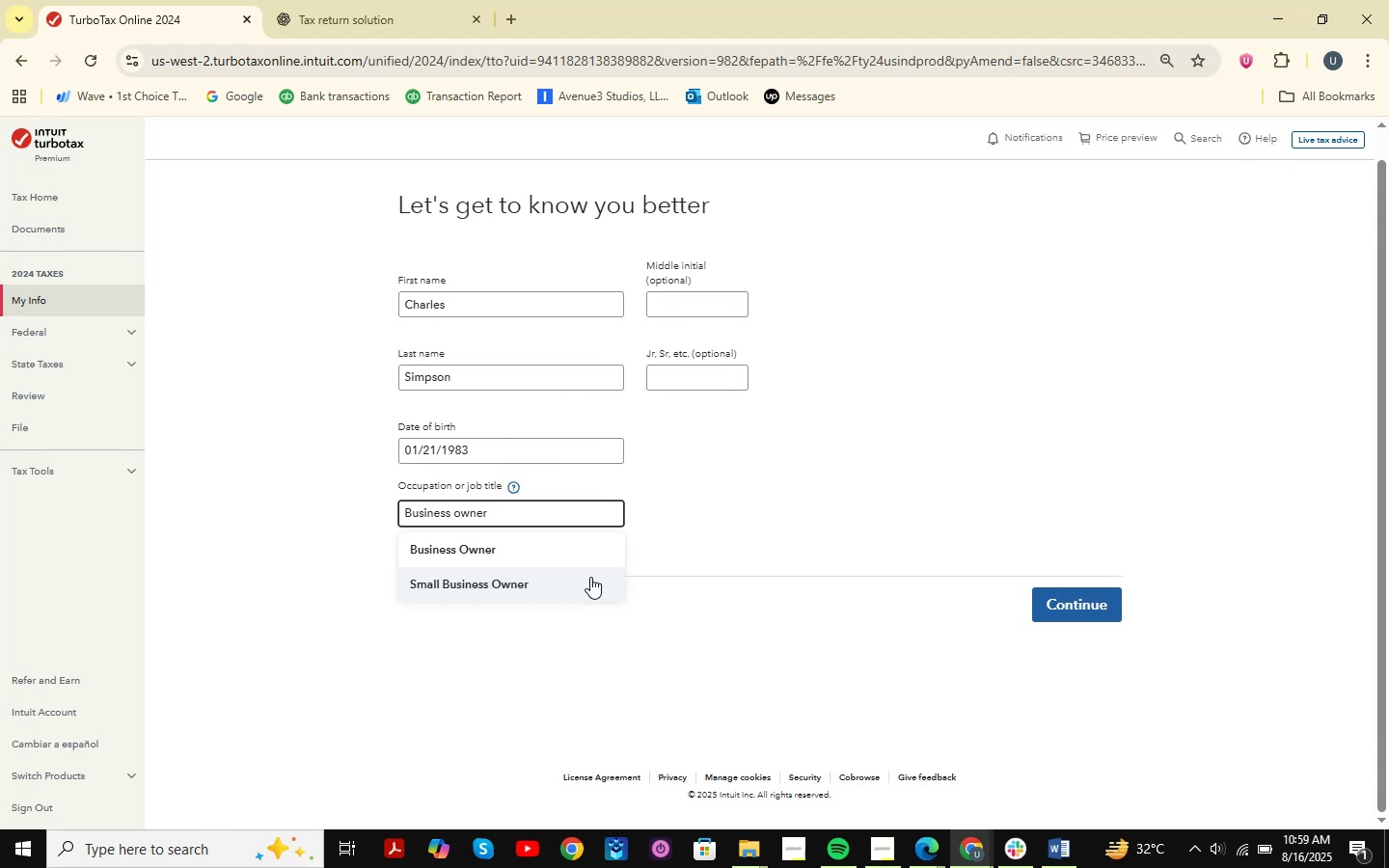 
key(ArrowDown)
 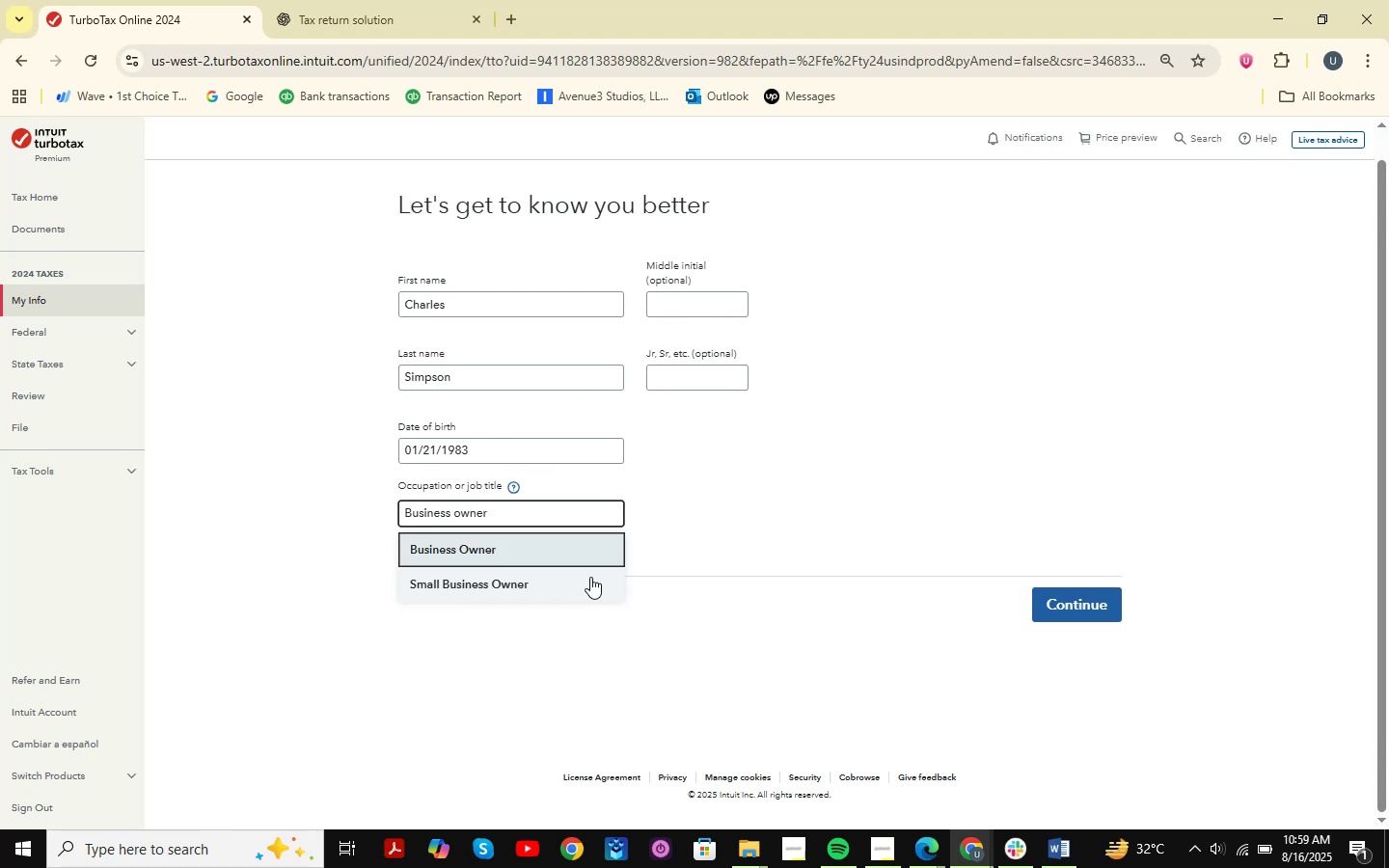 
key(Enter)
 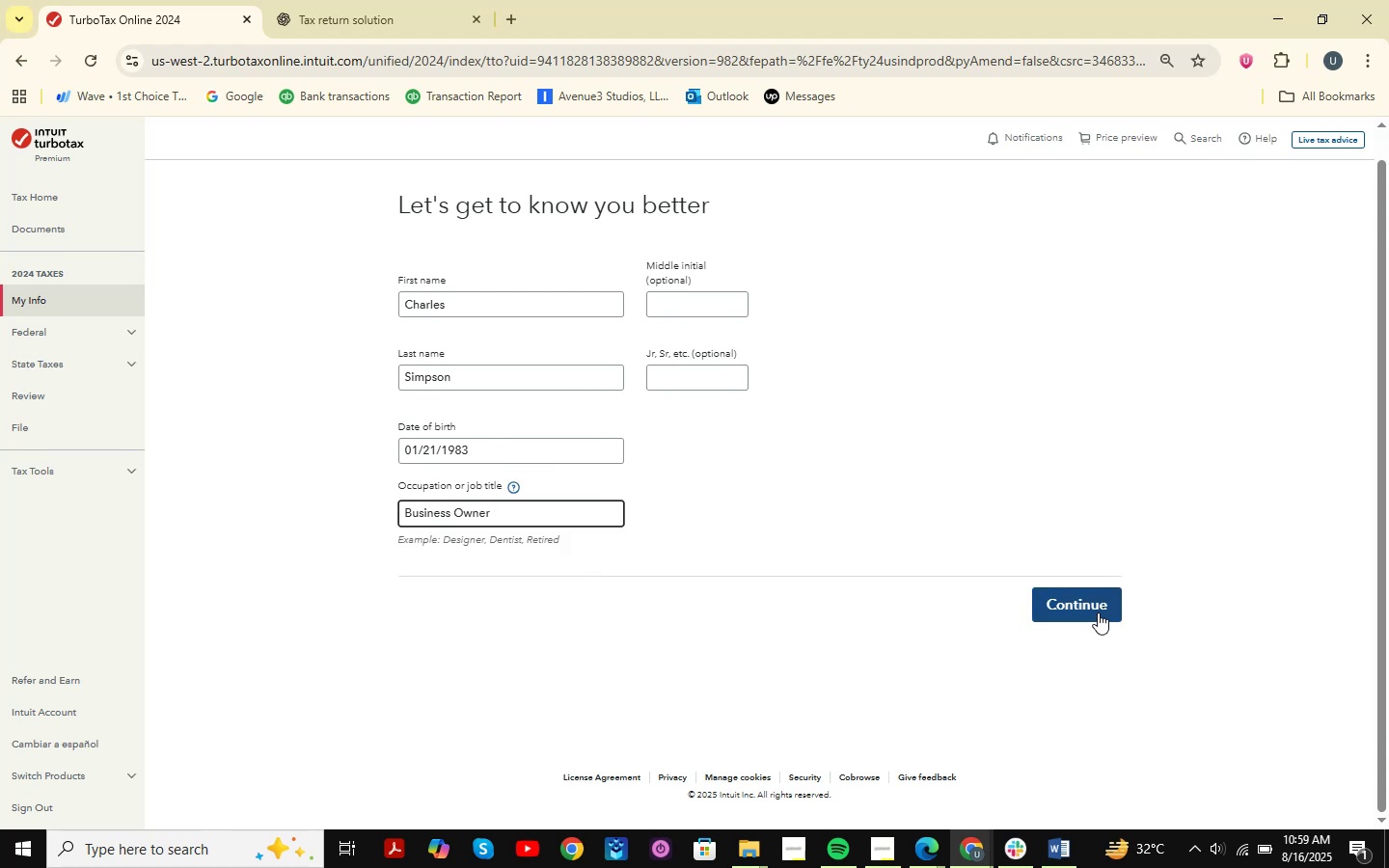 
left_click([1098, 612])
 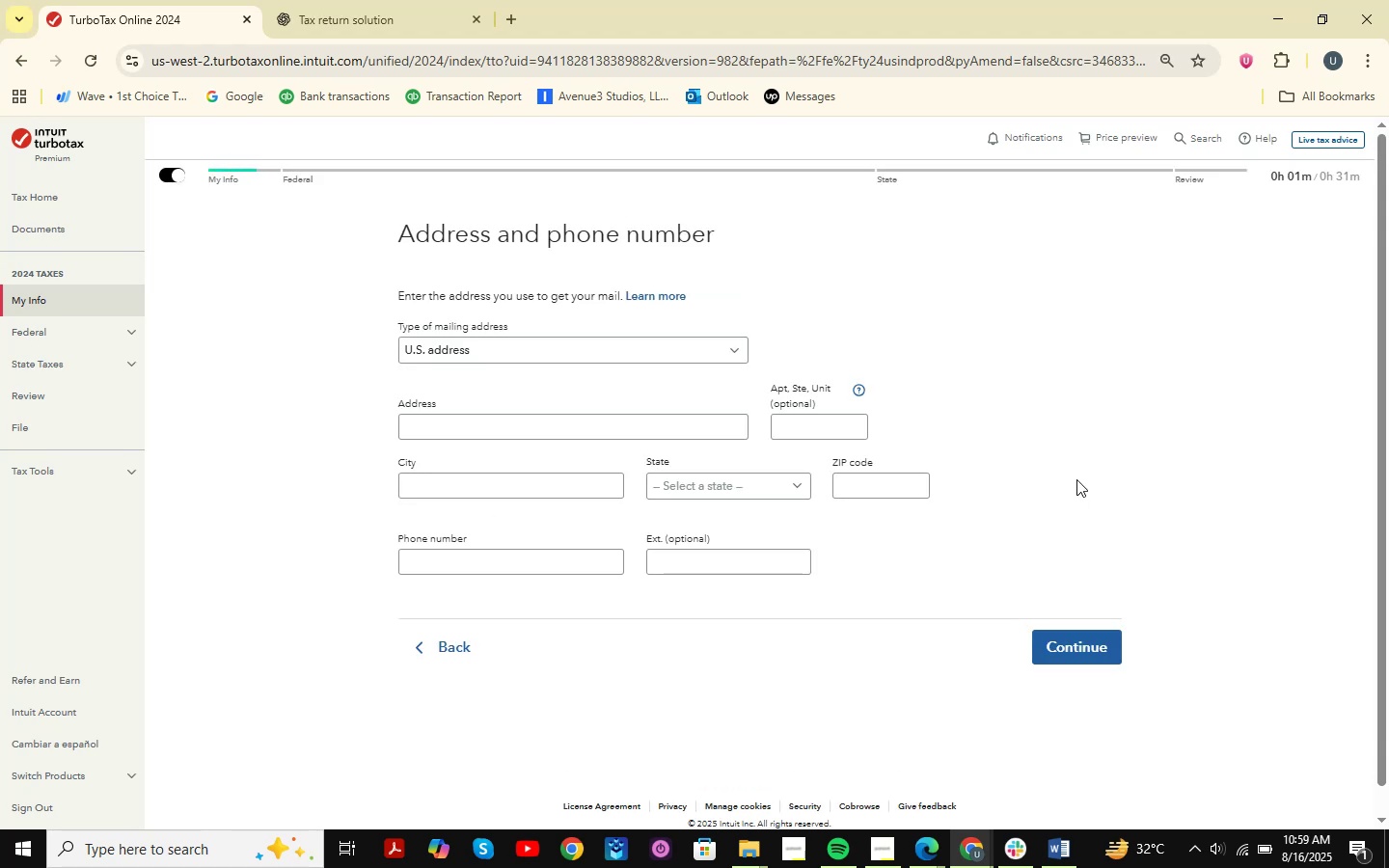 
wait(8.44)
 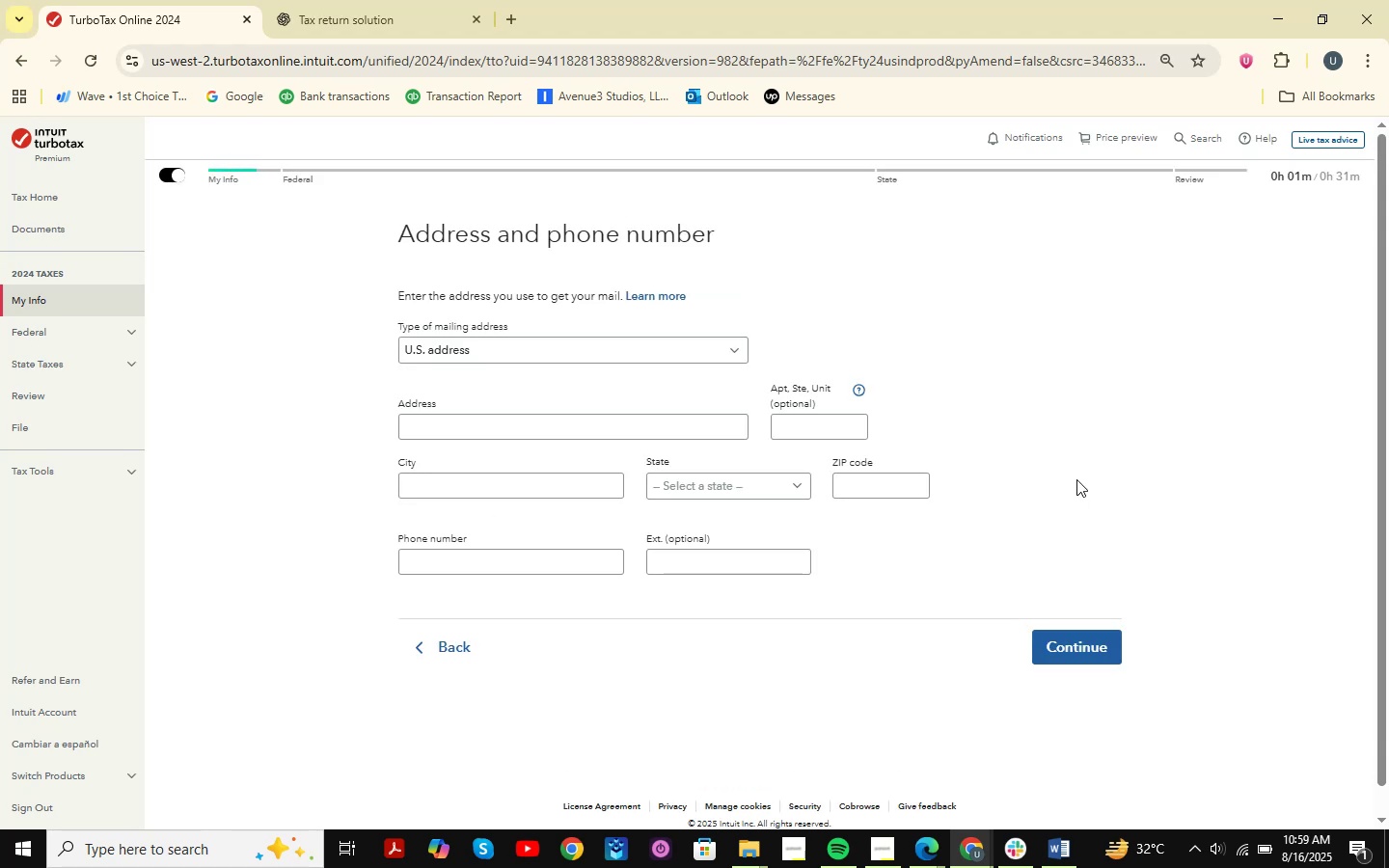 
key(Alt+AltLeft)
 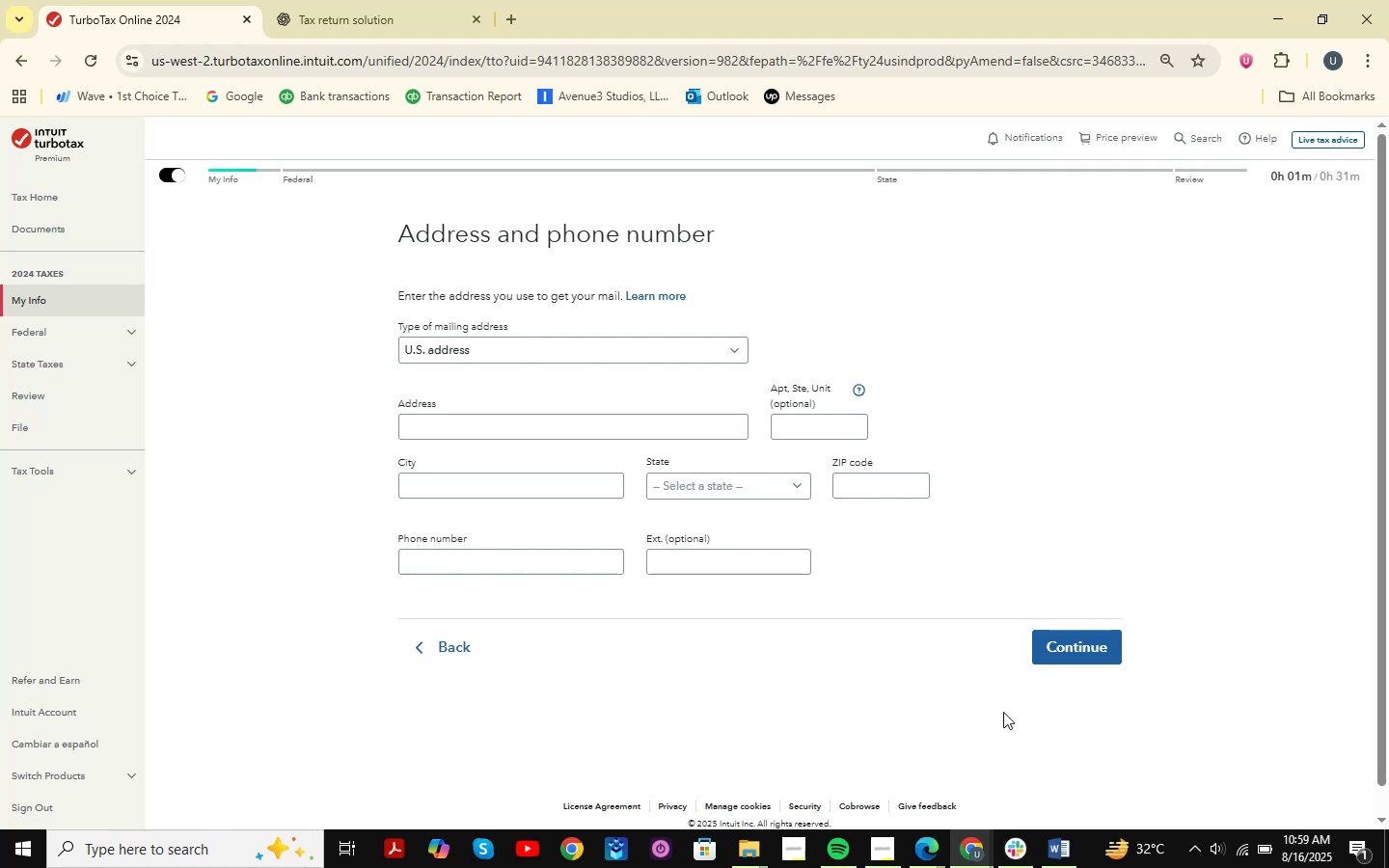 
key(Alt+Tab)
 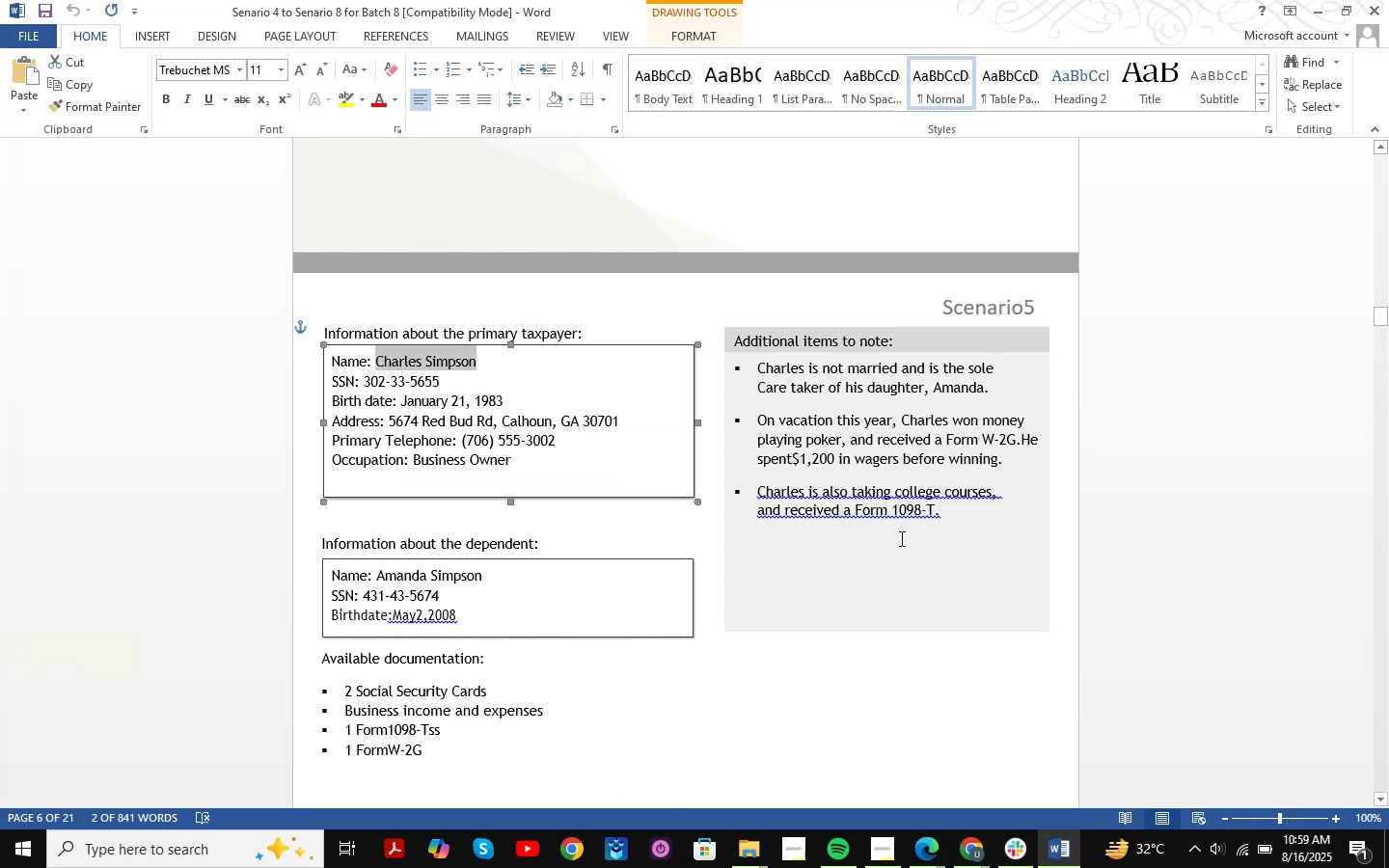 
key(Alt+AltLeft)
 